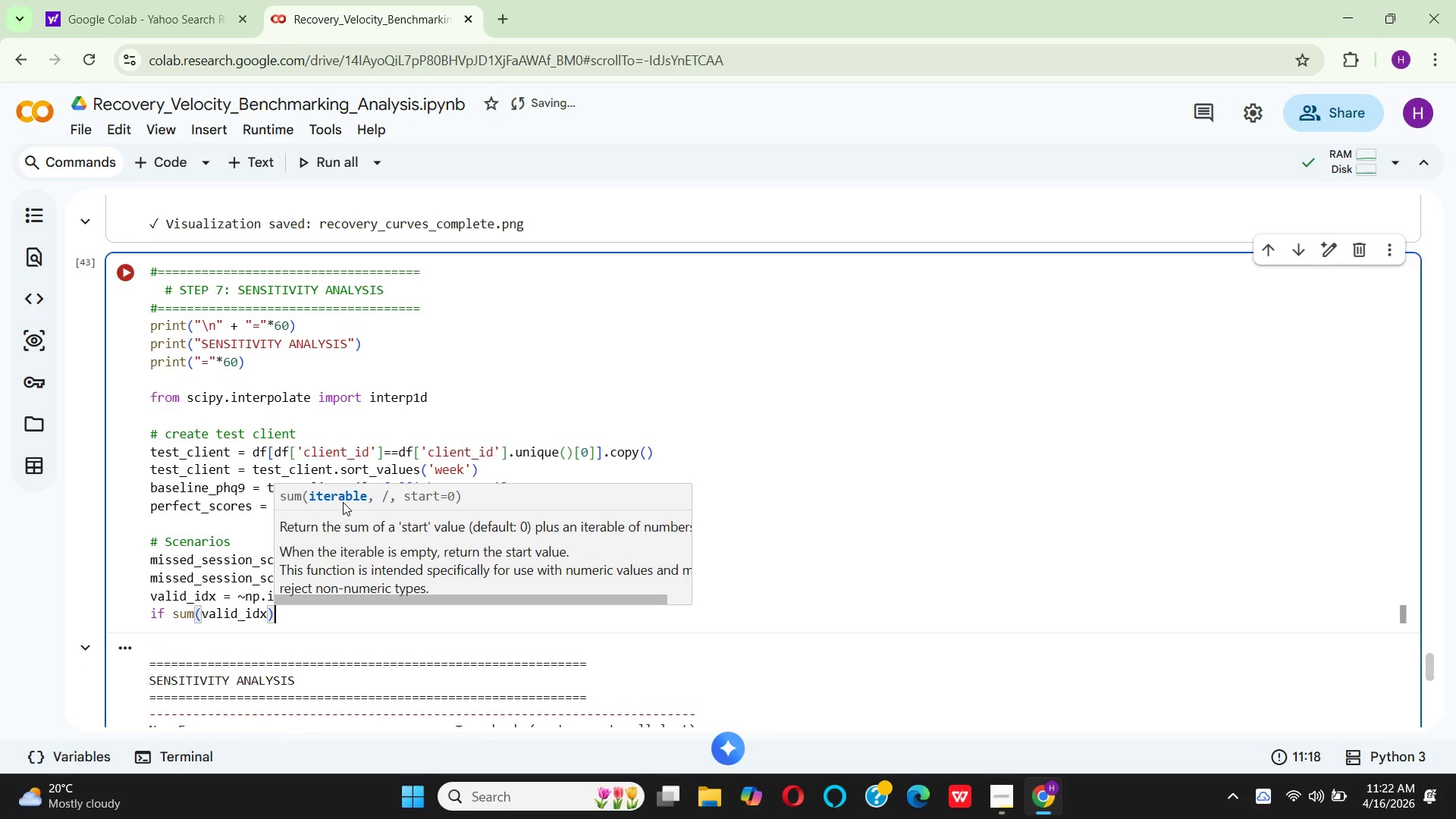 
key(Space)
 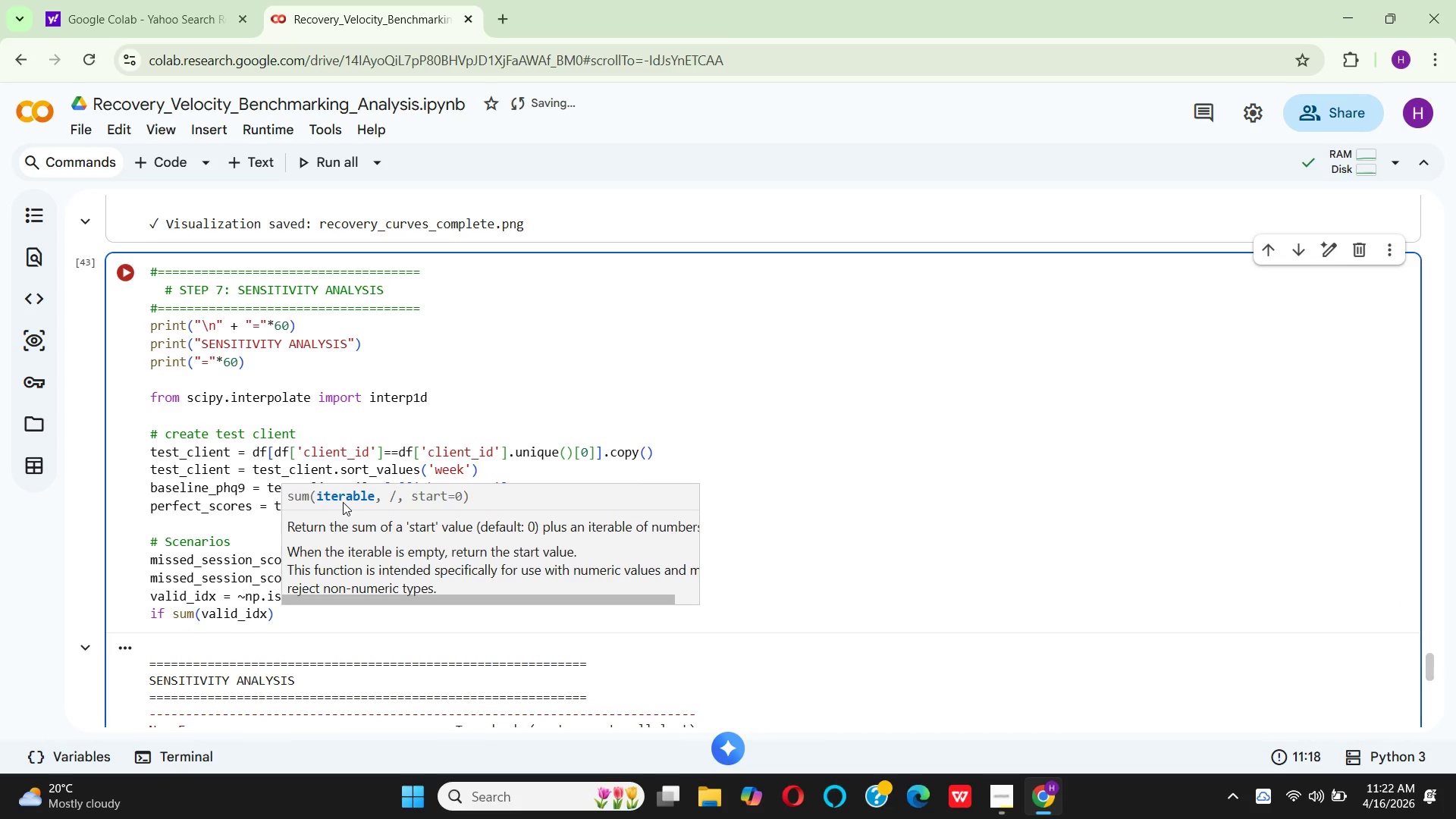 
key(Shift+Period)
 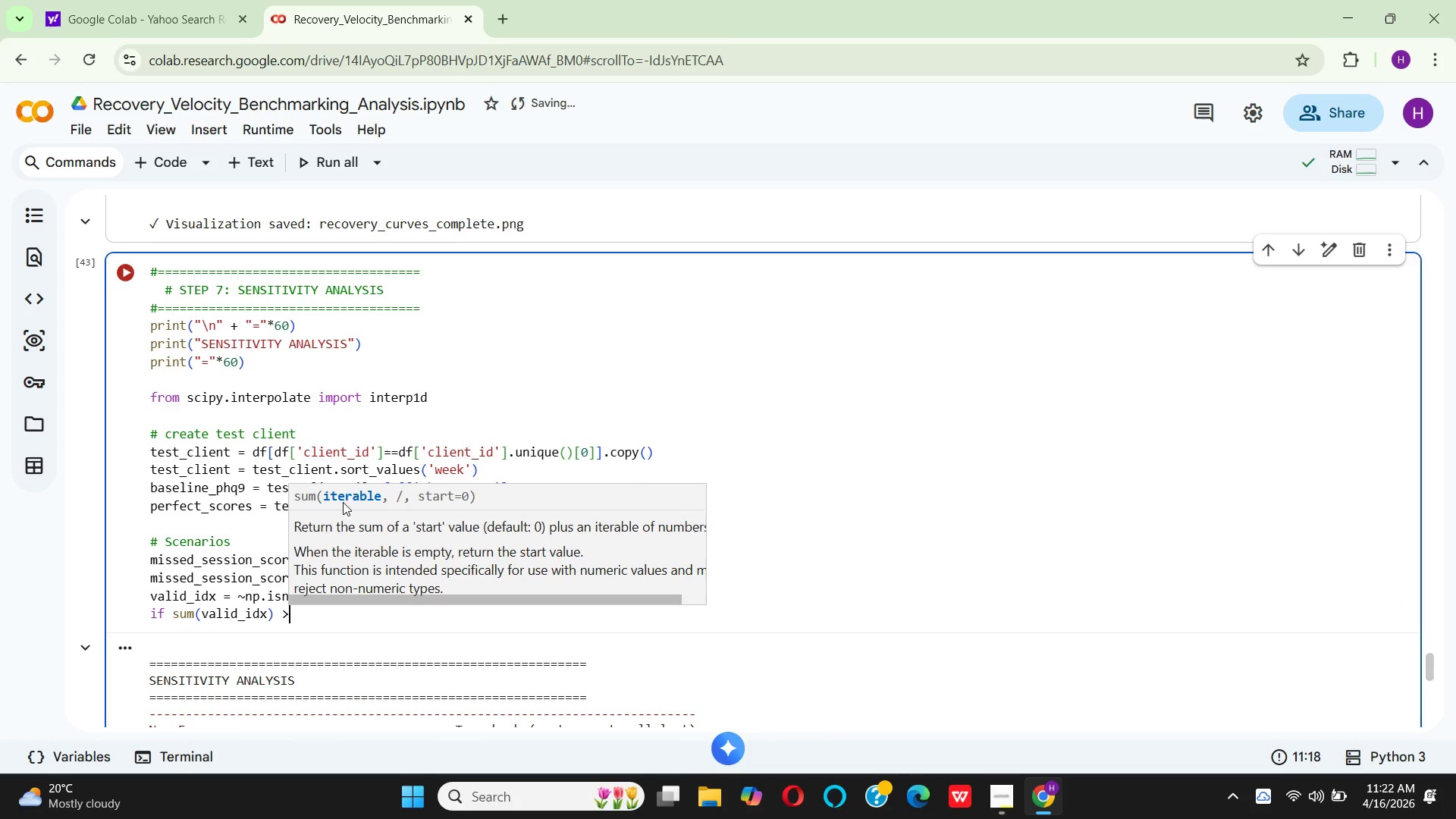 
key(Space)
 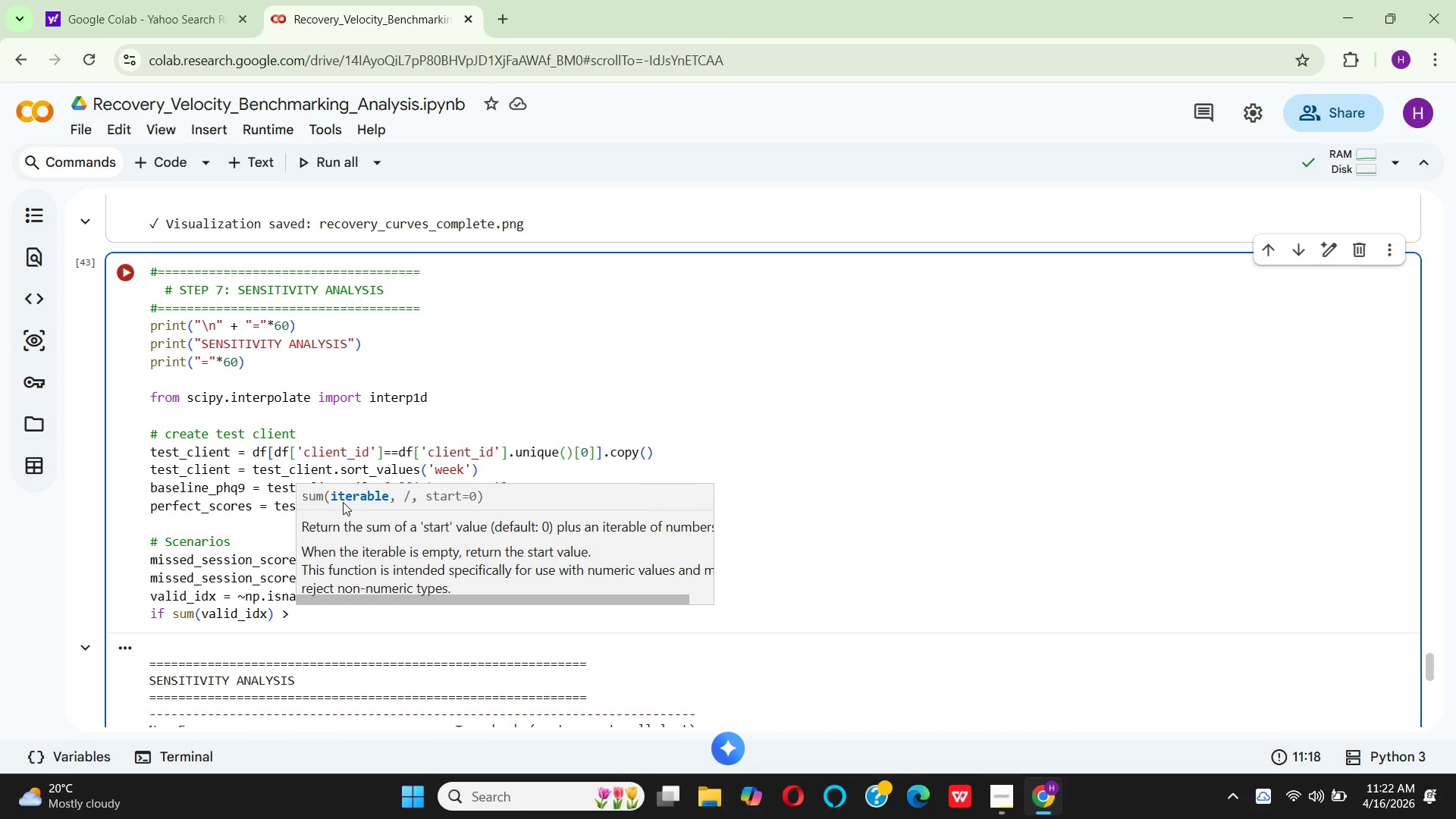 
key(1)
 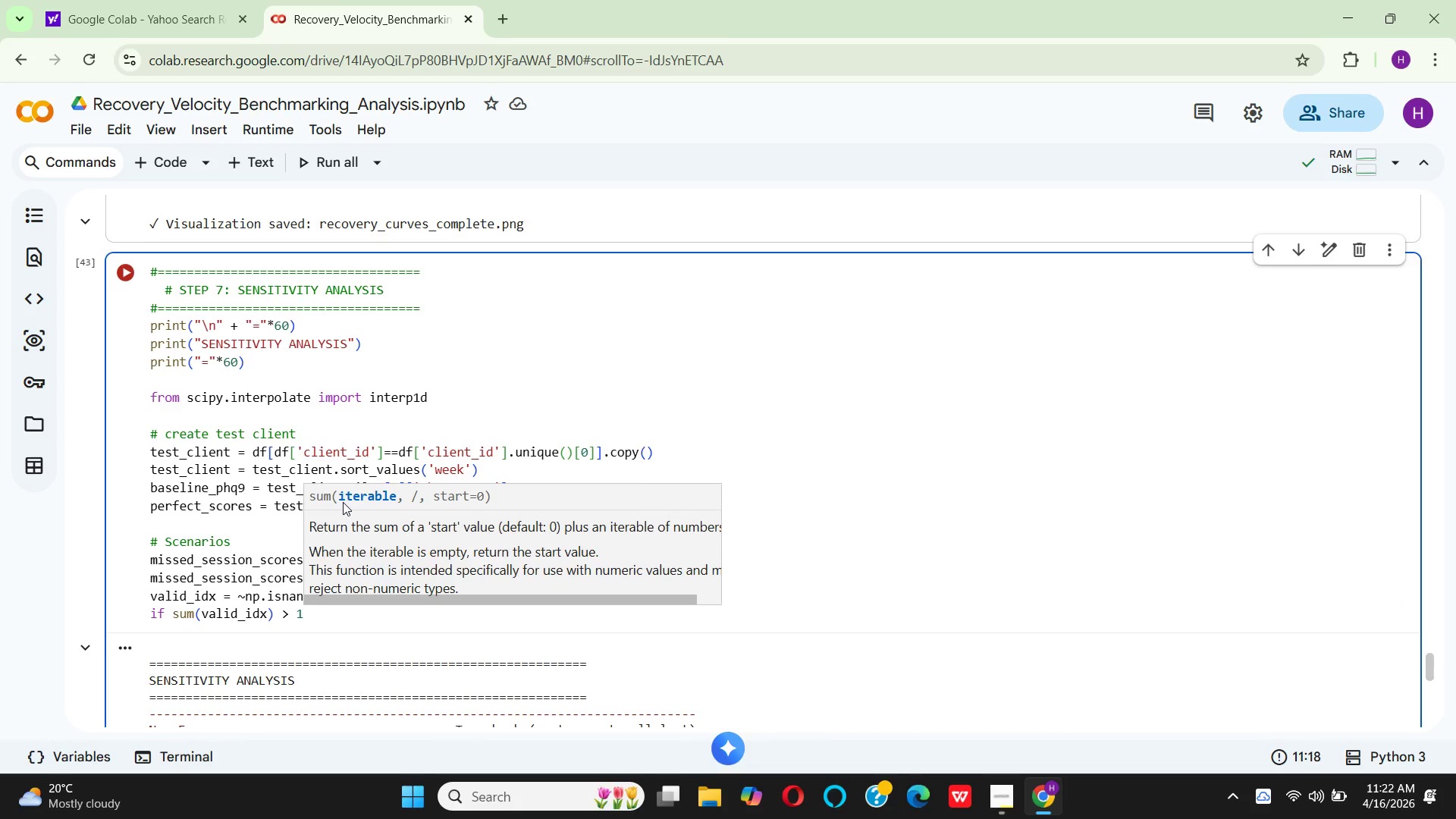 
key(Shift+Semicolon)
 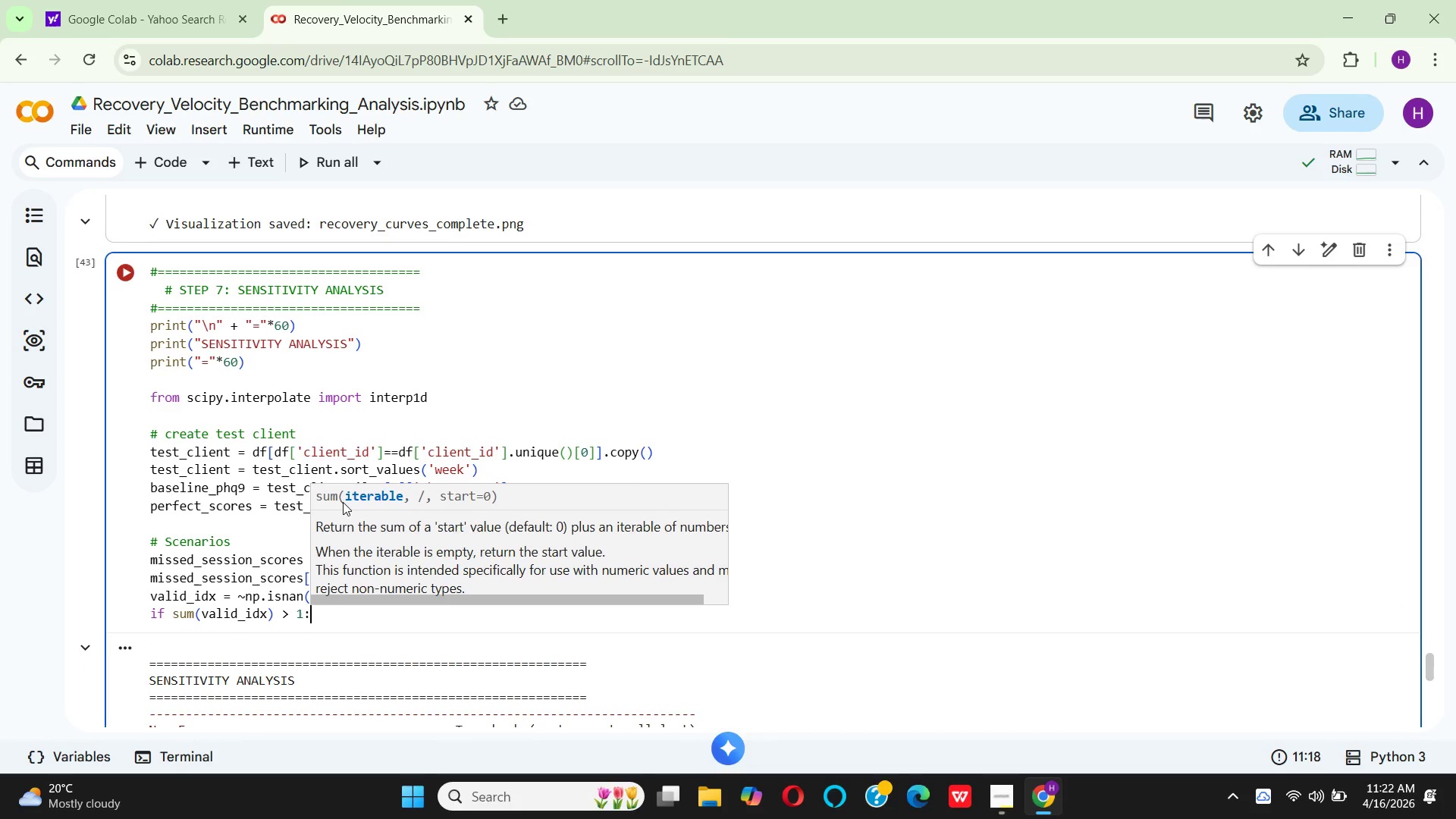 
key(Enter)
 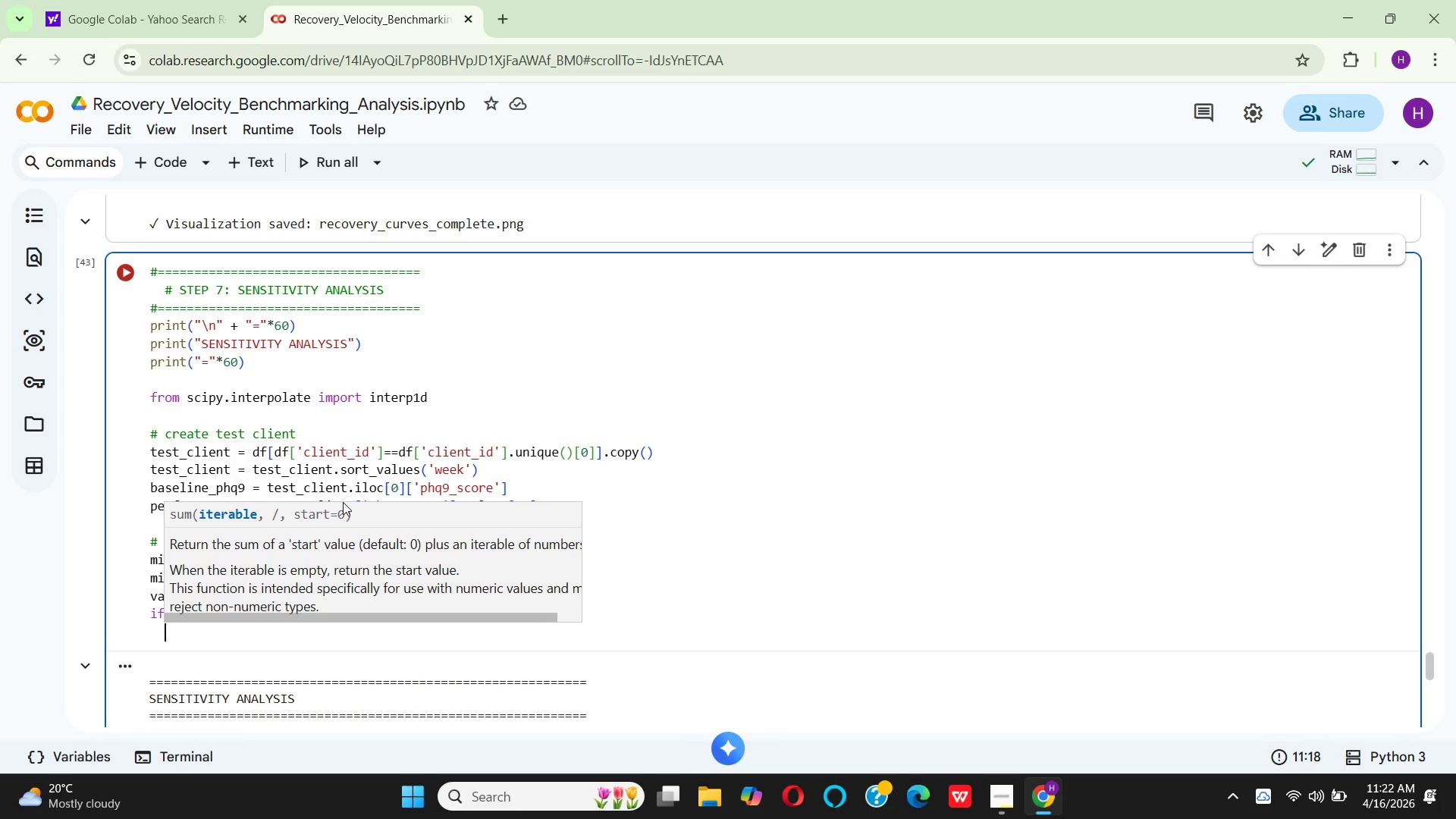 
key(F)
 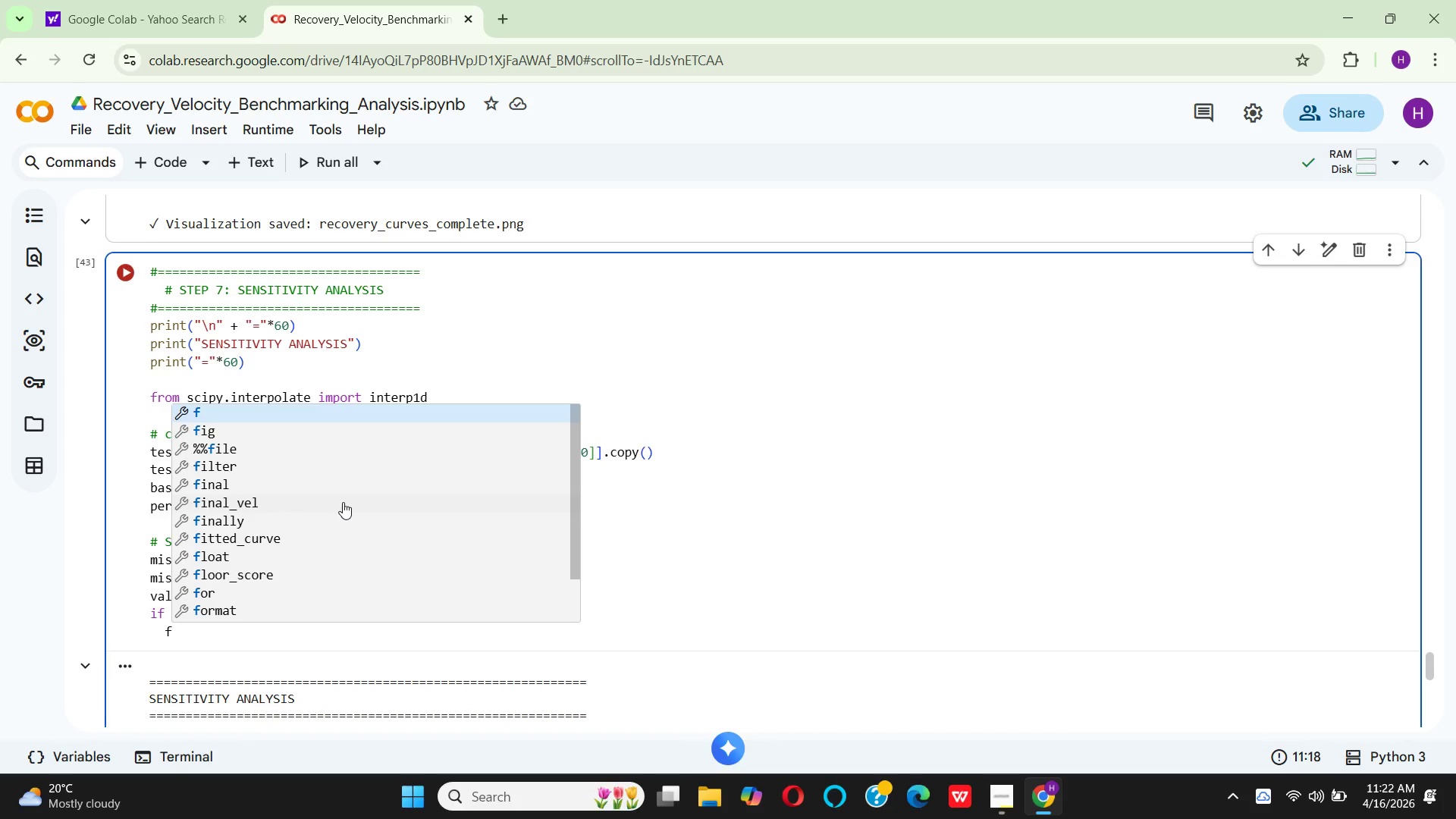 
key(Backspace)
 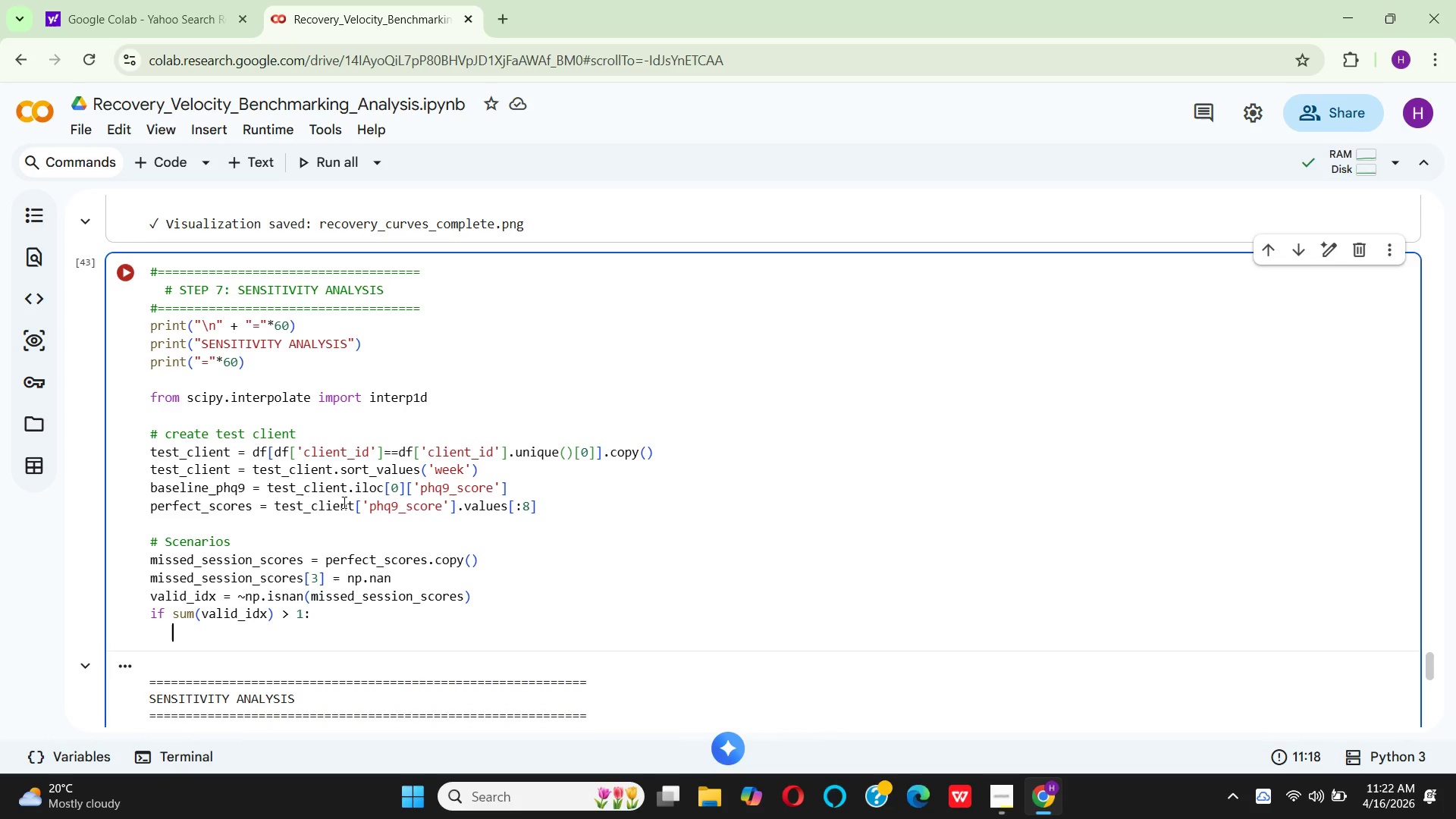 
key(Space)
 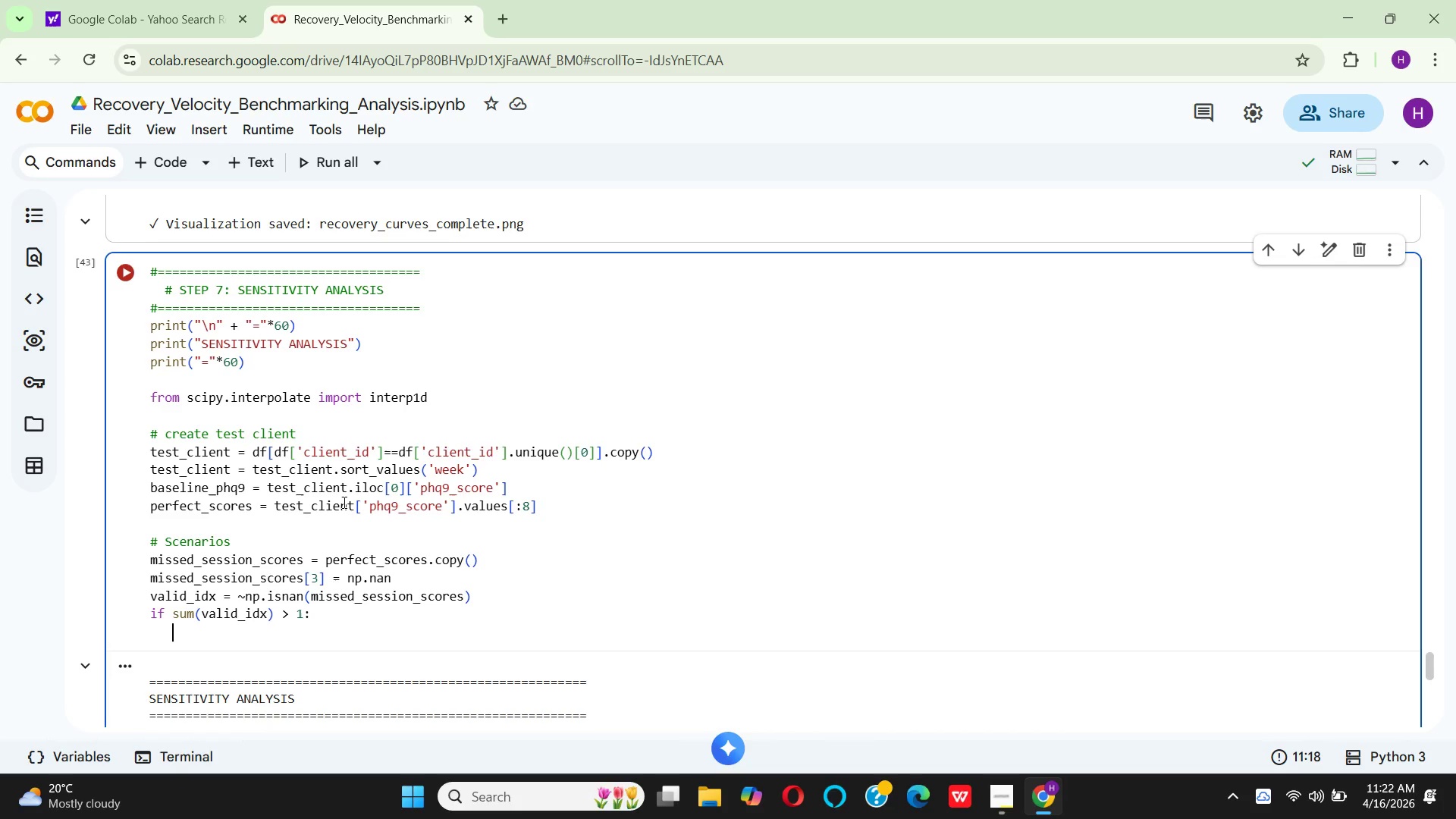 
key(F)
 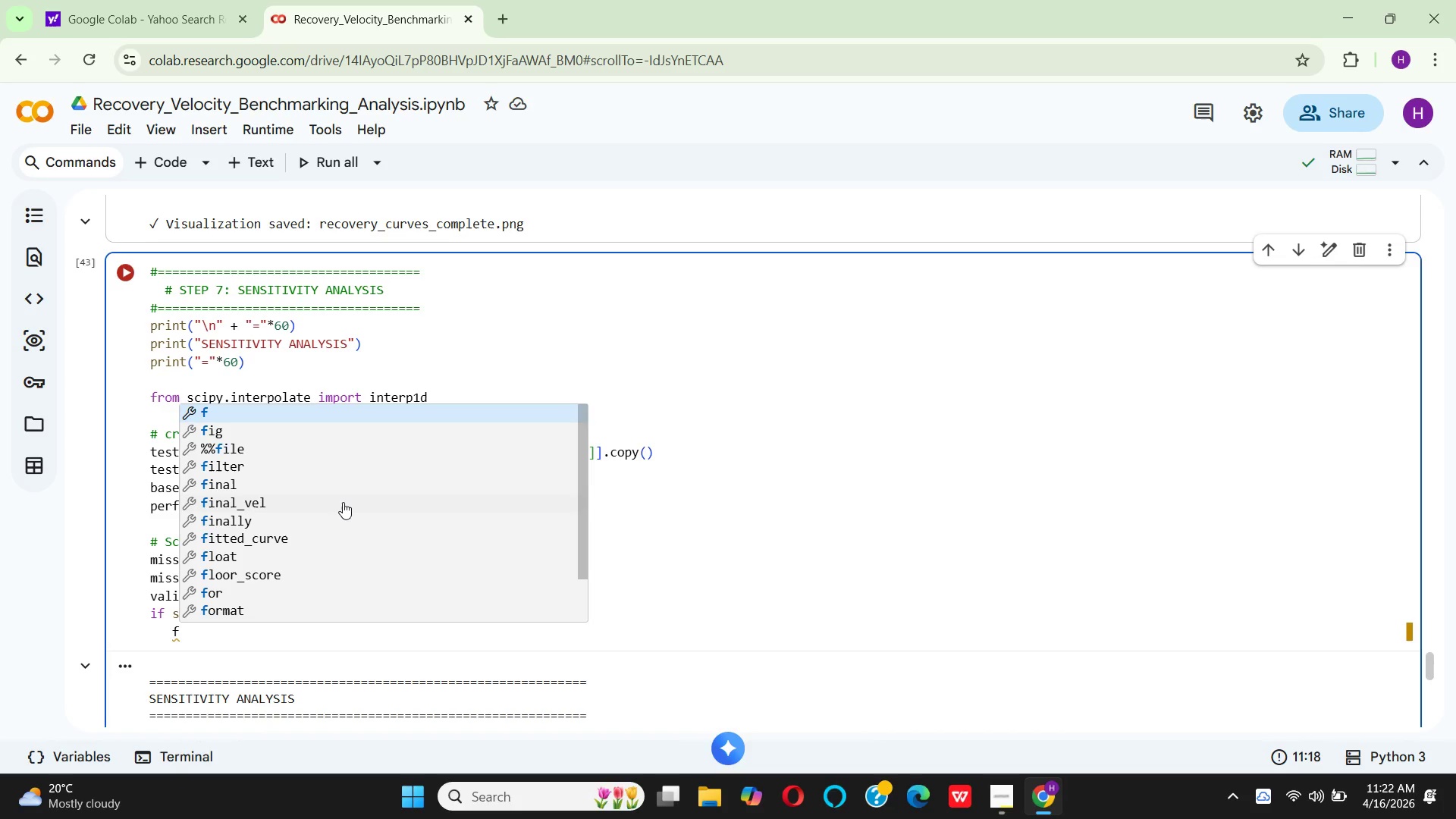 
key(Space)
 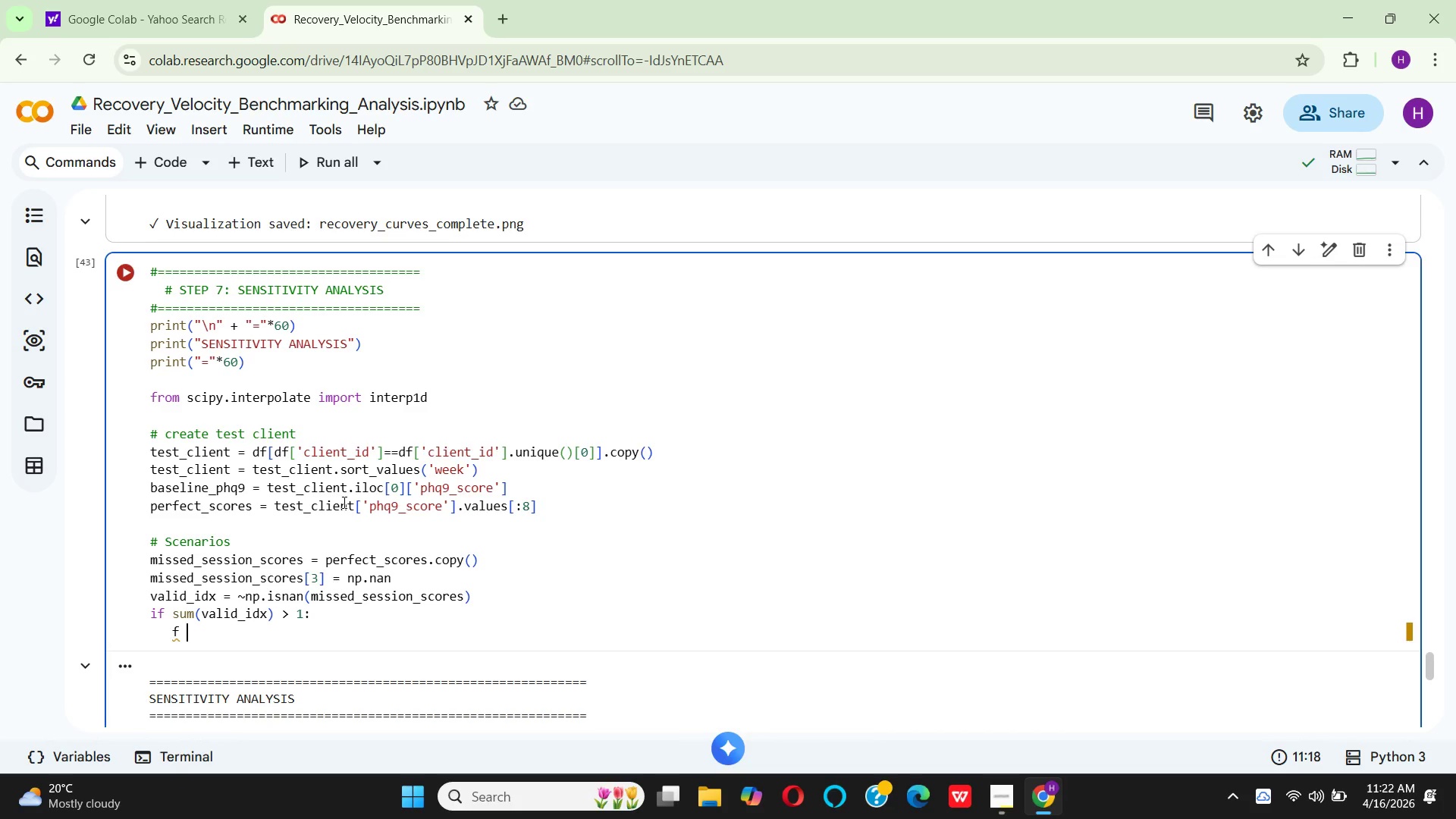 
key(Equal)
 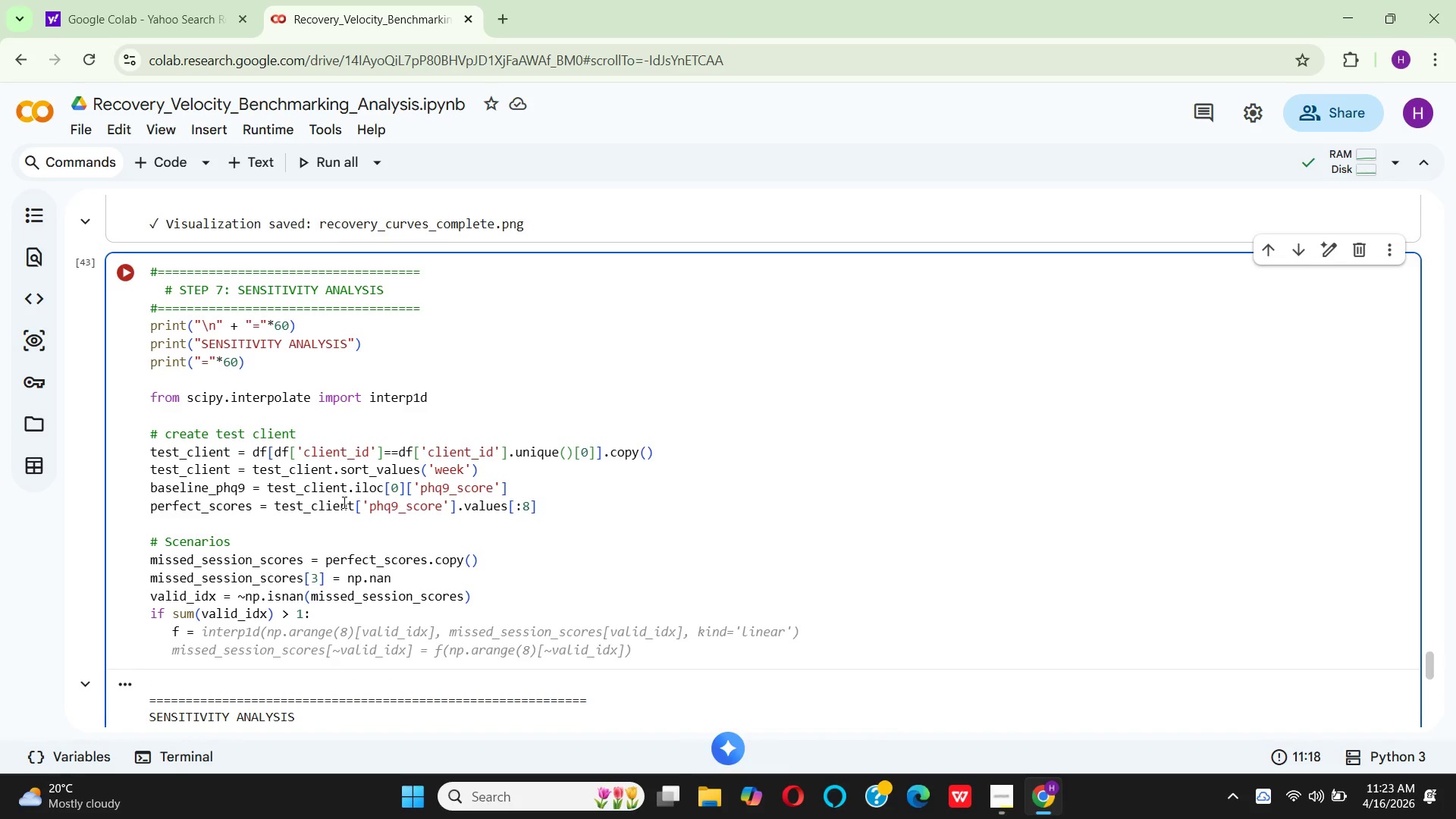 
key(Space)
 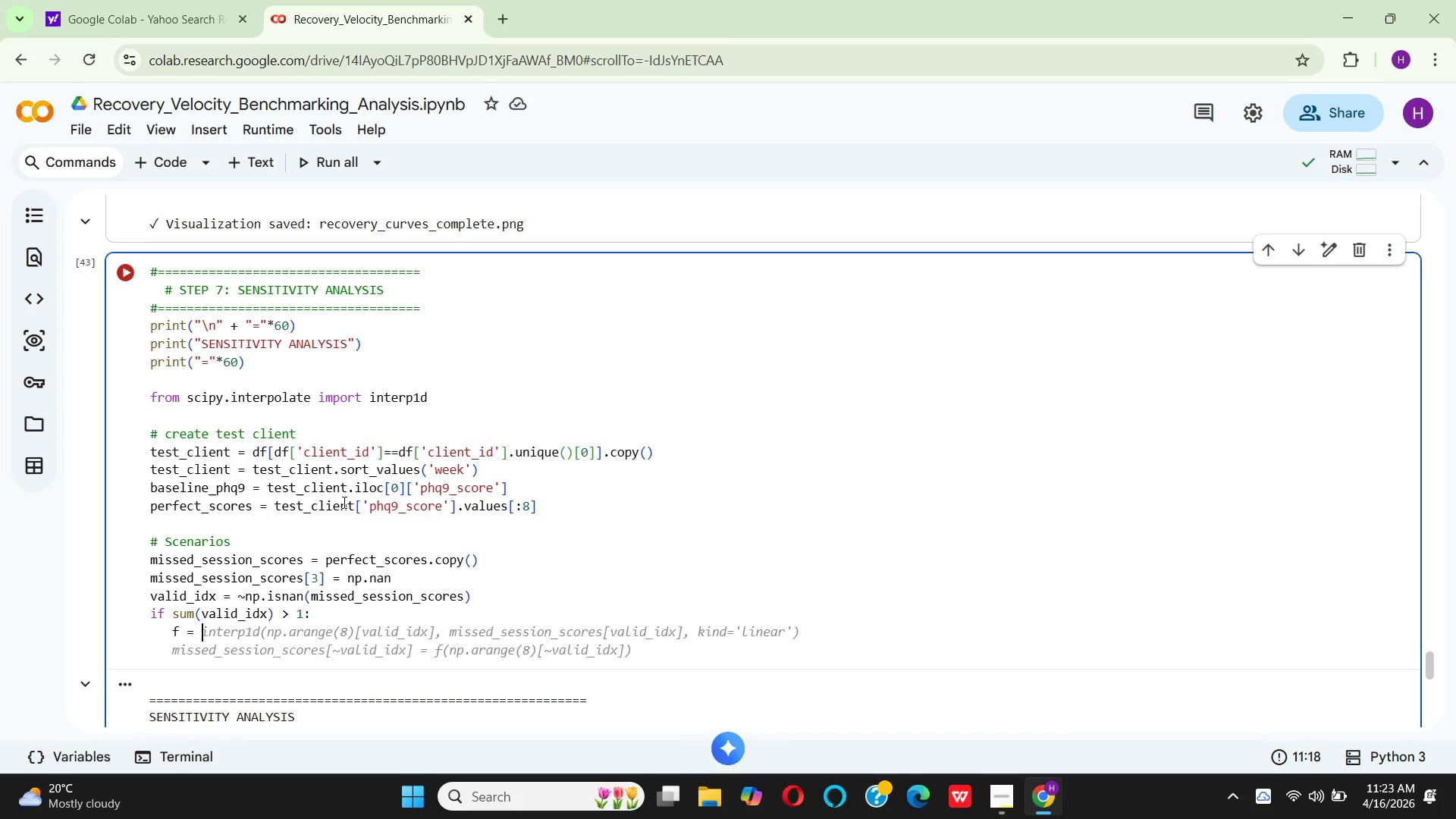 
wait(9.33)
 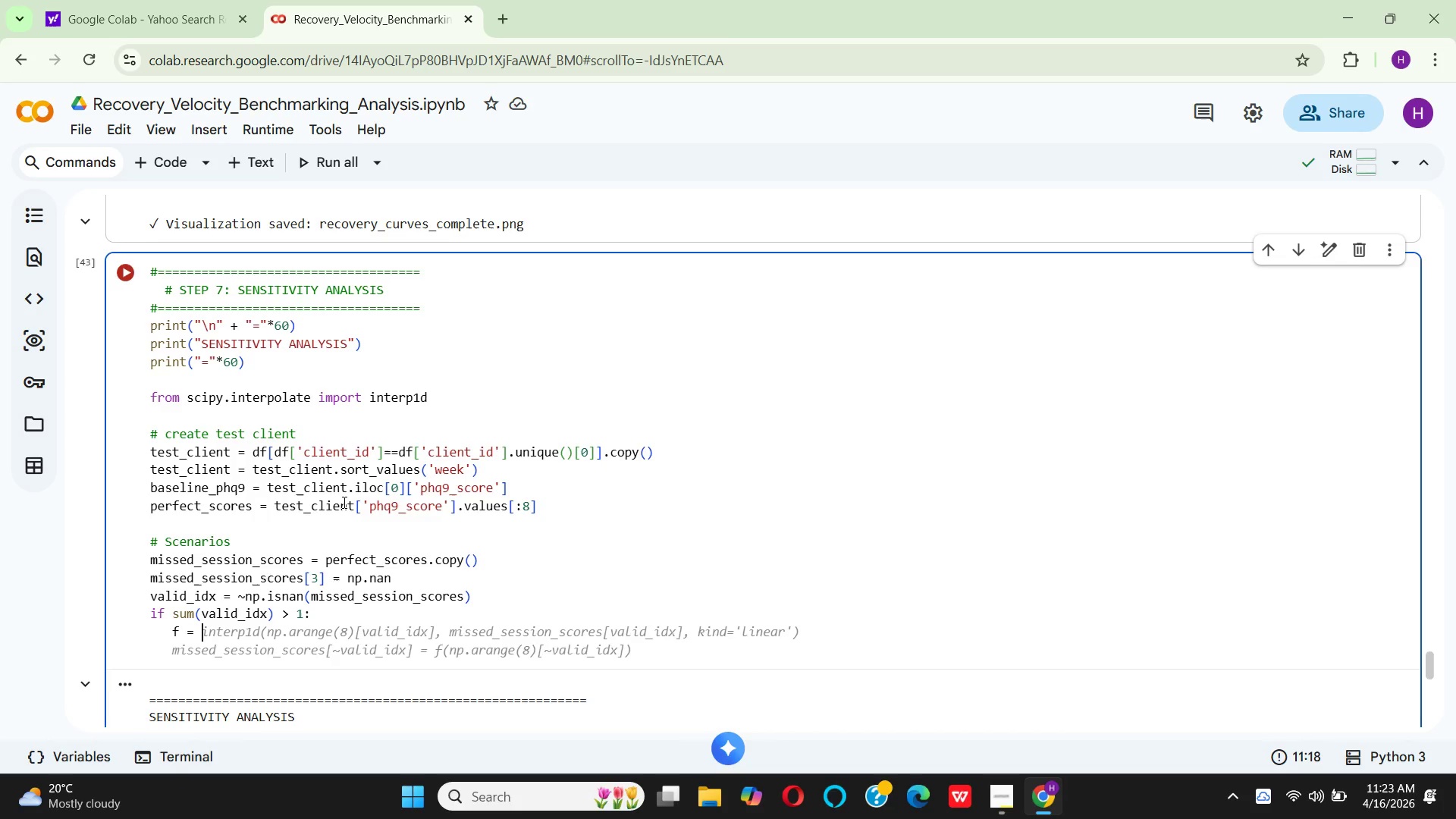 
left_click([287, 608])
 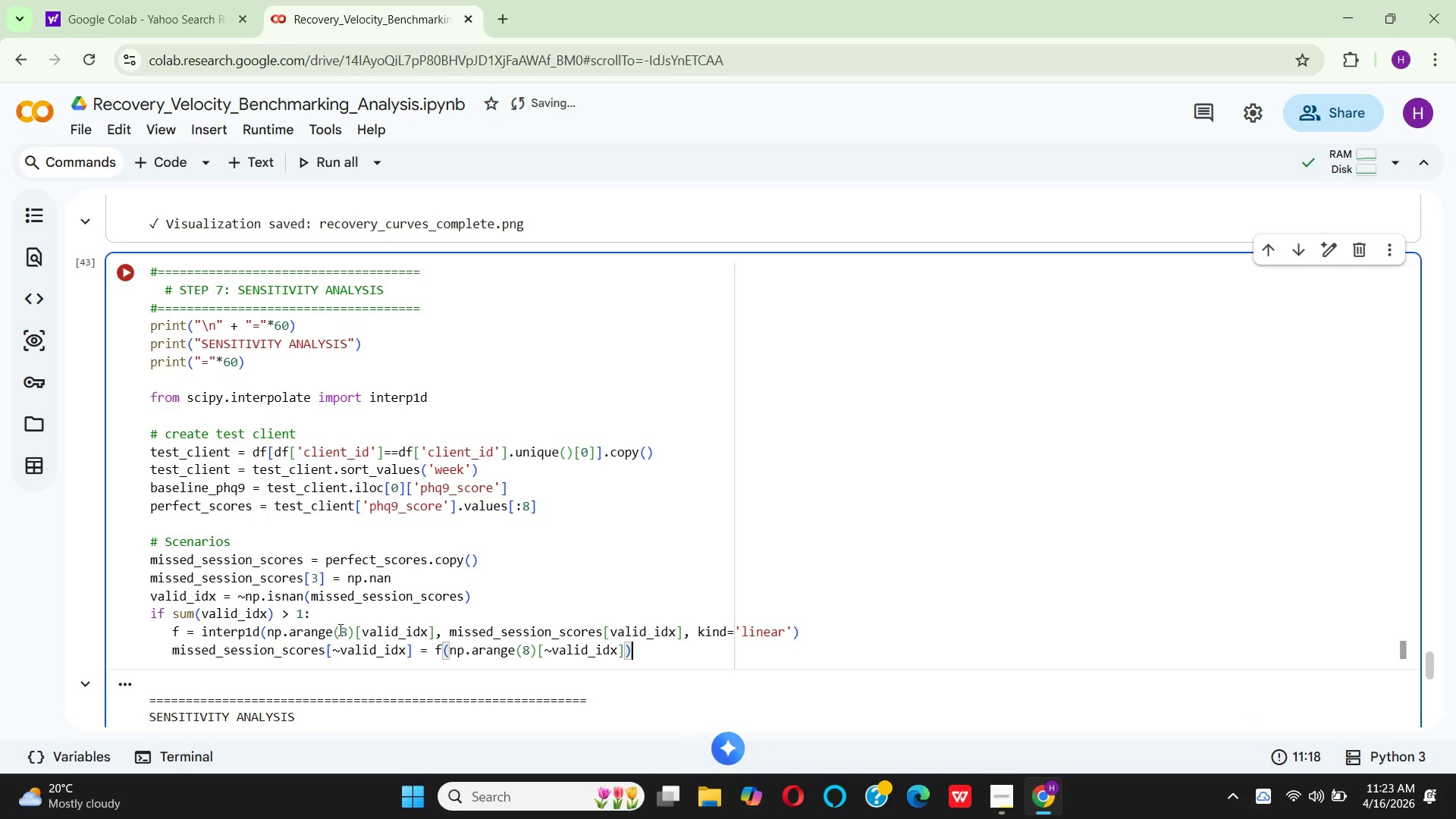 
wait(7.33)
 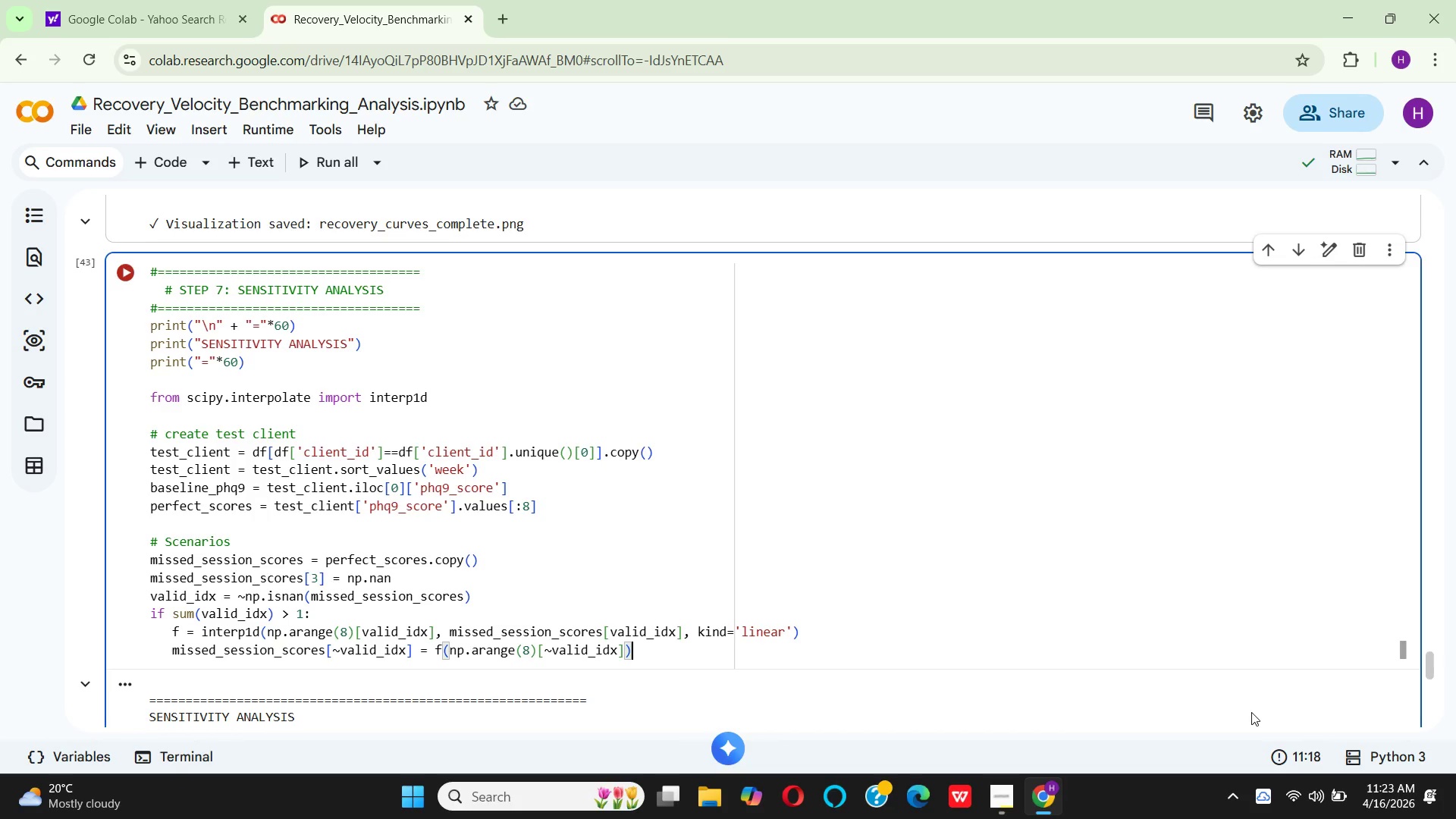 
left_click([331, 632])
 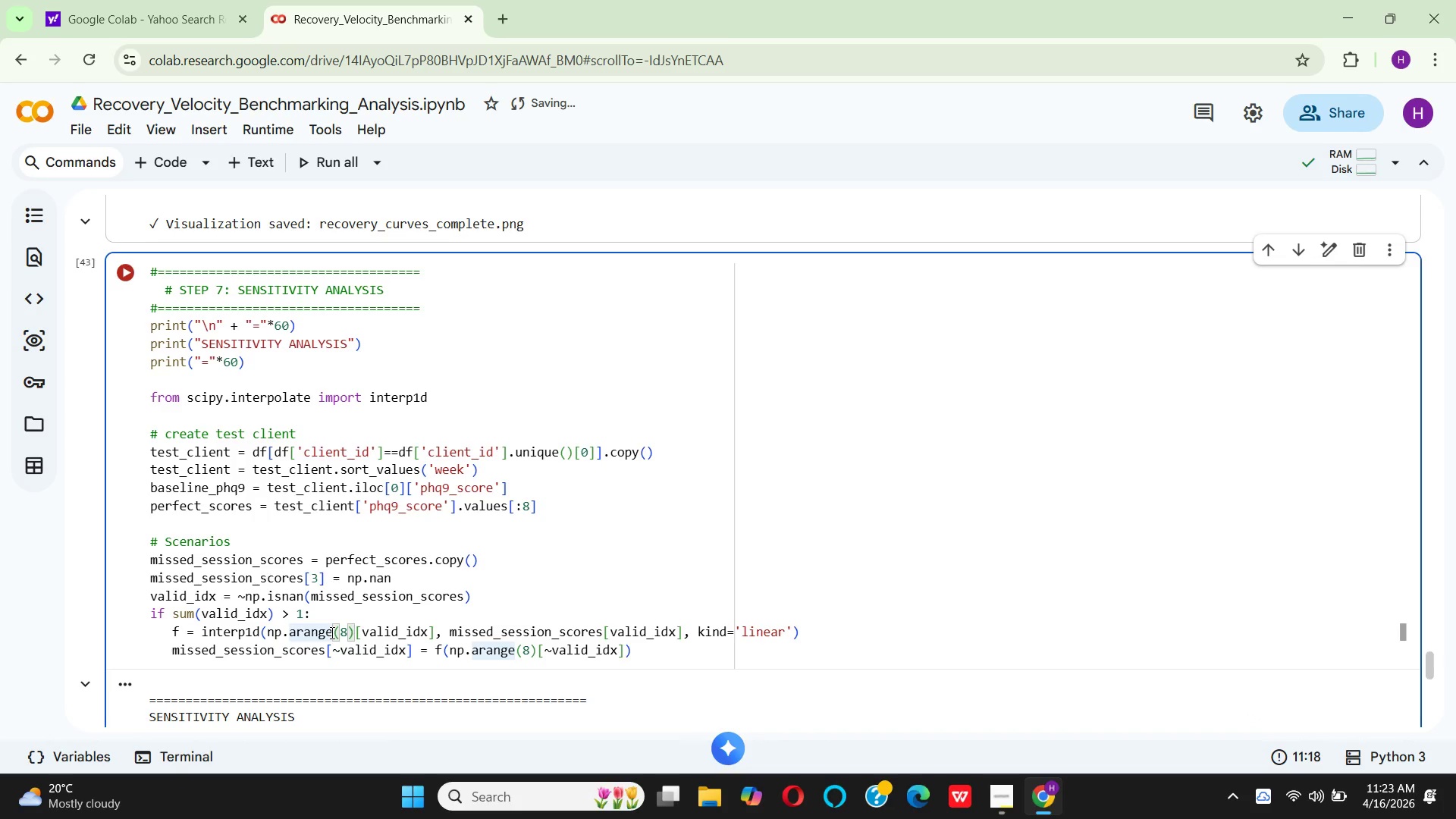 
key(Backspace)
key(Backspace)
key(Backspace)
key(Backspace)
key(Backspace)
key(Backspace)
type(whe)
 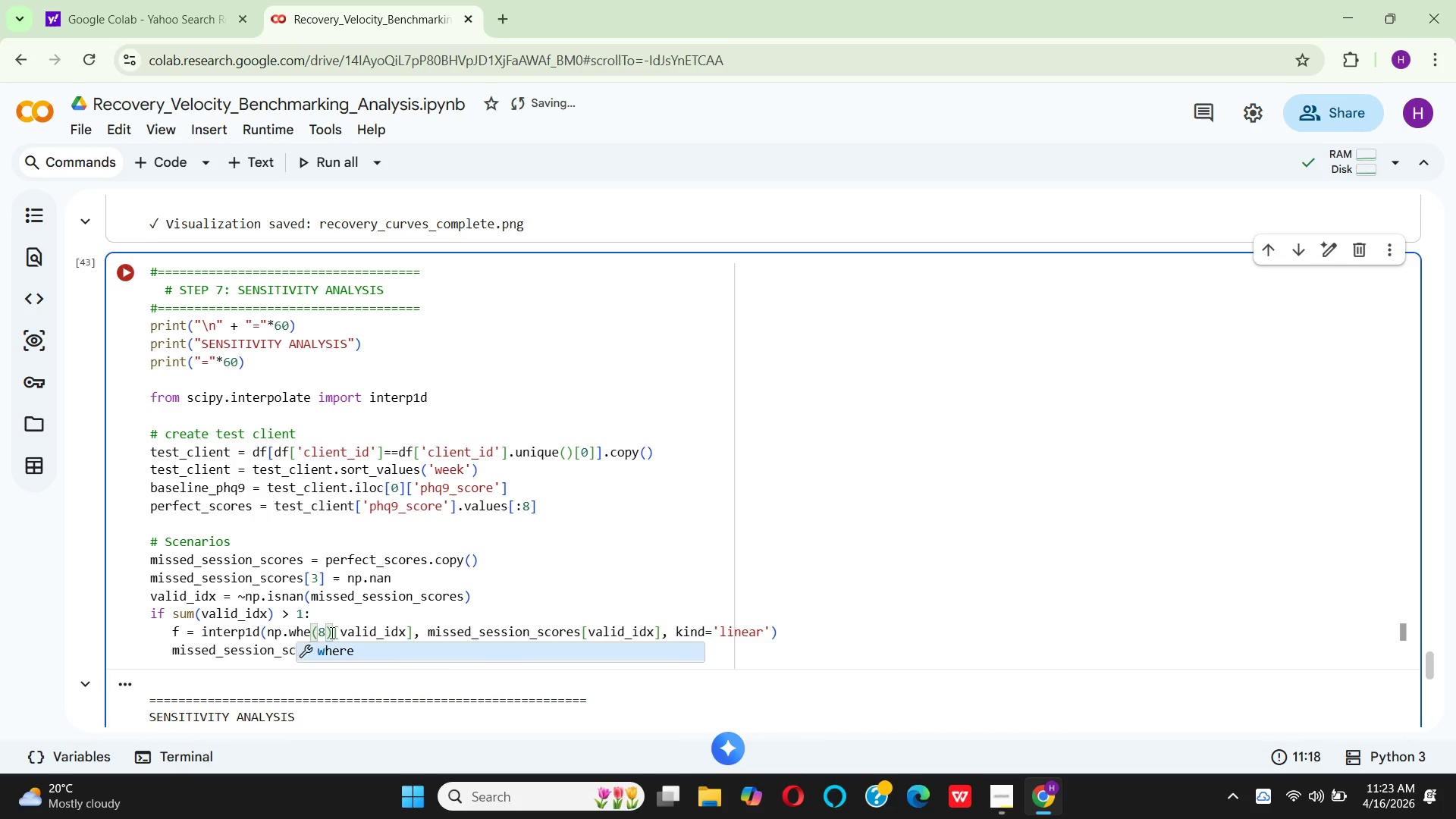 
key(Enter)
 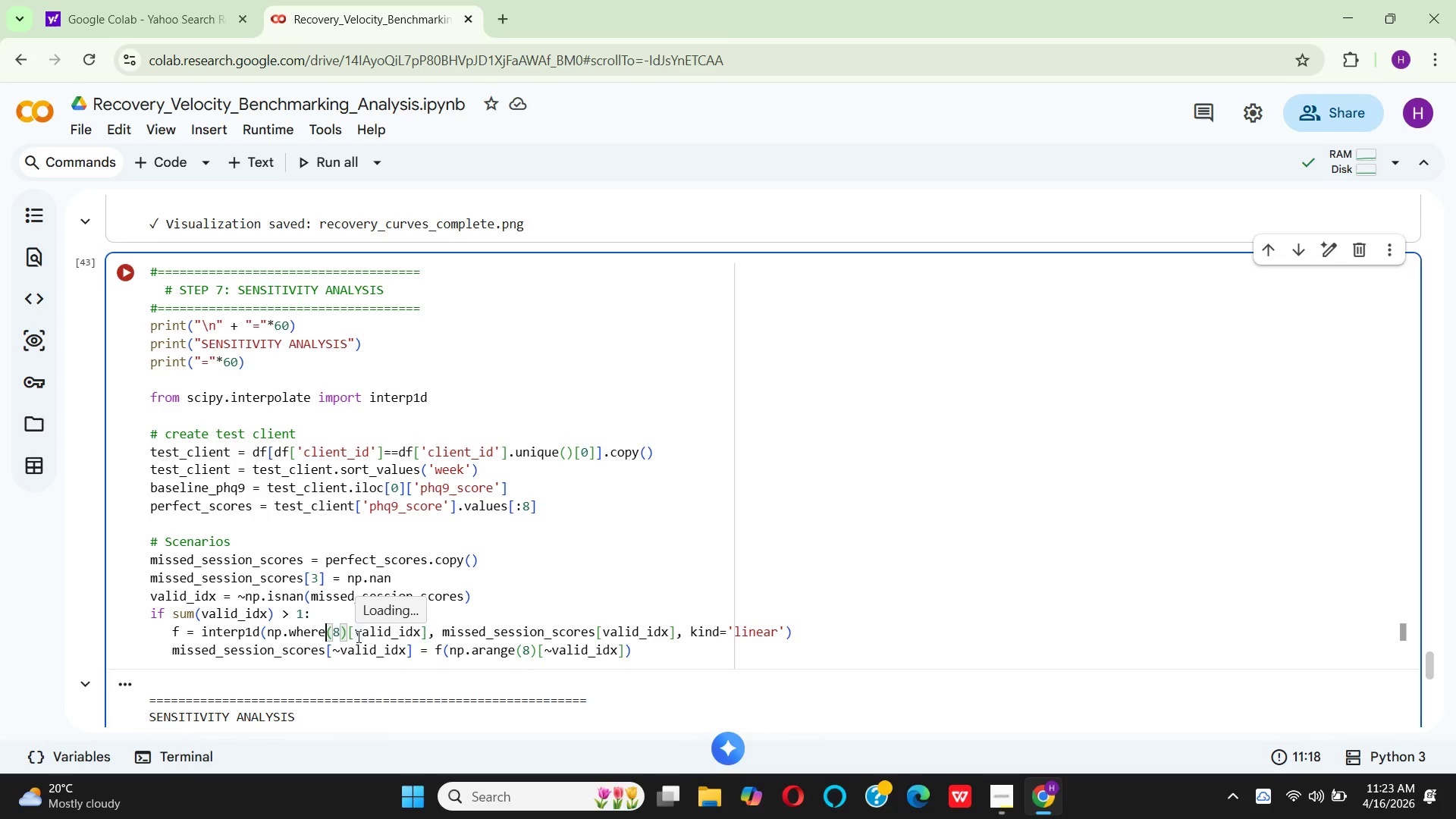 
wait(7.19)
 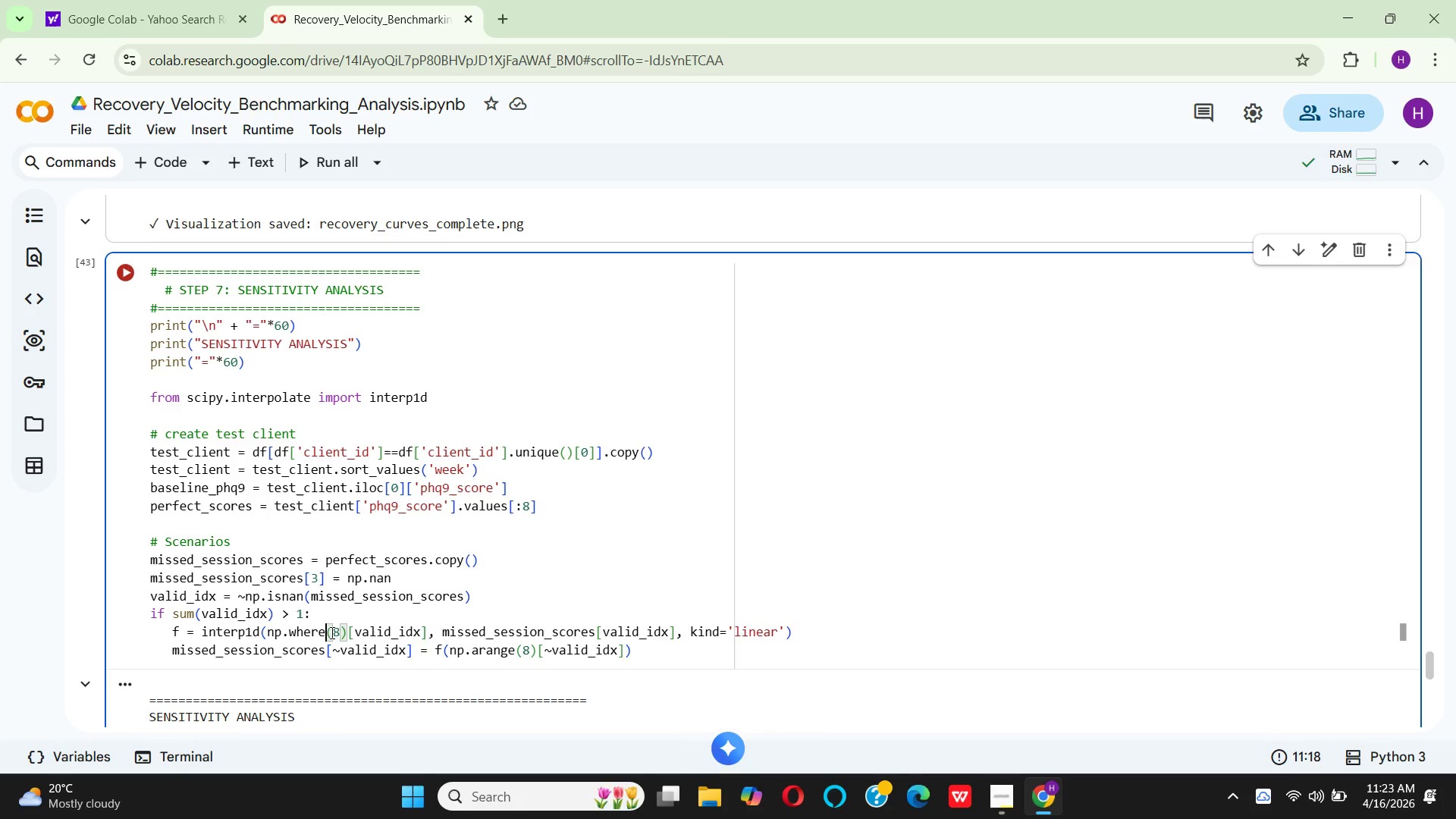 
left_click([346, 630])
 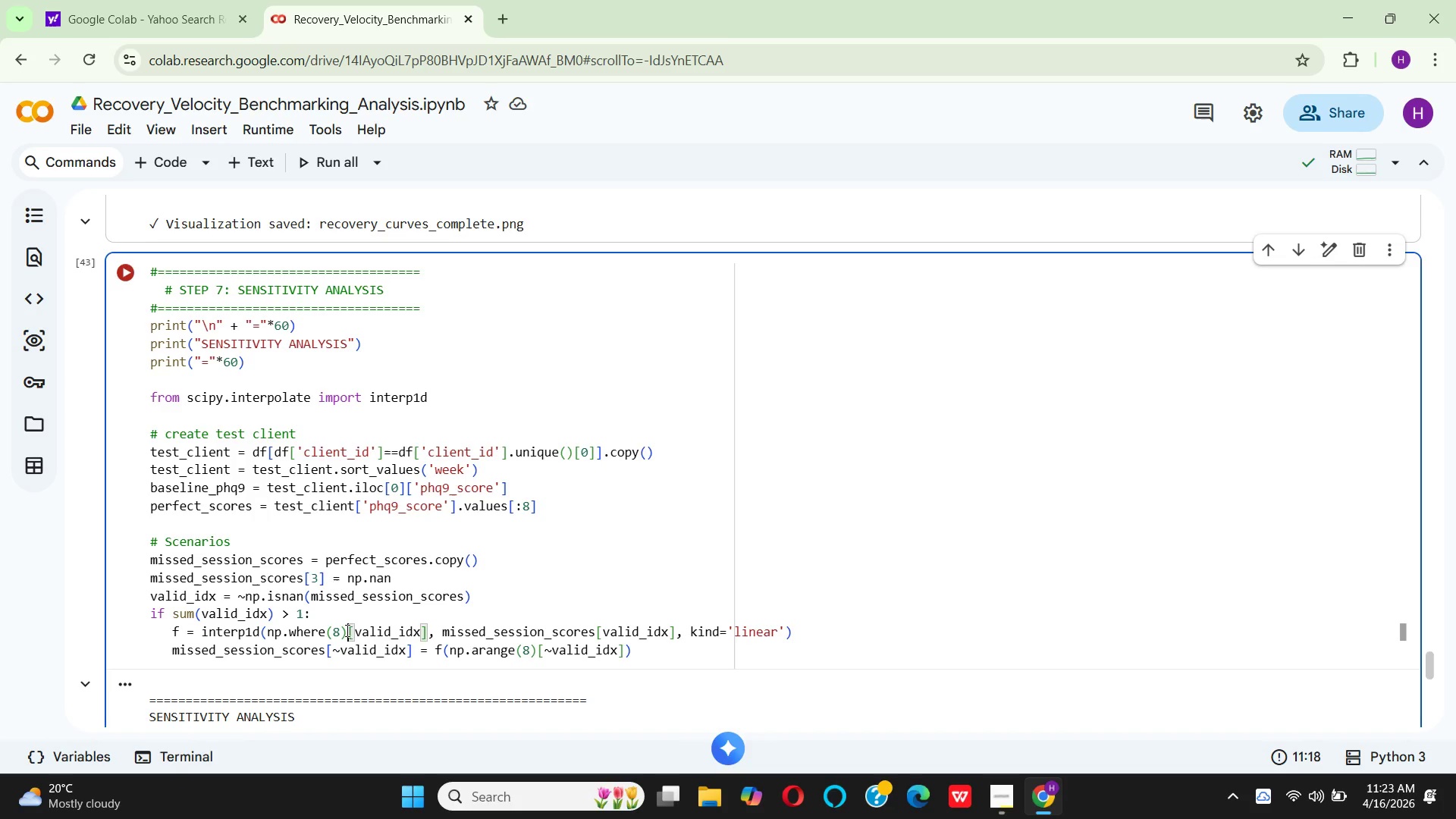 
key(Backspace)
 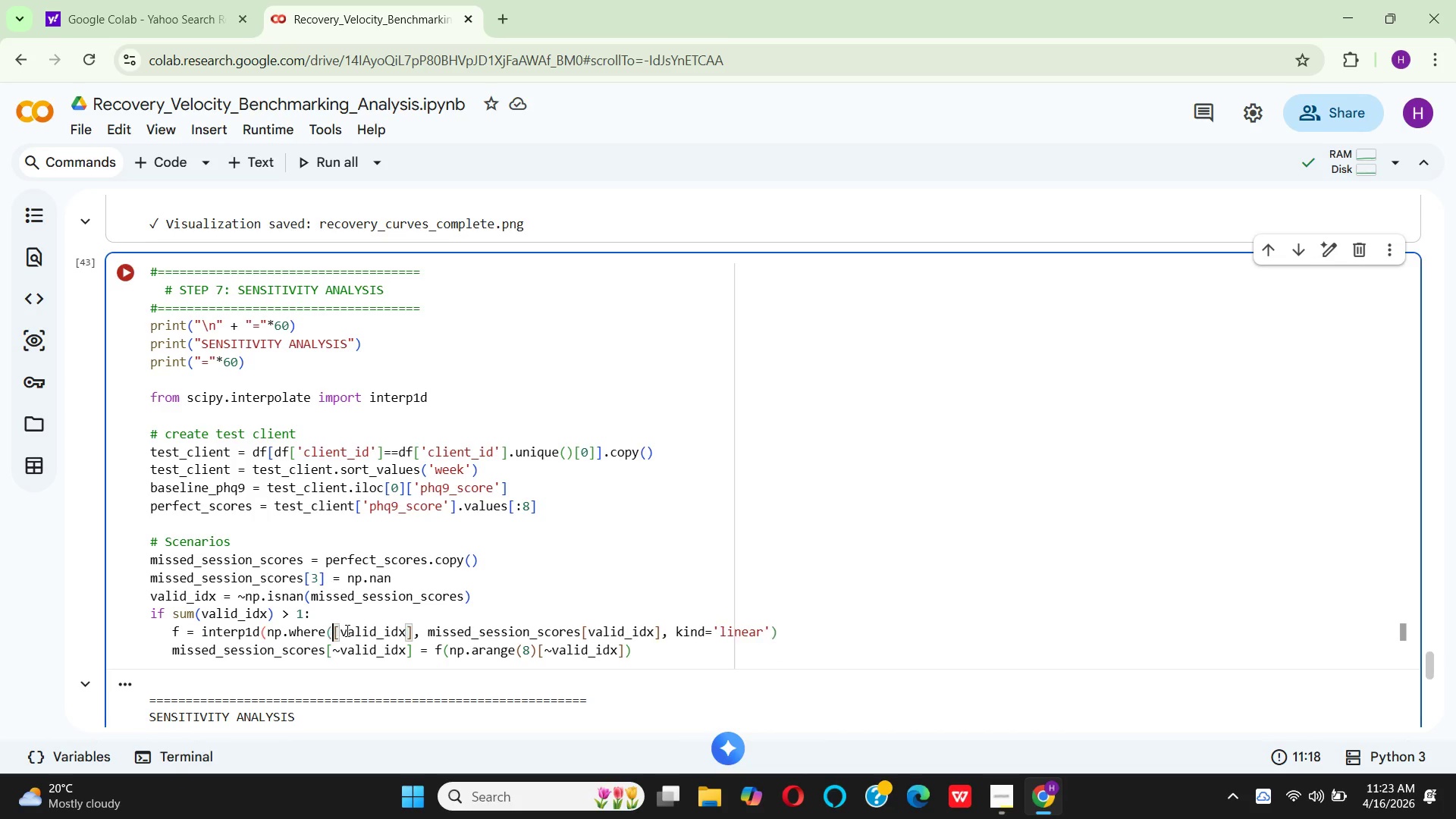 
key(Backspace)
 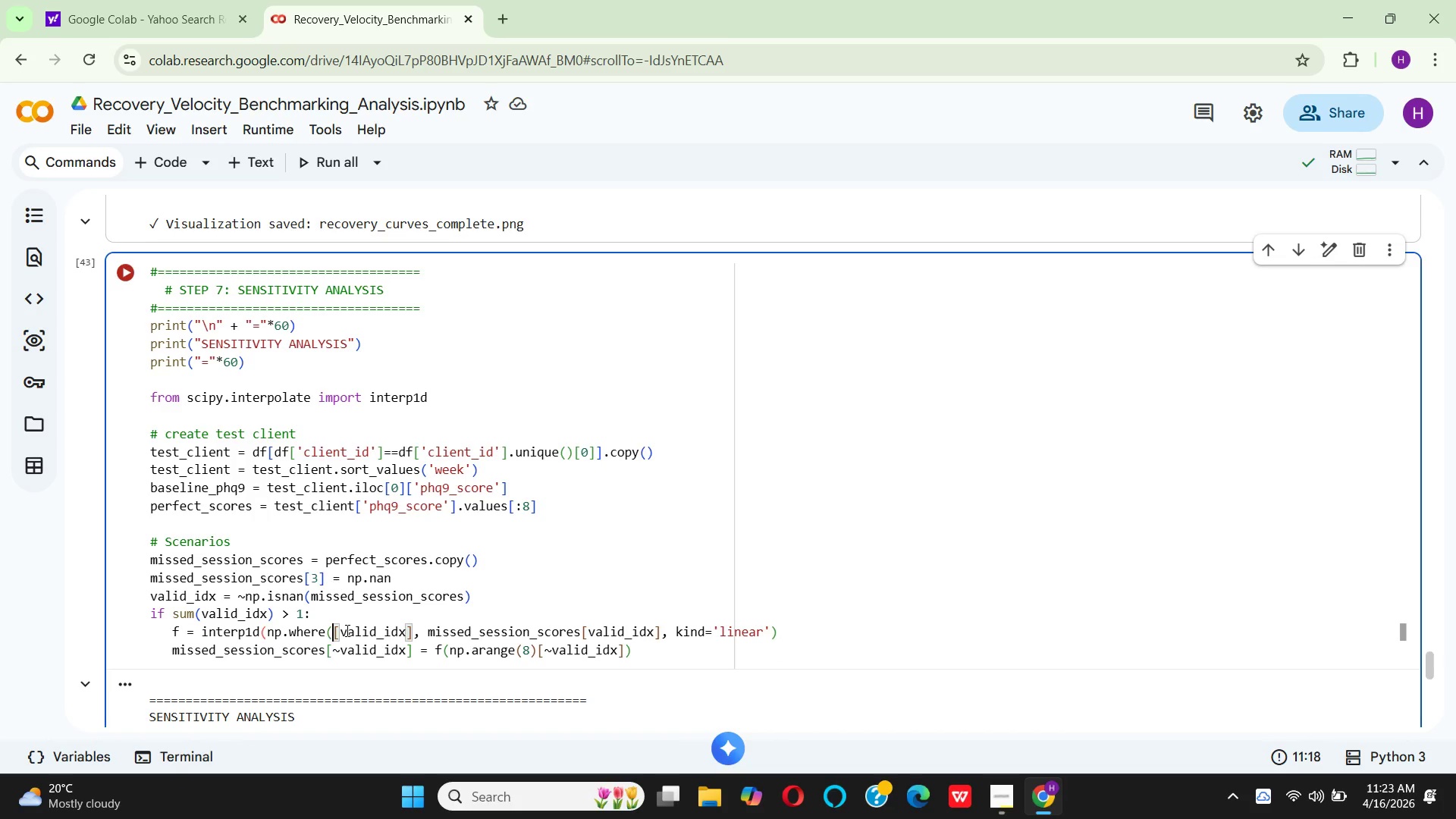 
key(Backspace)
 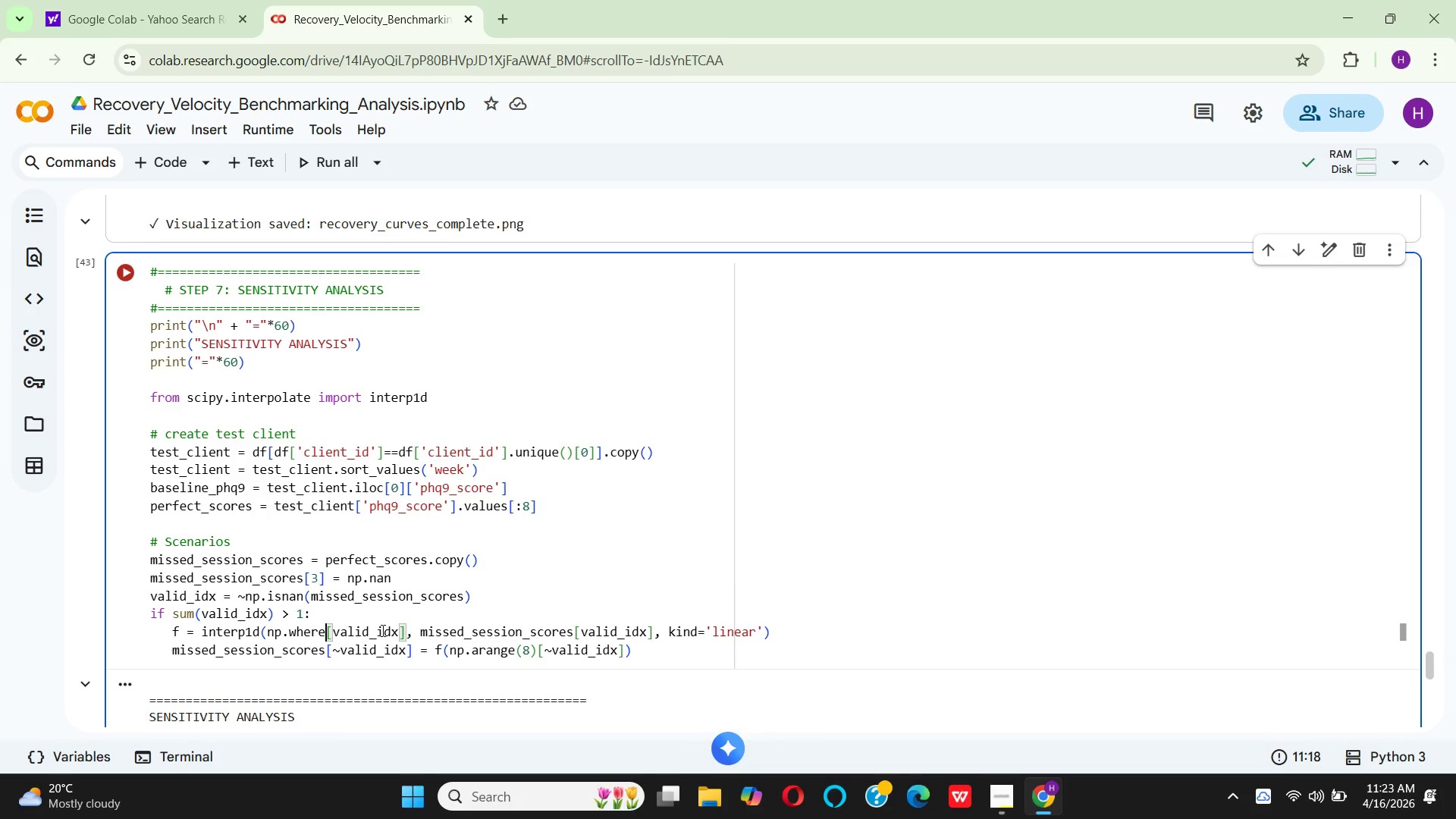 
wait(8.12)
 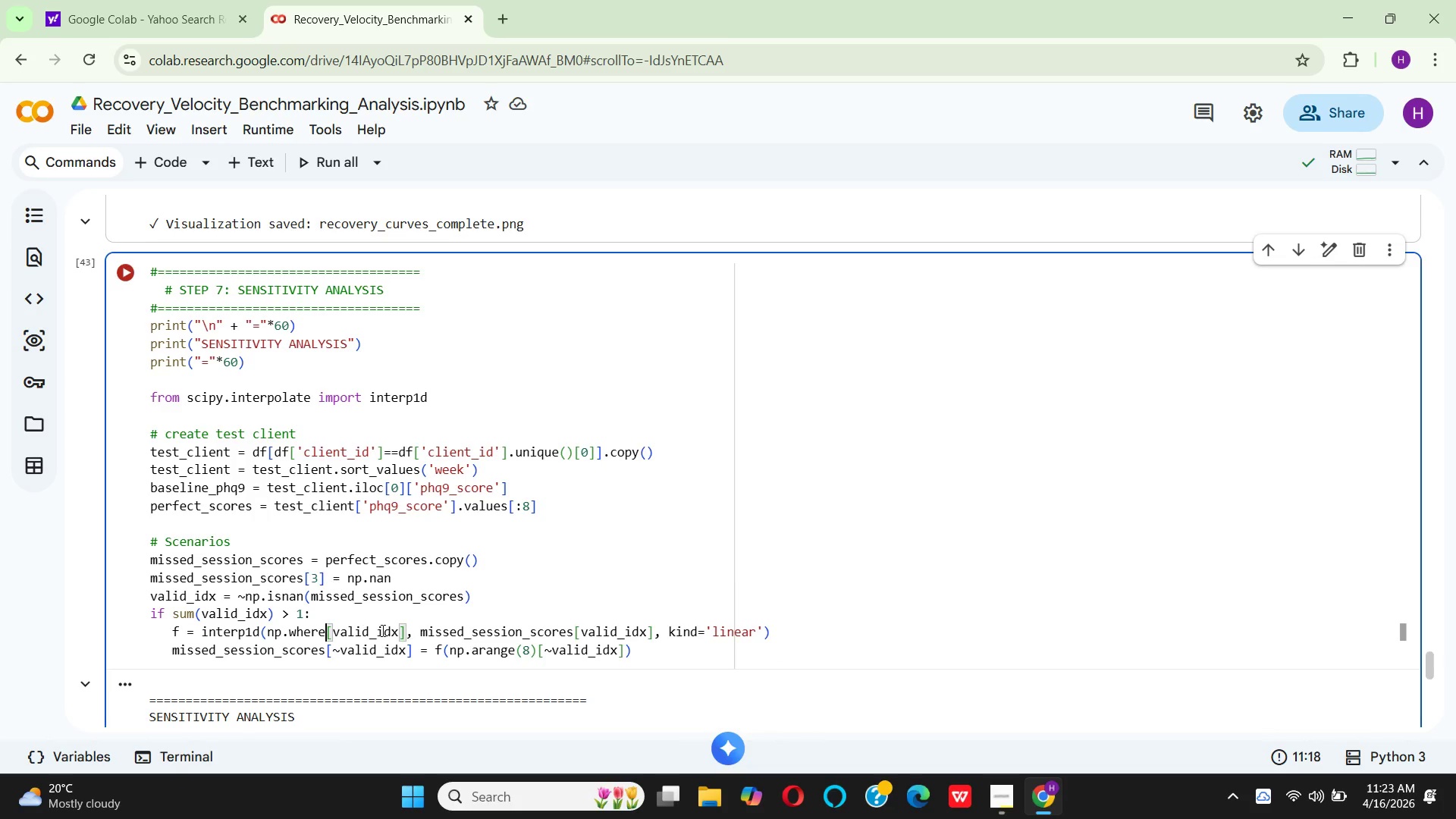 
left_click([405, 636])
 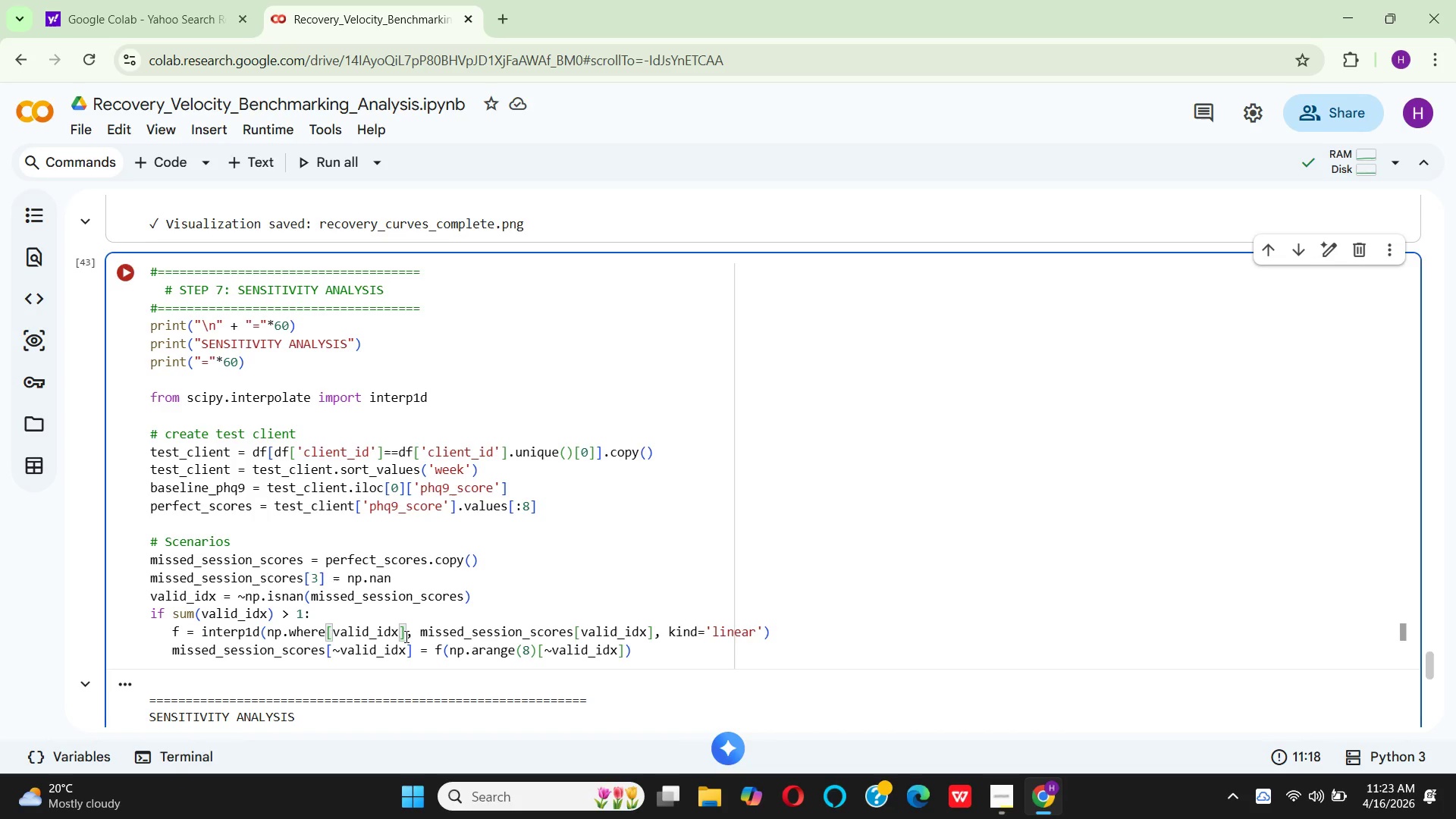 
key(Space)
 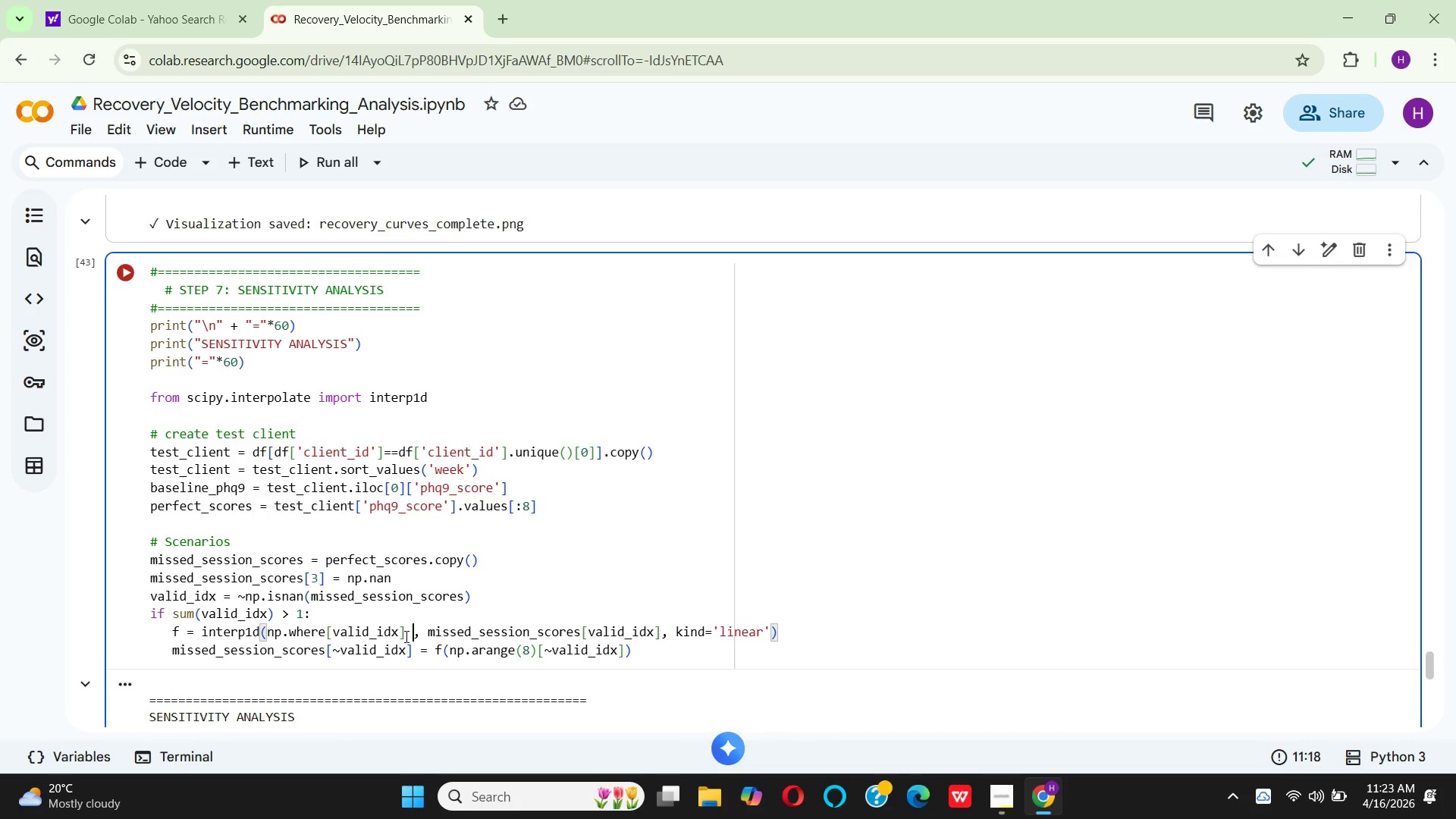 
wait(9.28)
 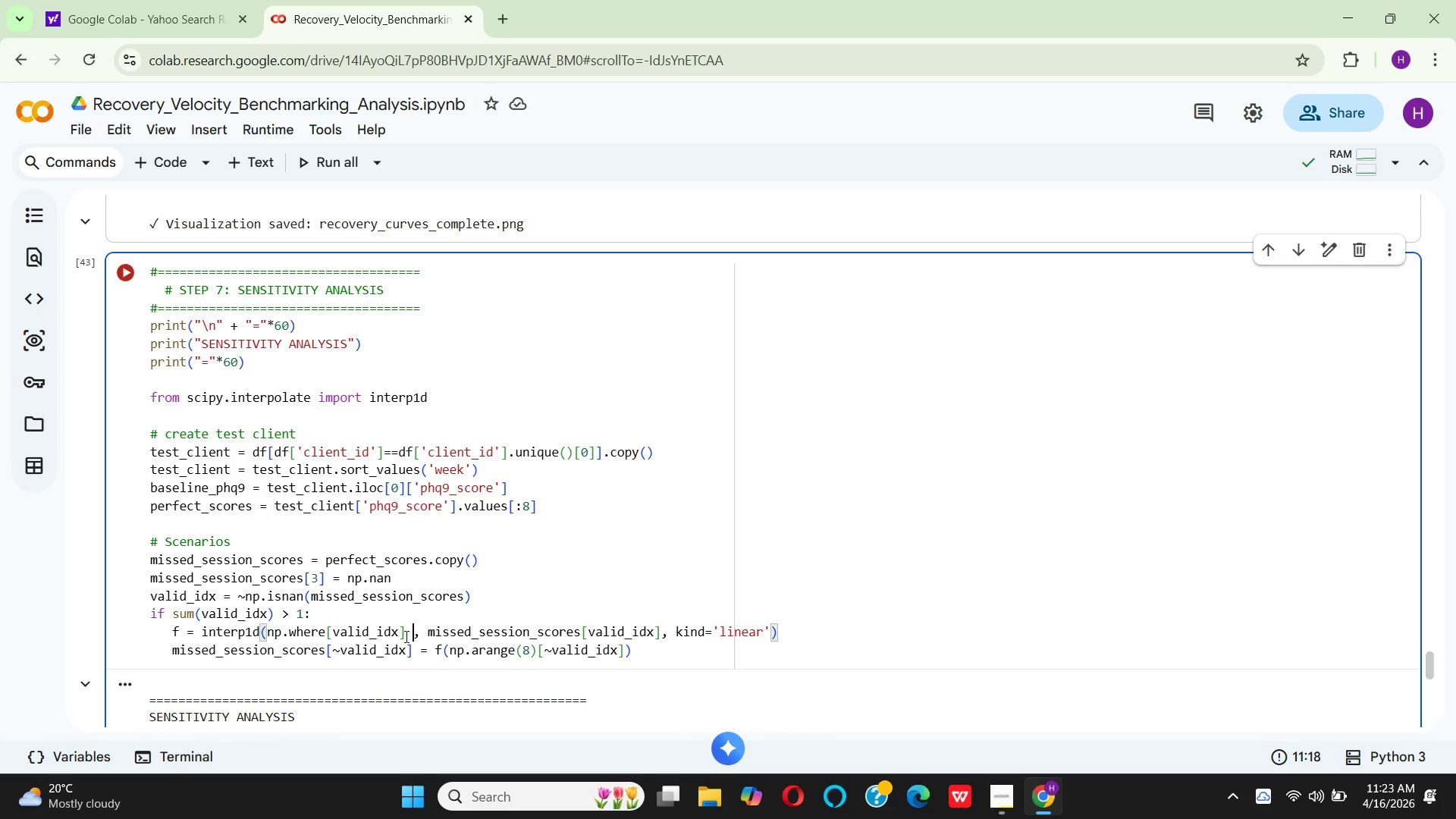 
key(Backspace)
 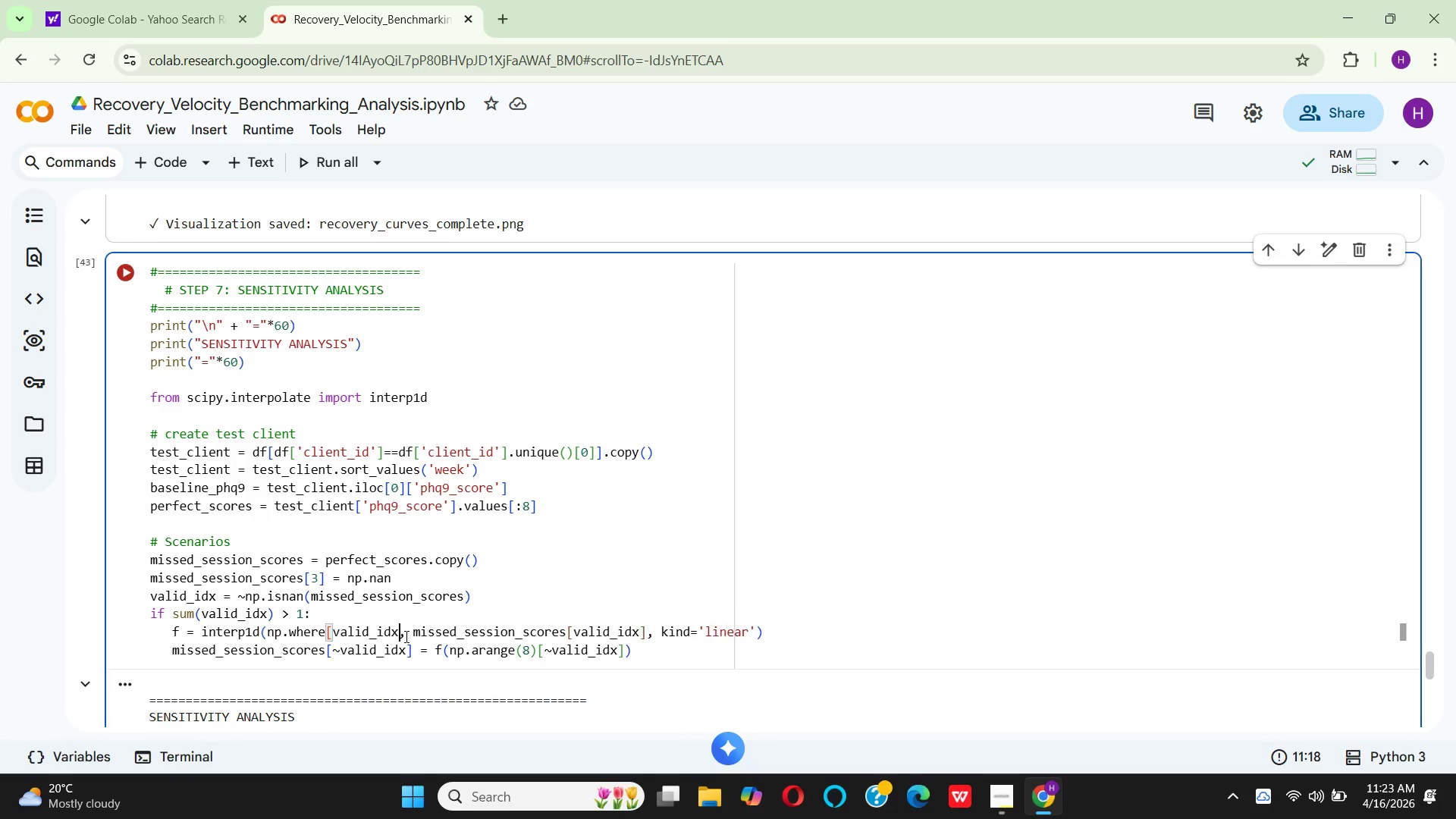 
key(Backspace)
 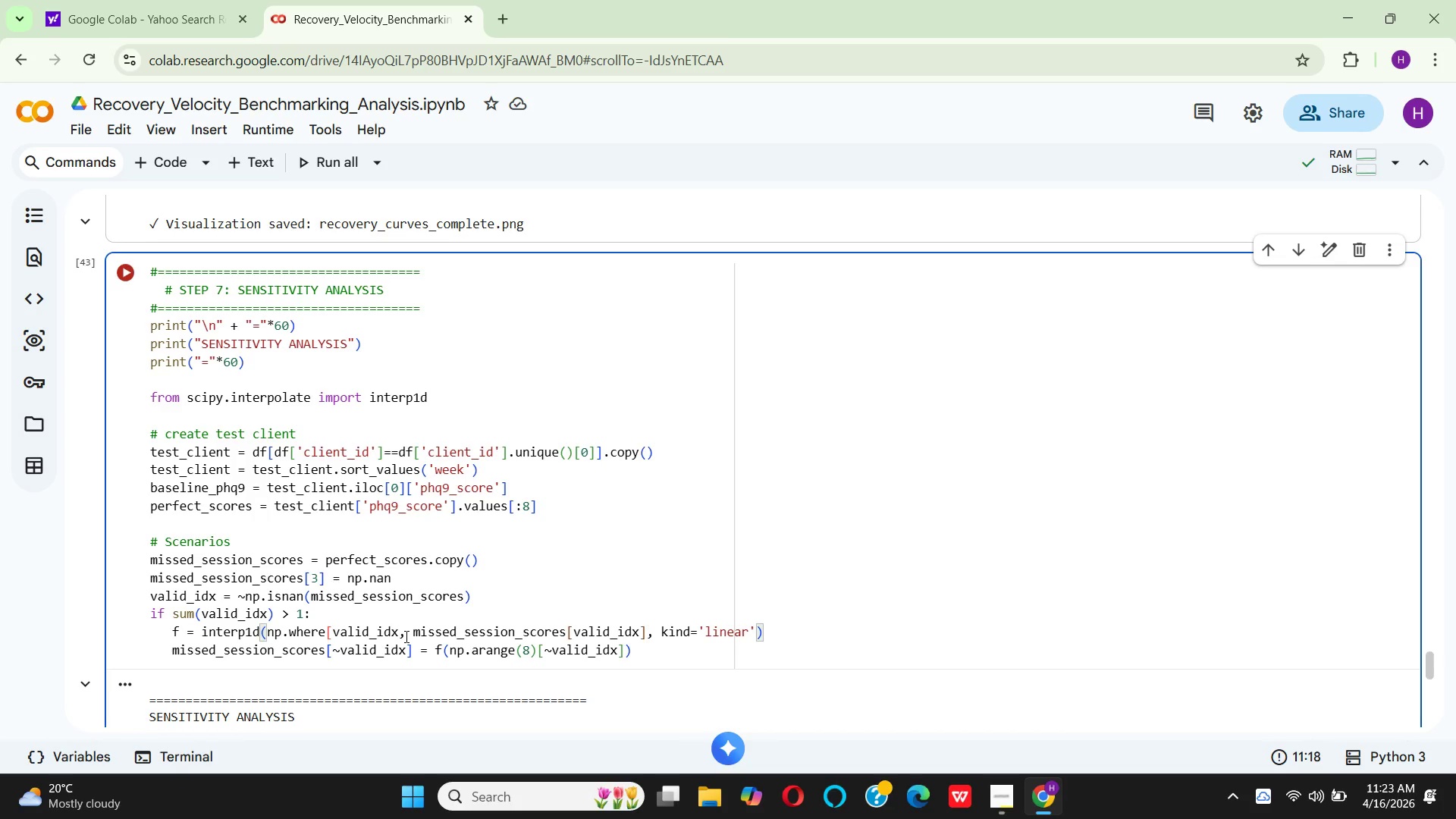 
key(0)
 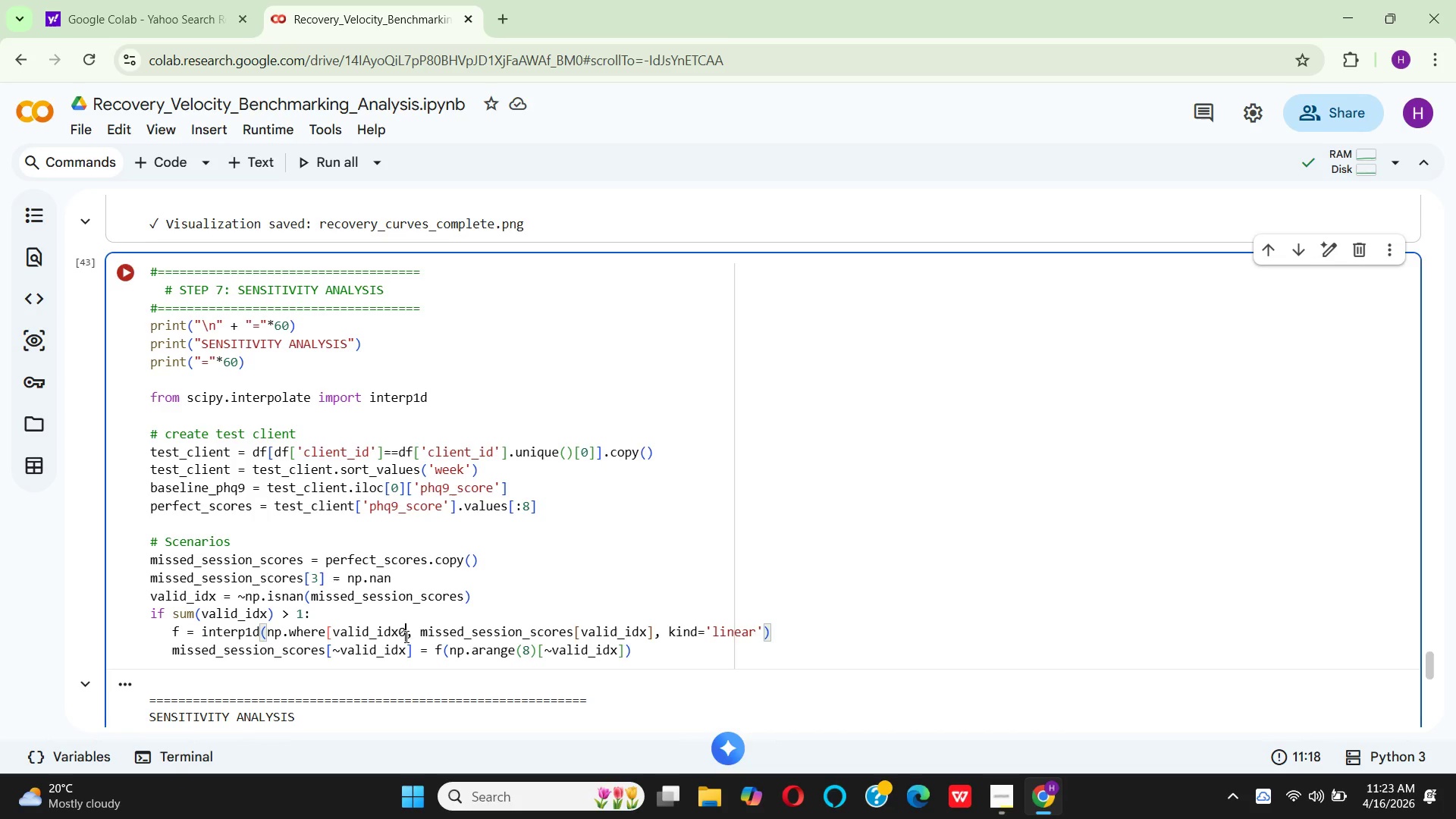 
key(Backspace)
 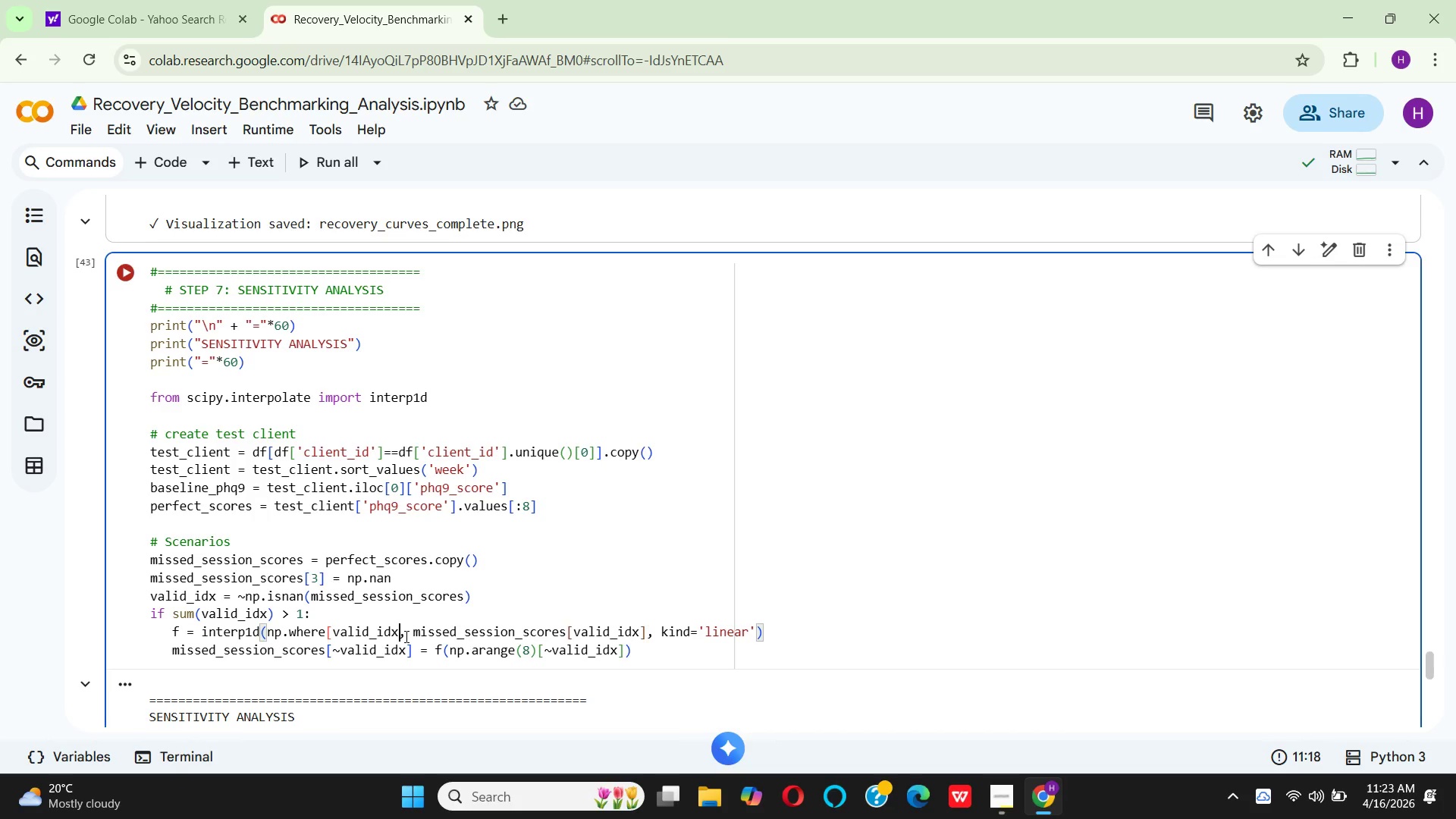 
key(Shift+0)
 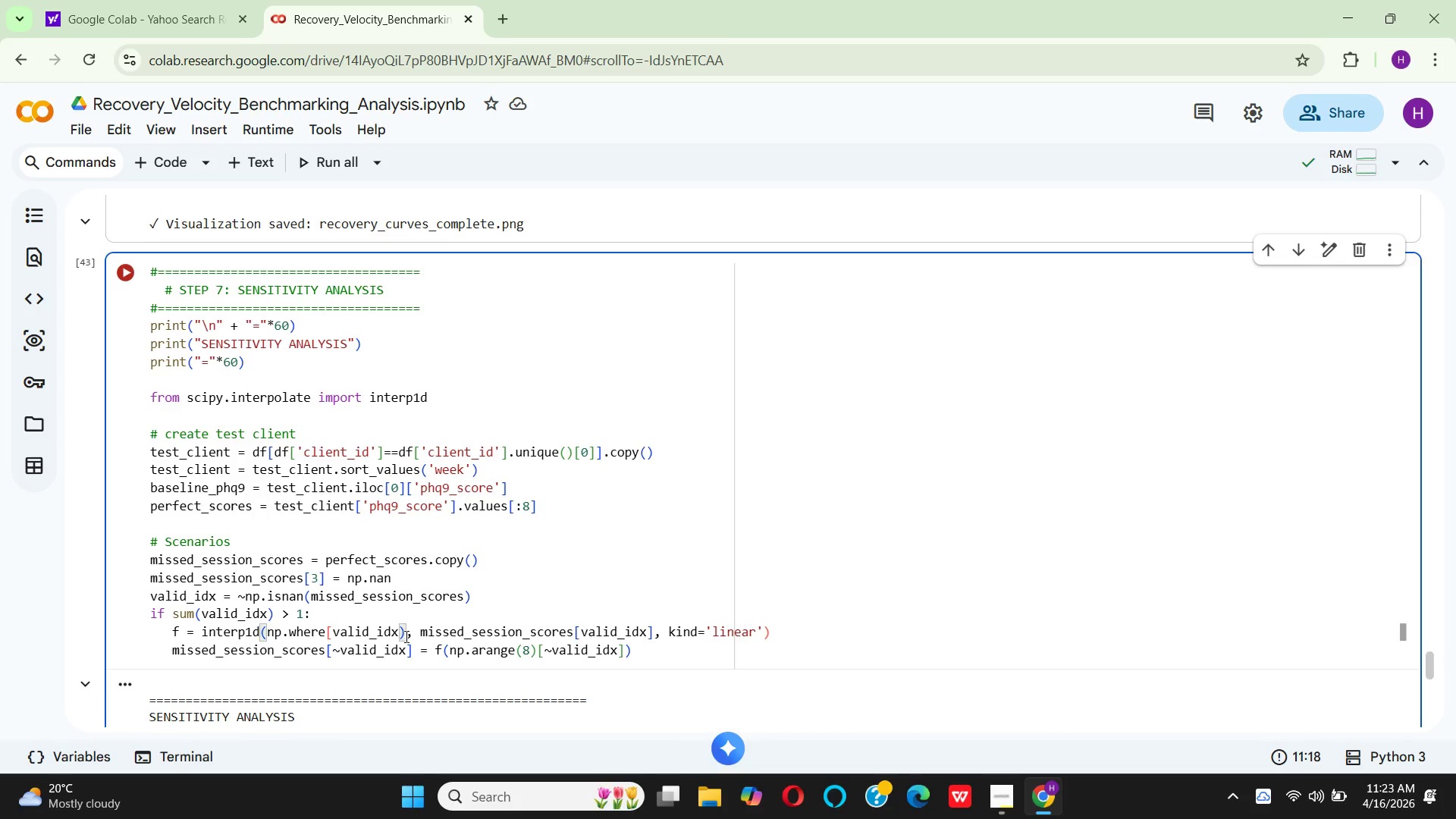 
key(ArrowLeft)
 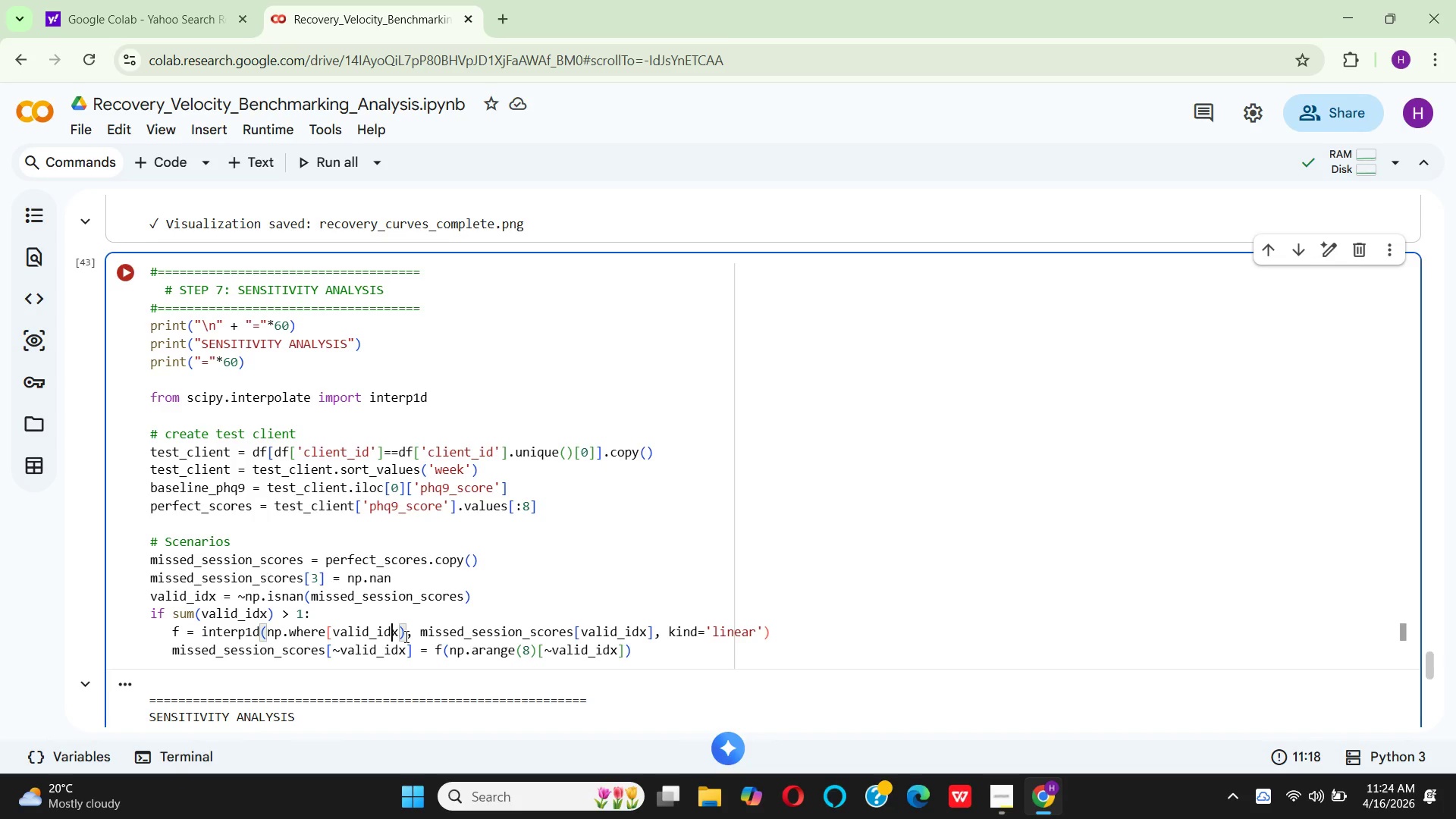 
key(ArrowLeft)
 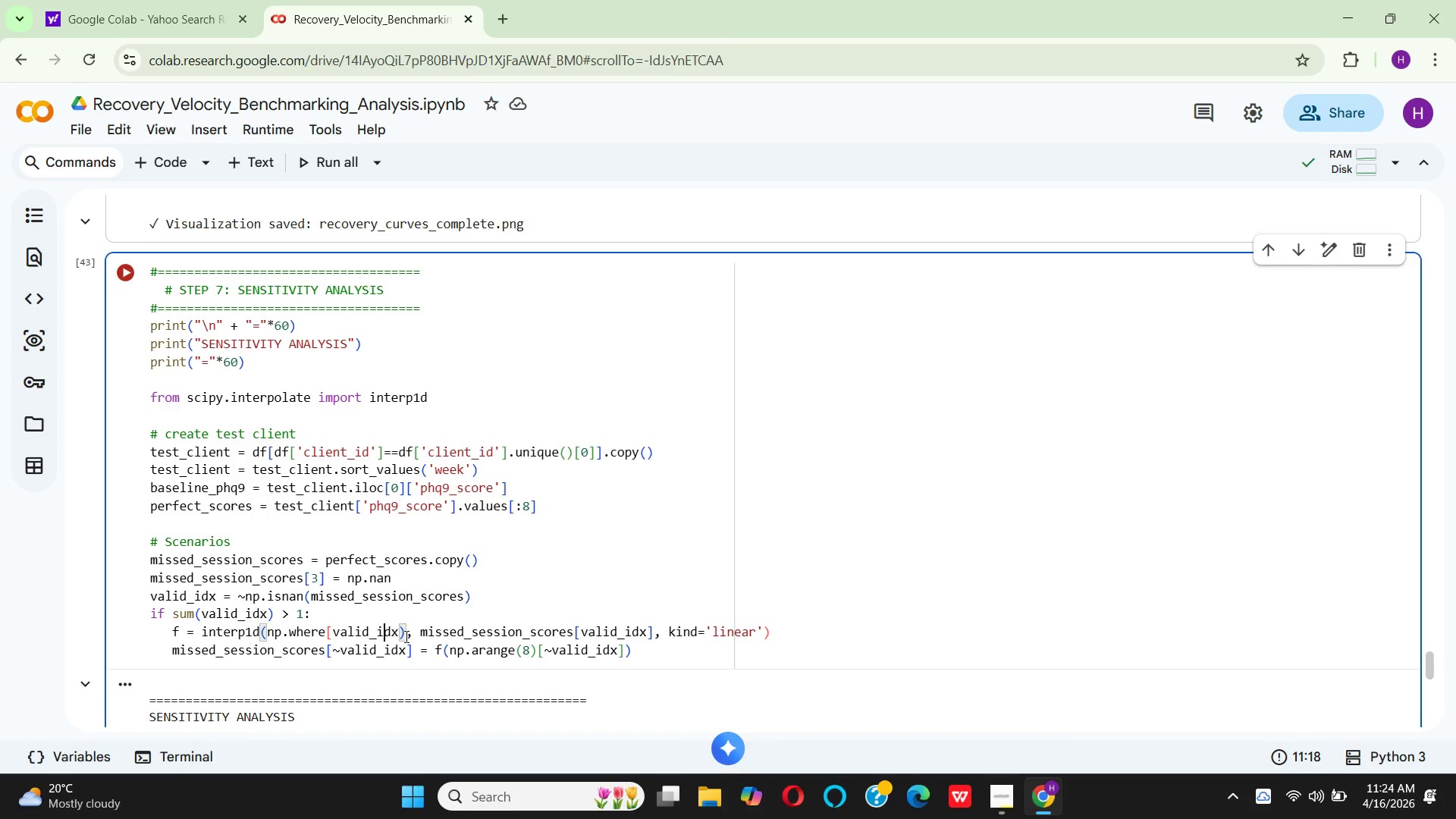 
key(ArrowLeft)
 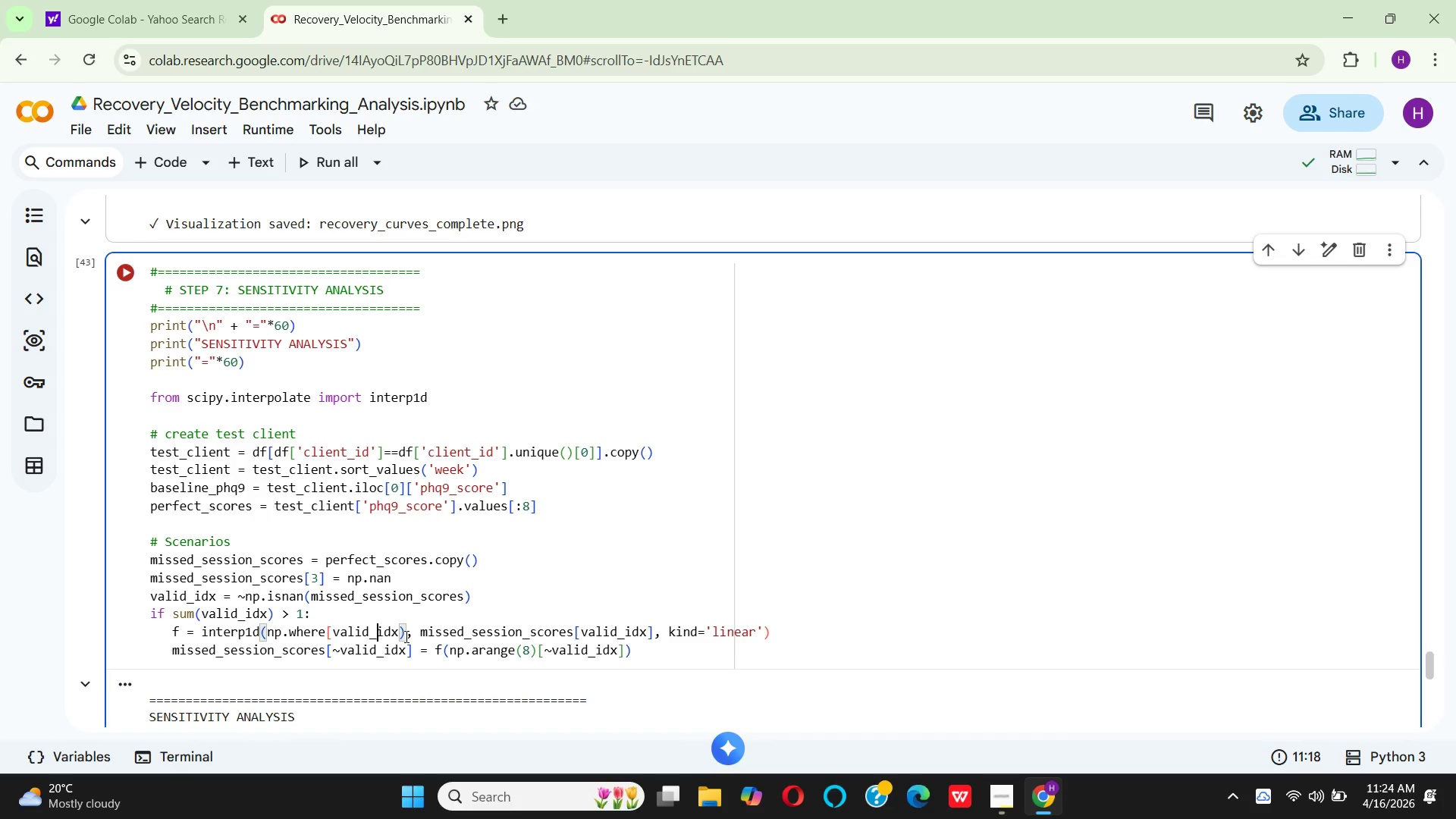 
key(ArrowLeft)
 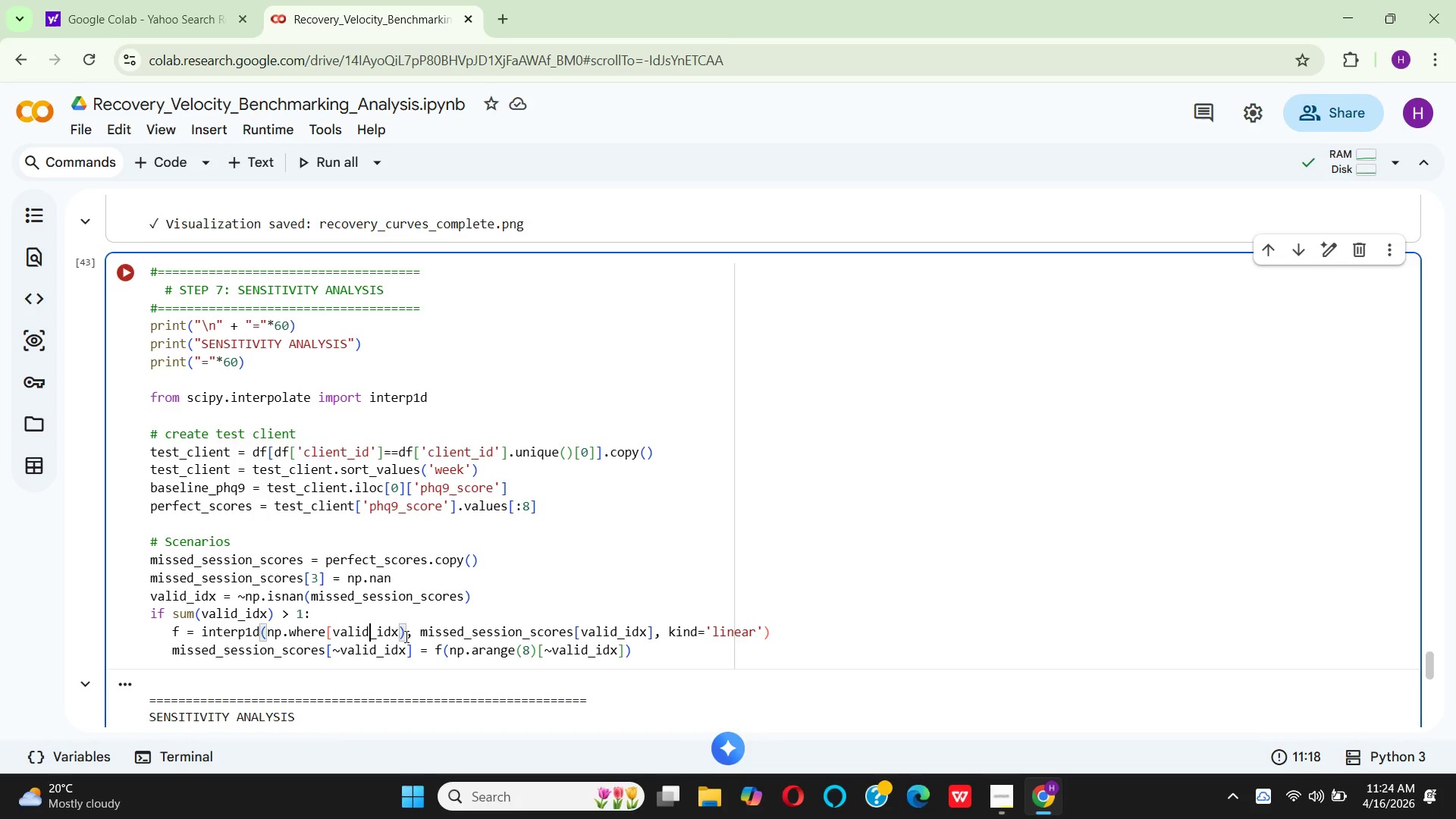 
key(ArrowLeft)
 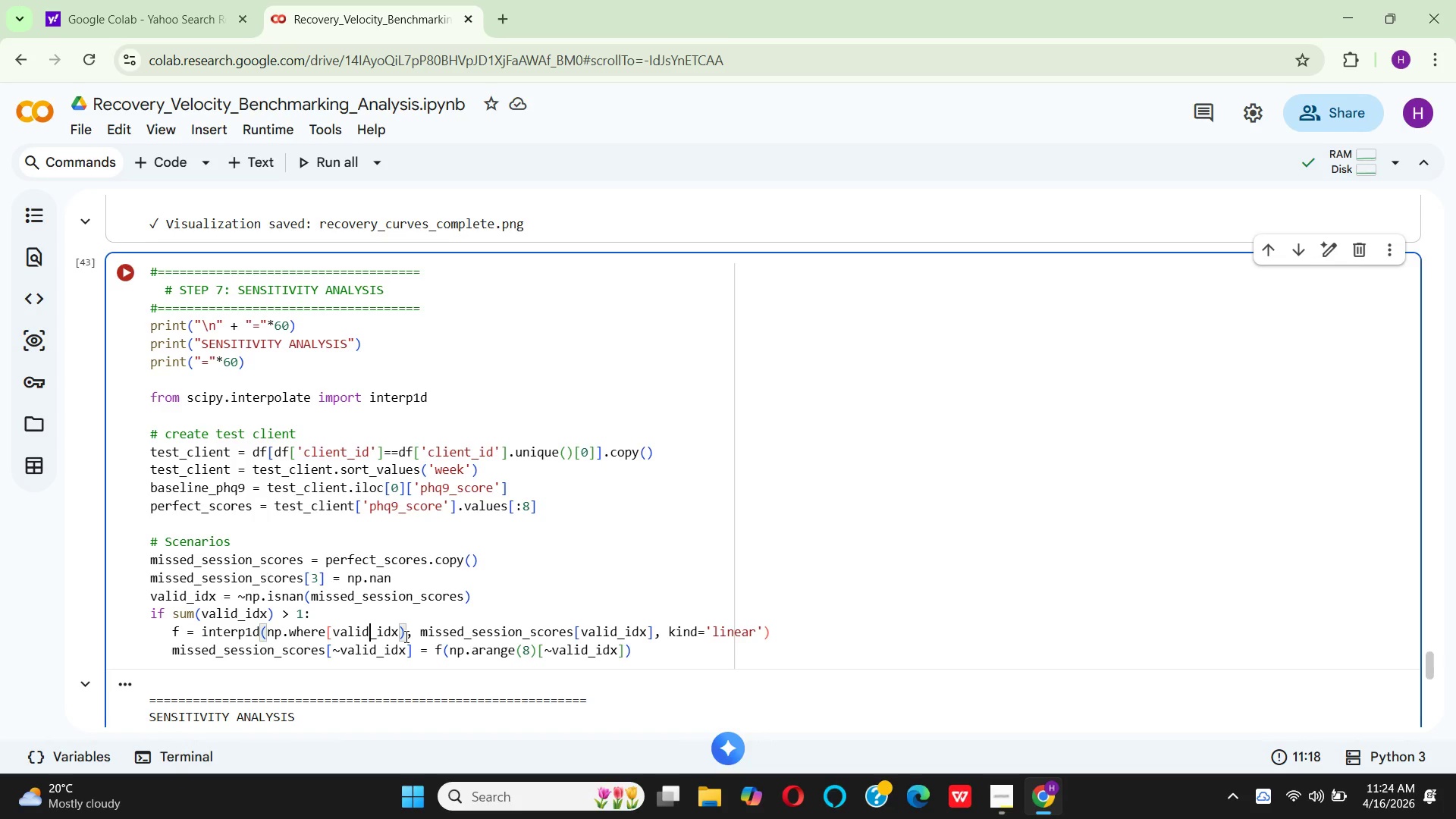 
key(ArrowLeft)
 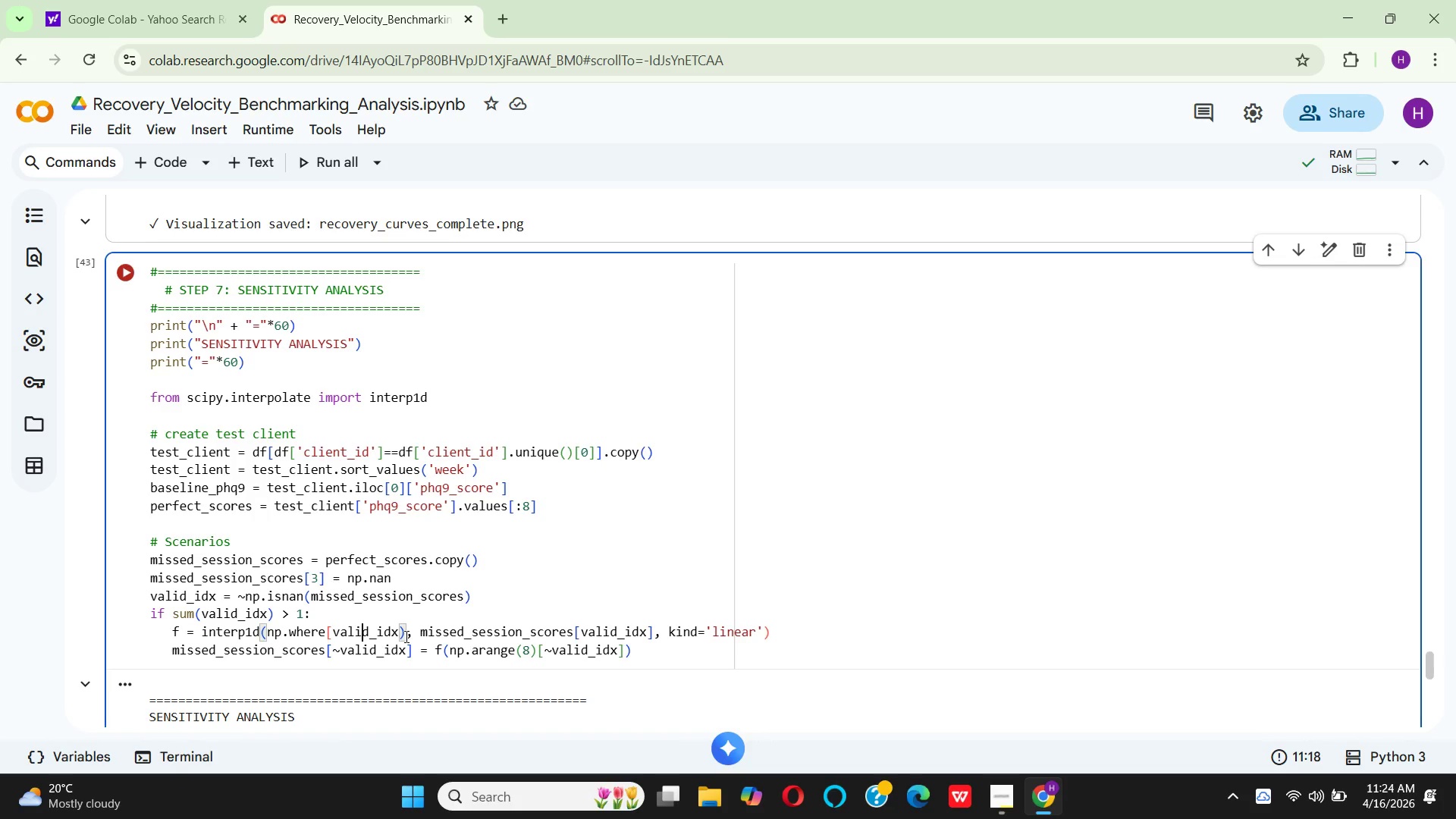 
key(ArrowLeft)
 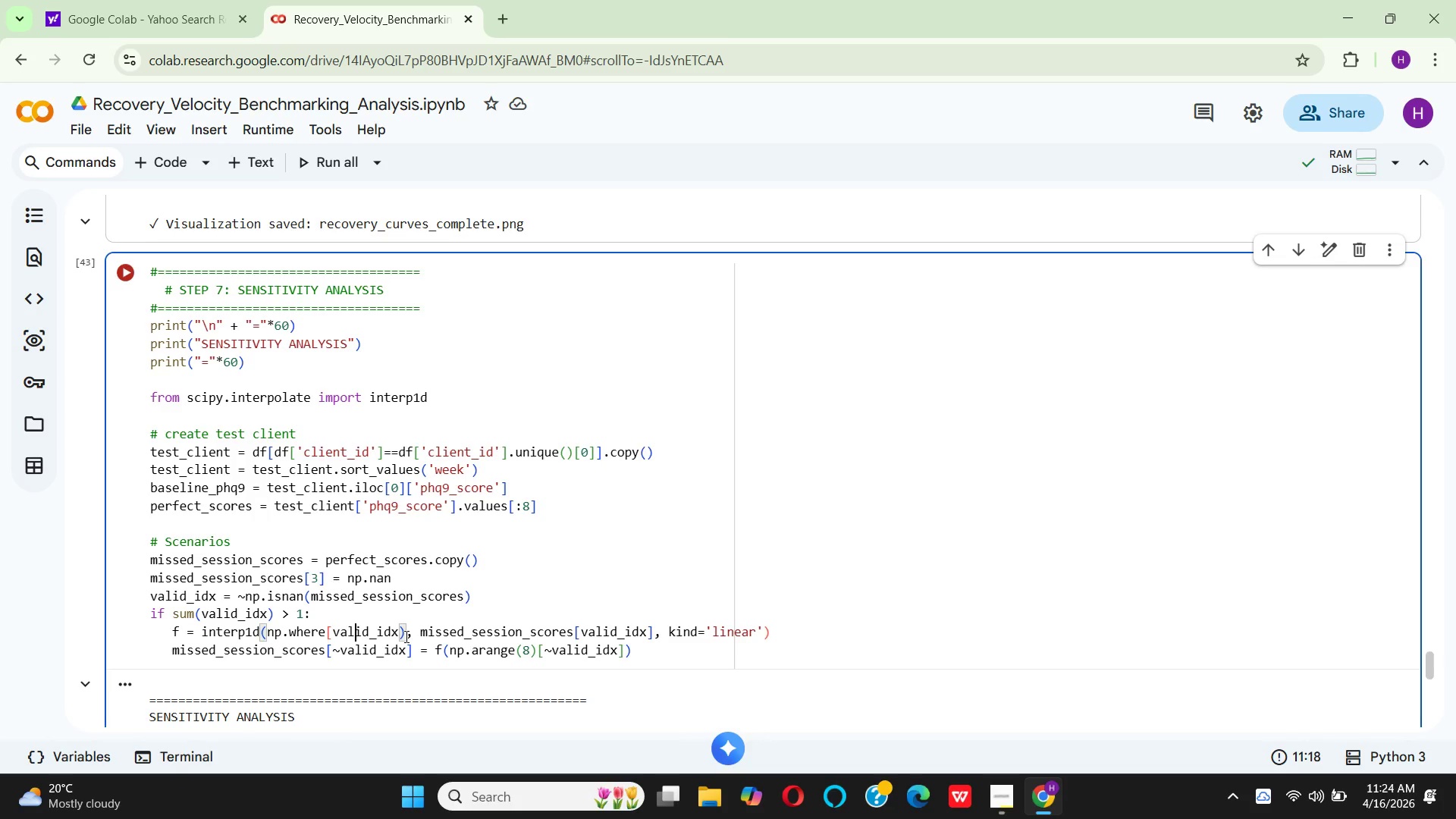 
key(ArrowLeft)
 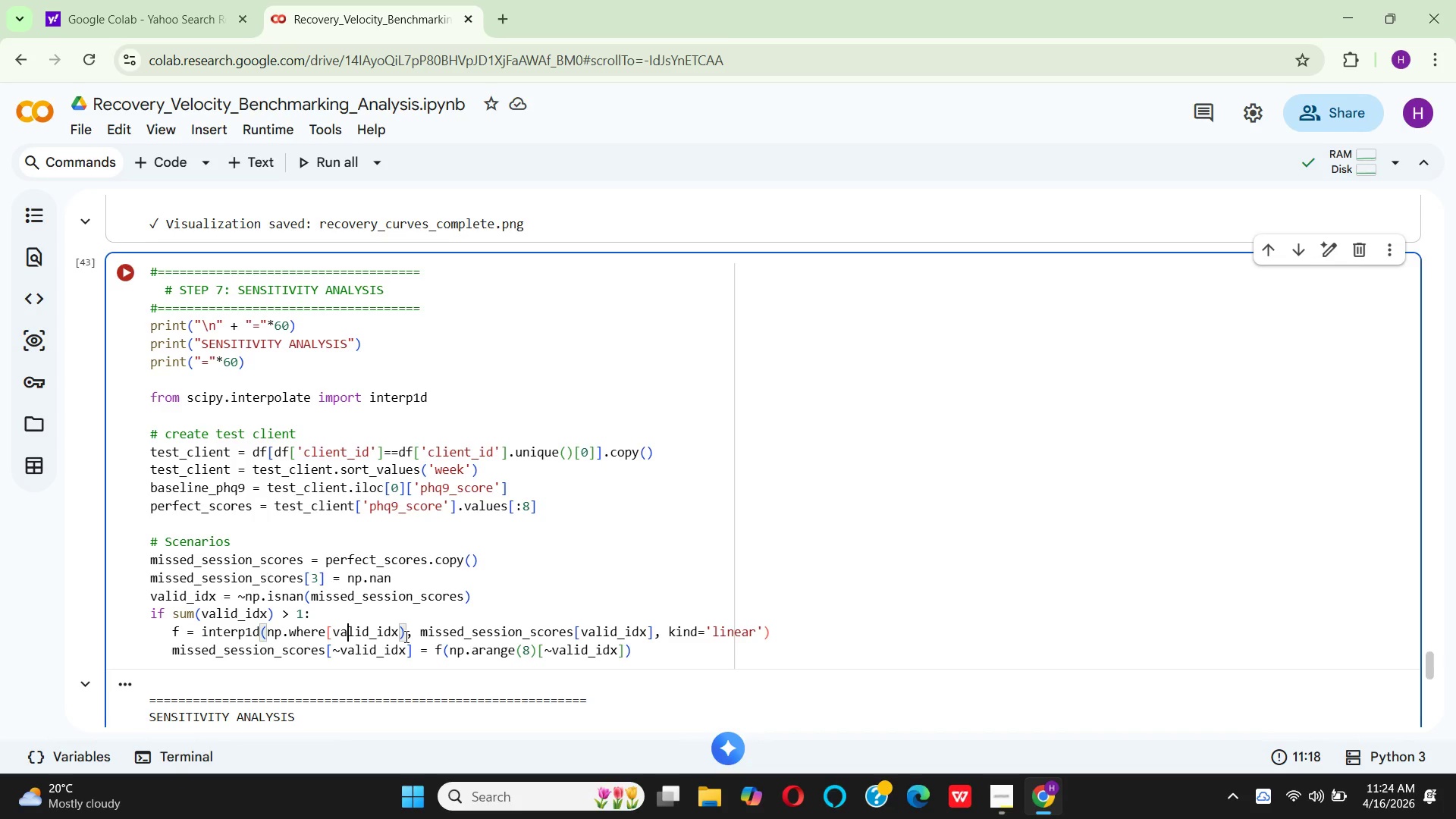 
key(ArrowLeft)
 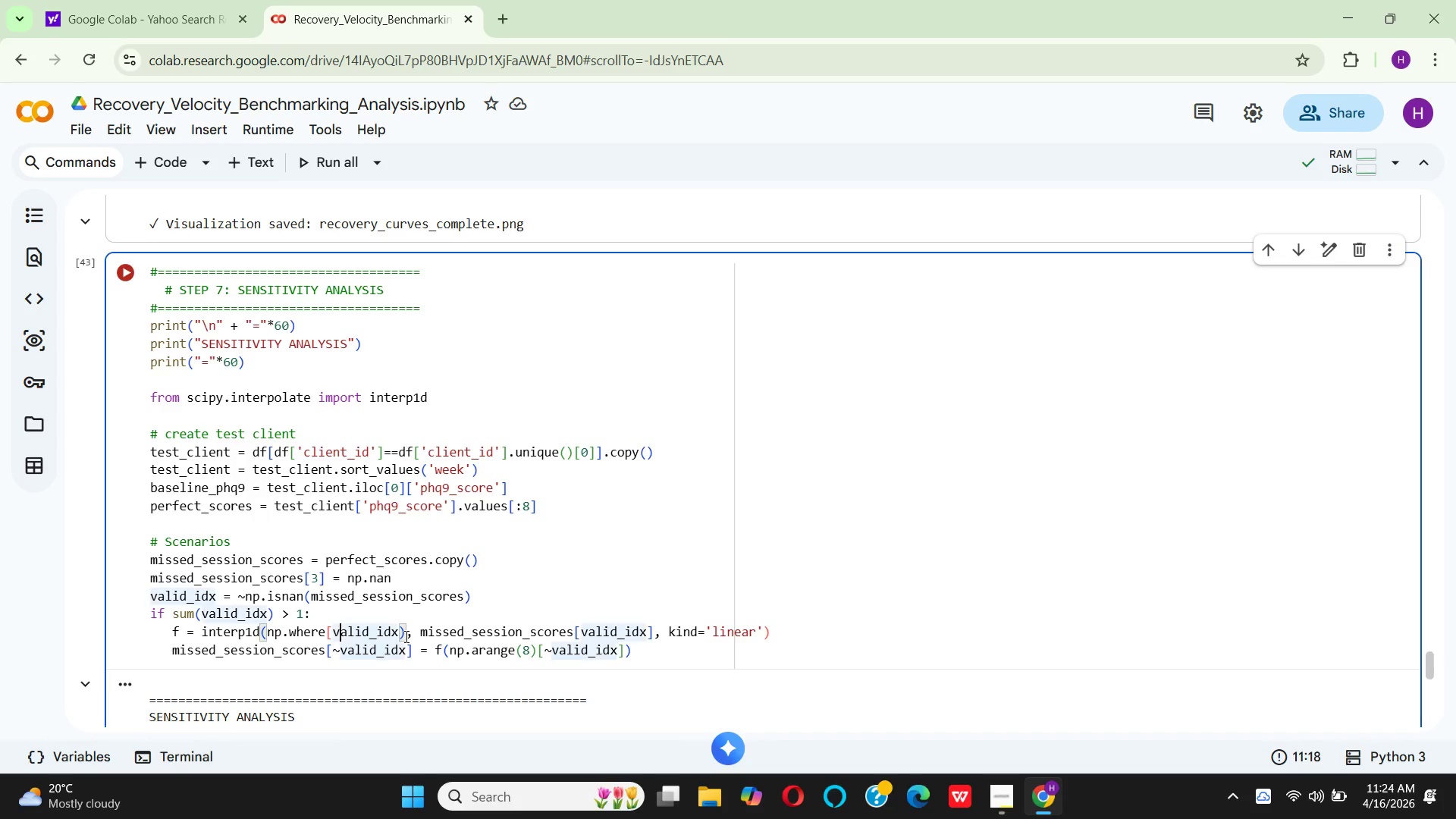 
key(ArrowLeft)
 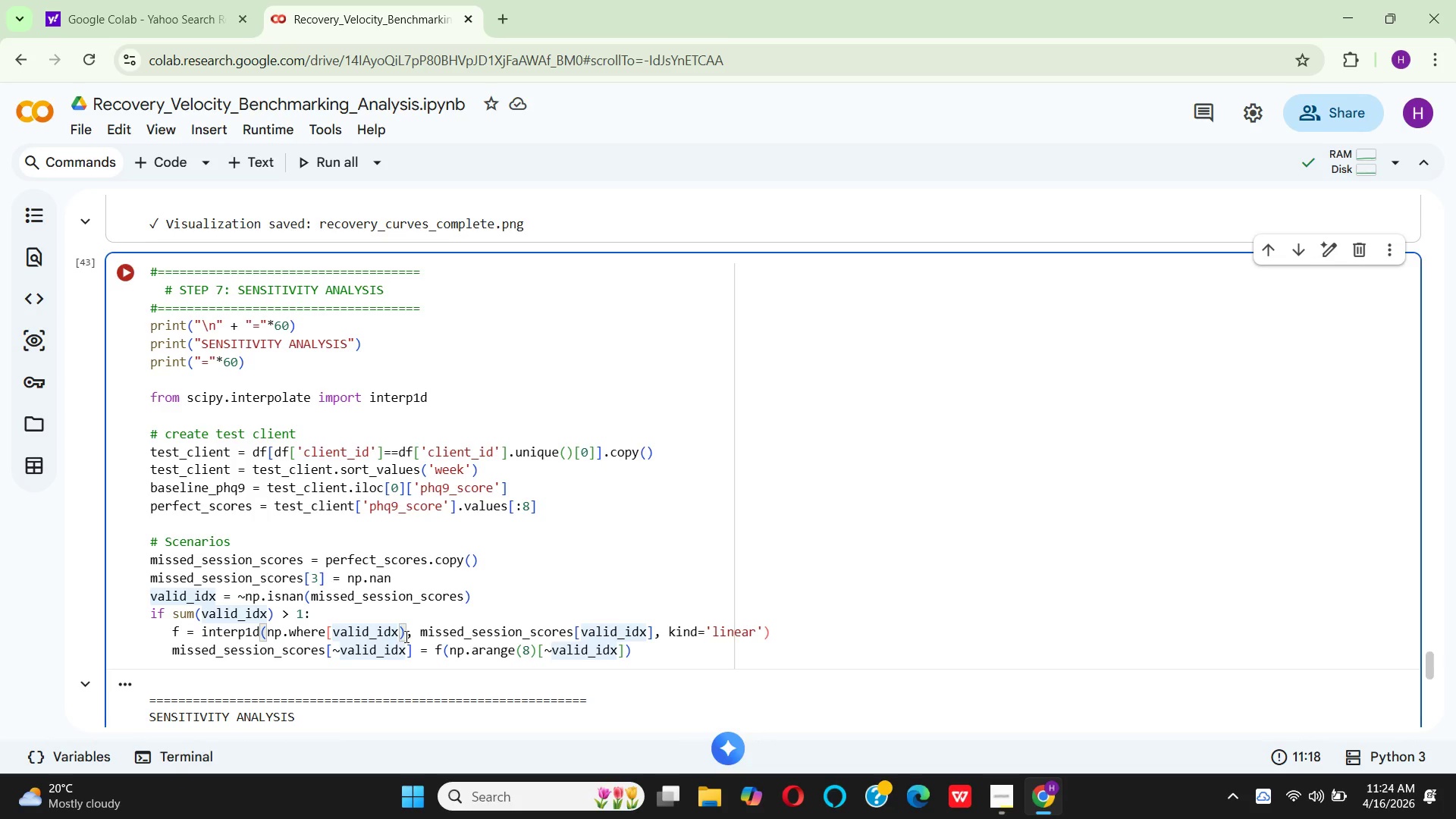 
key(Backspace)
 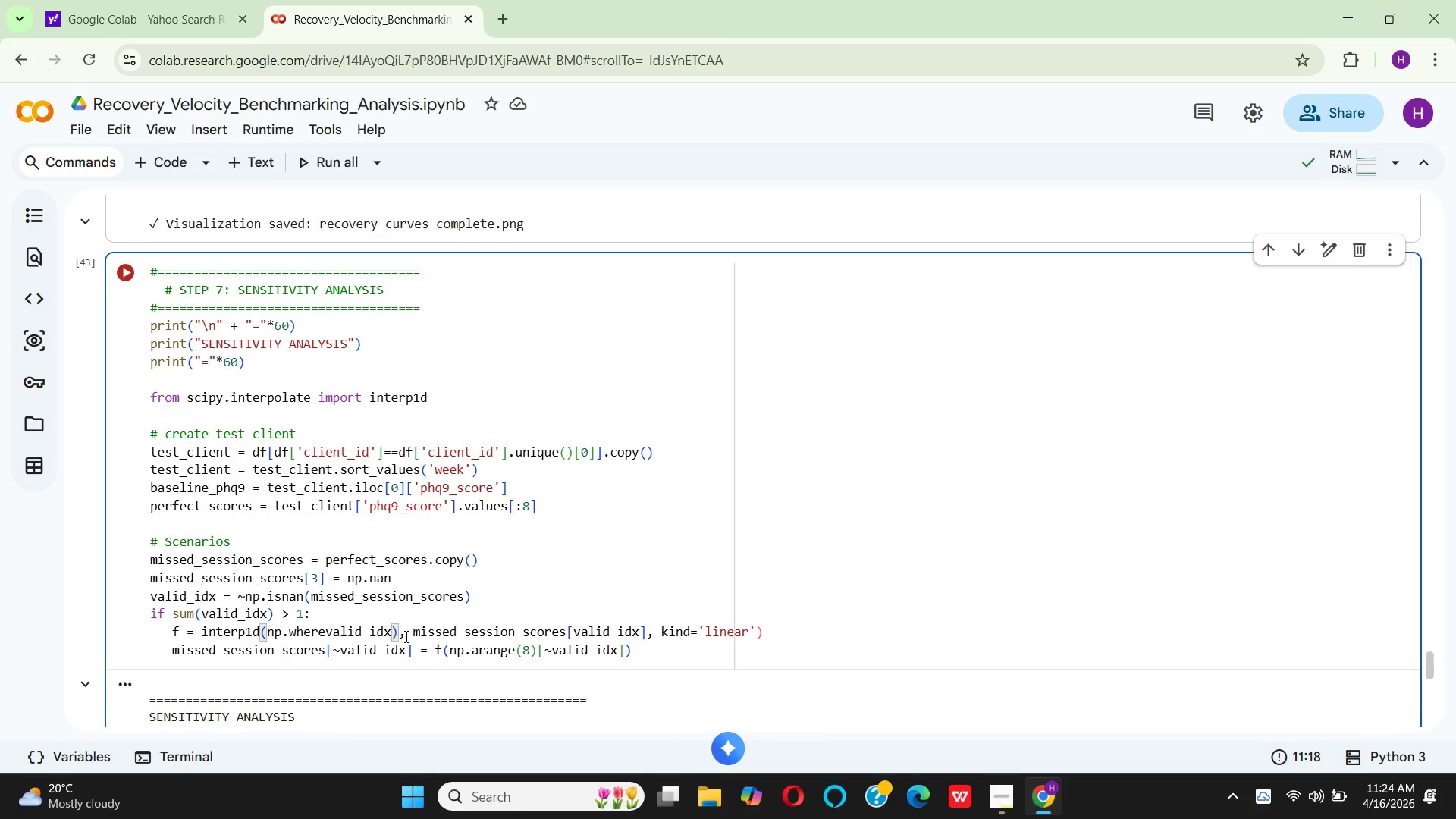 
key(Shift+9)
 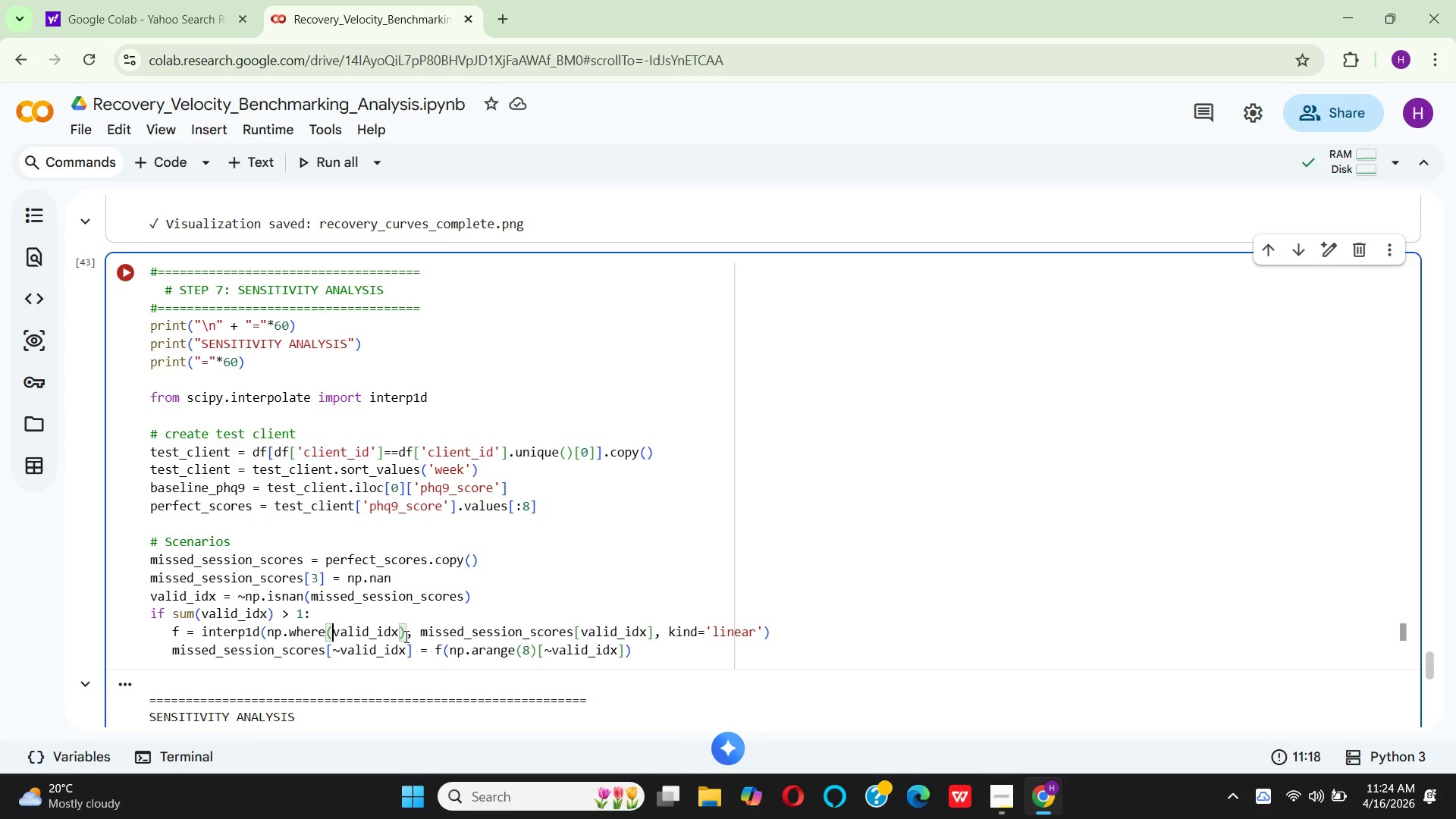 
key(ArrowRight)
 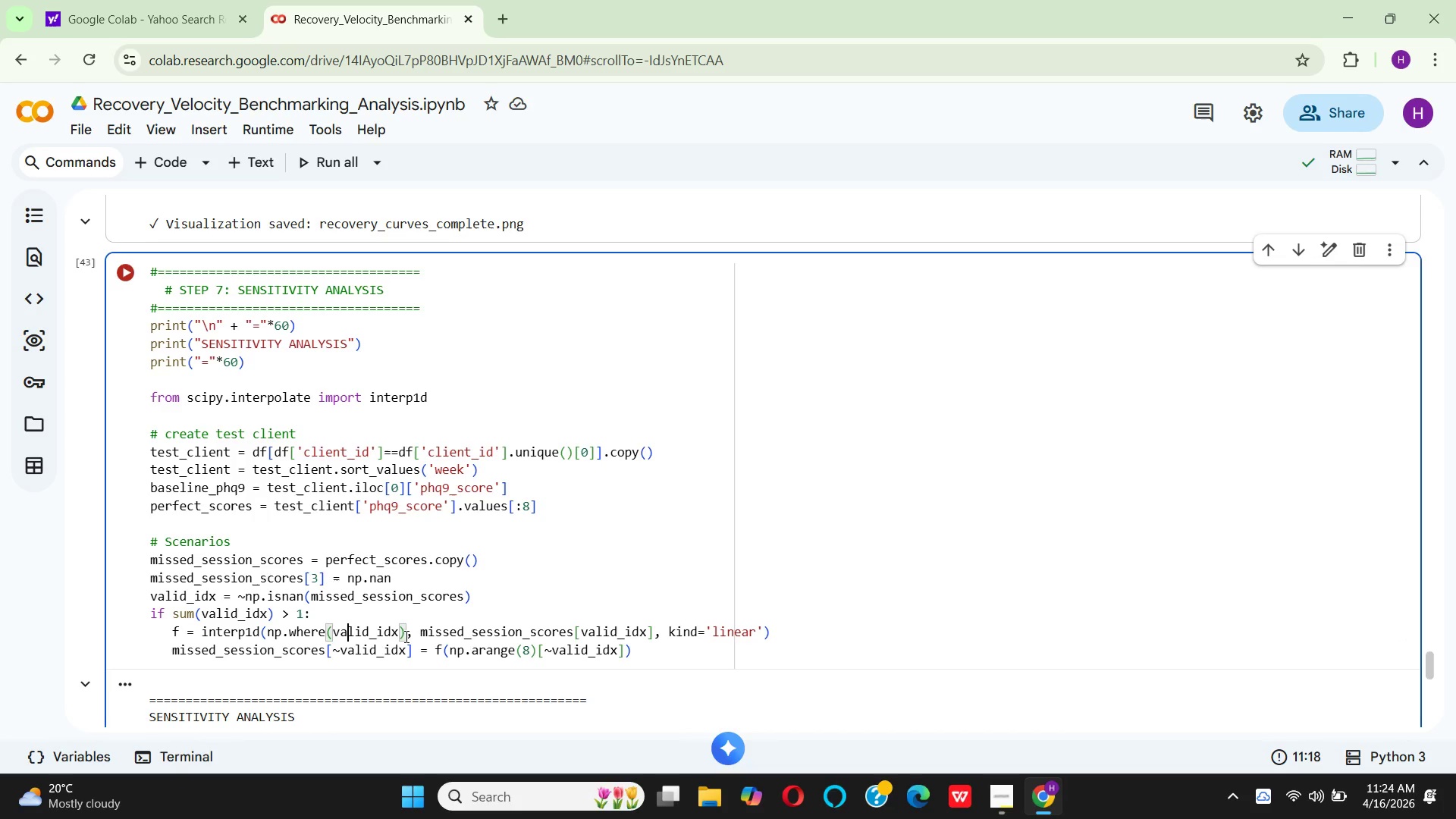 
key(ArrowRight)
 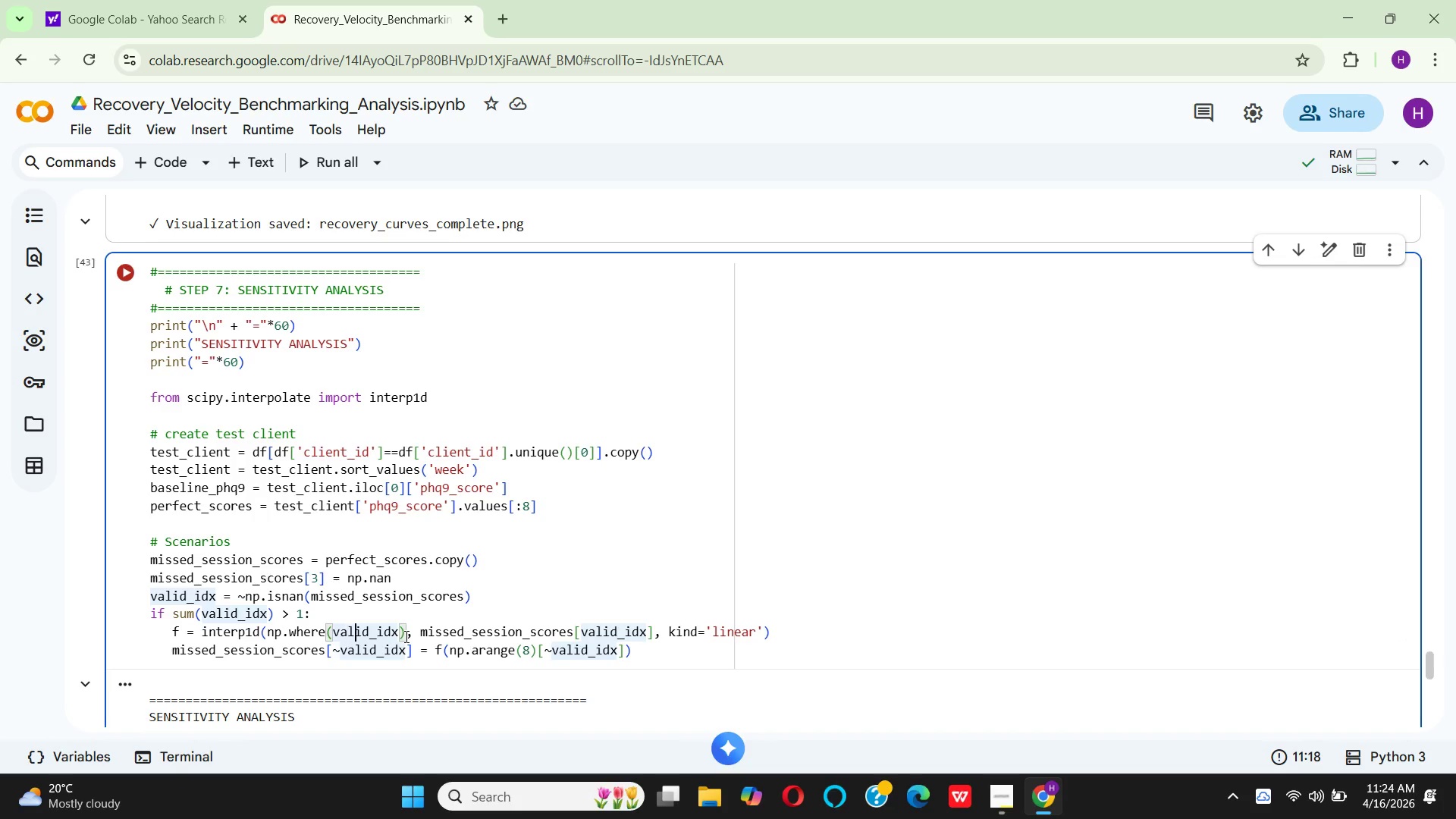 
key(ArrowRight)
 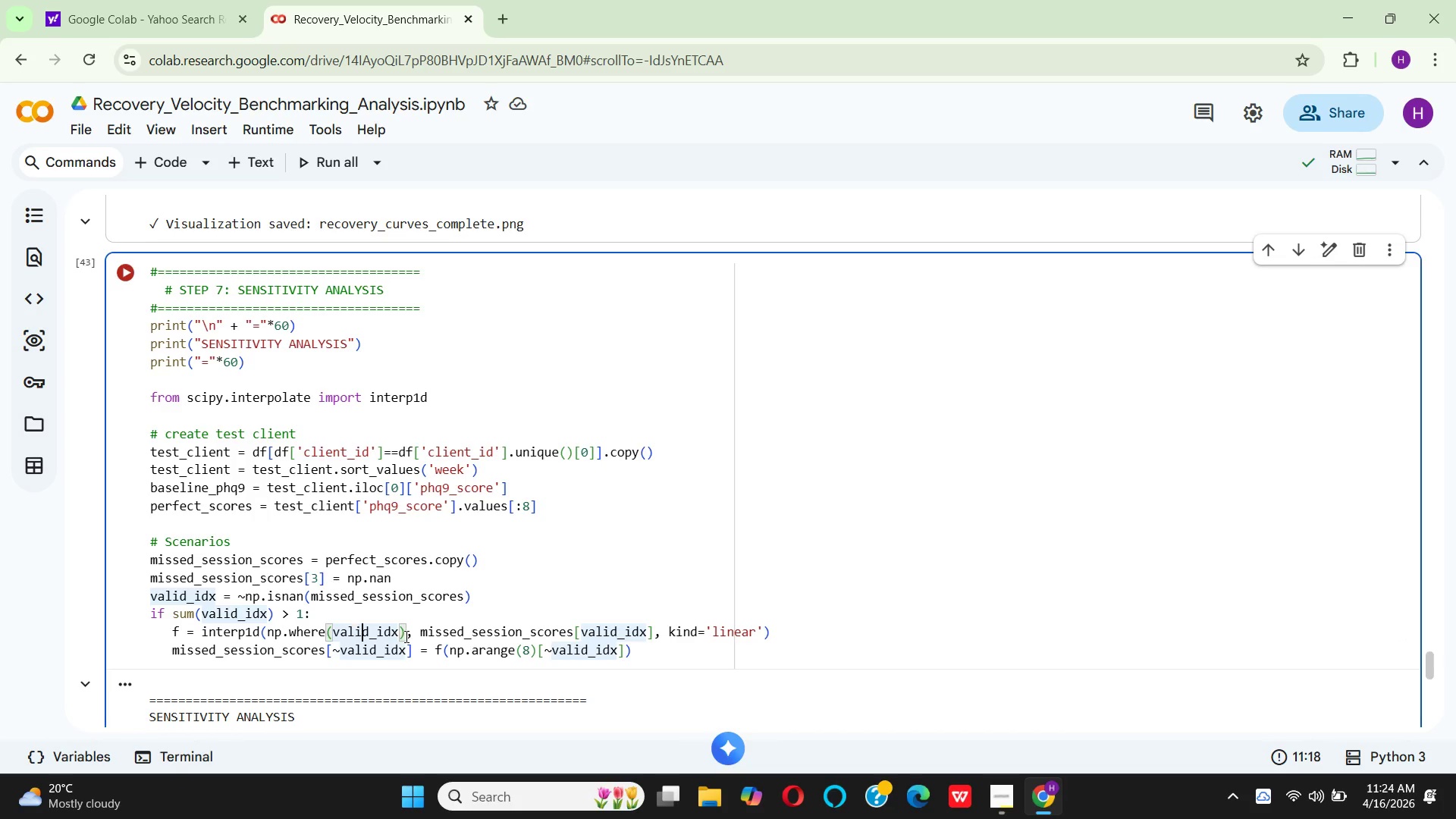 
key(ArrowRight)
 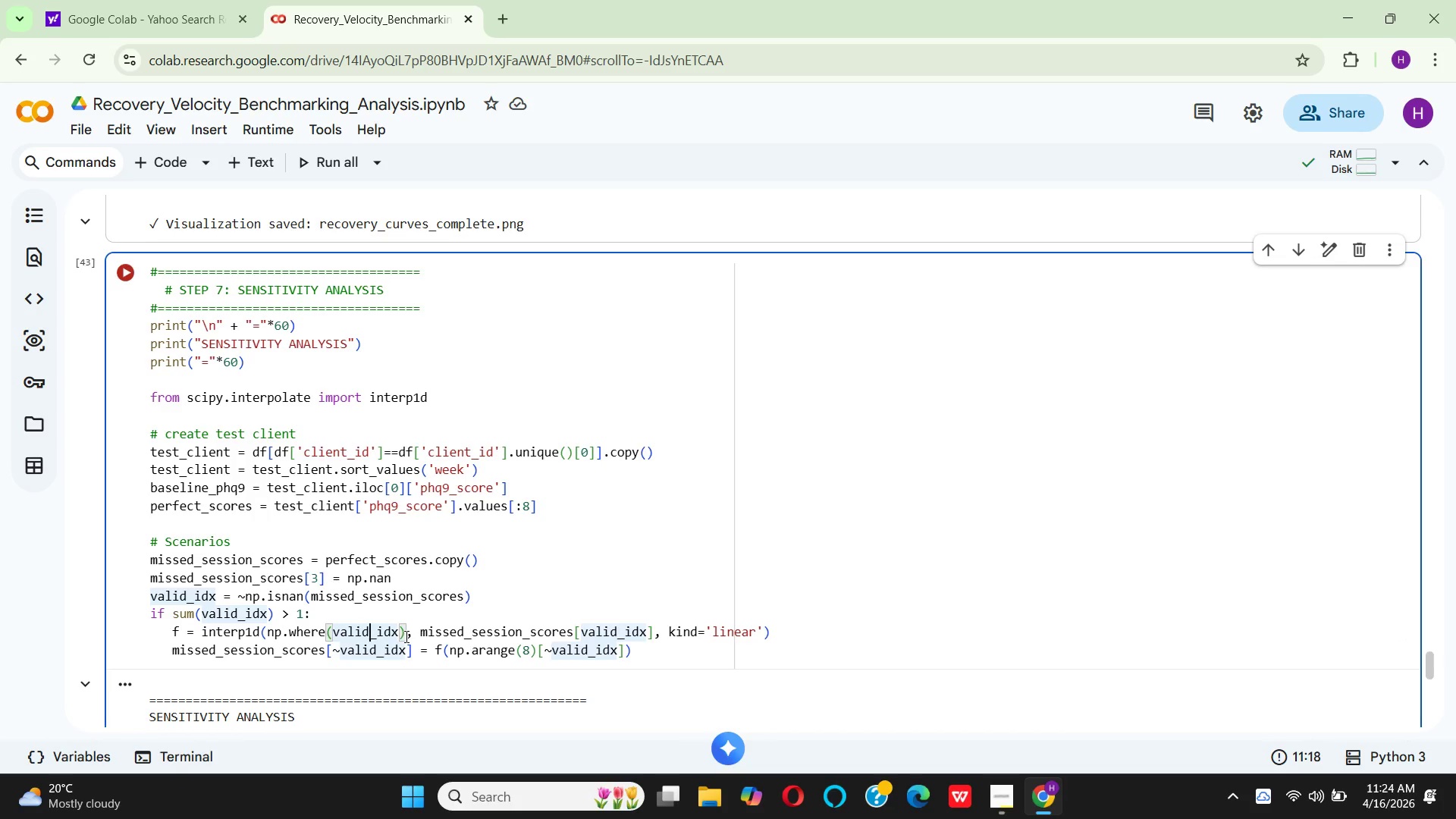 
key(ArrowRight)
 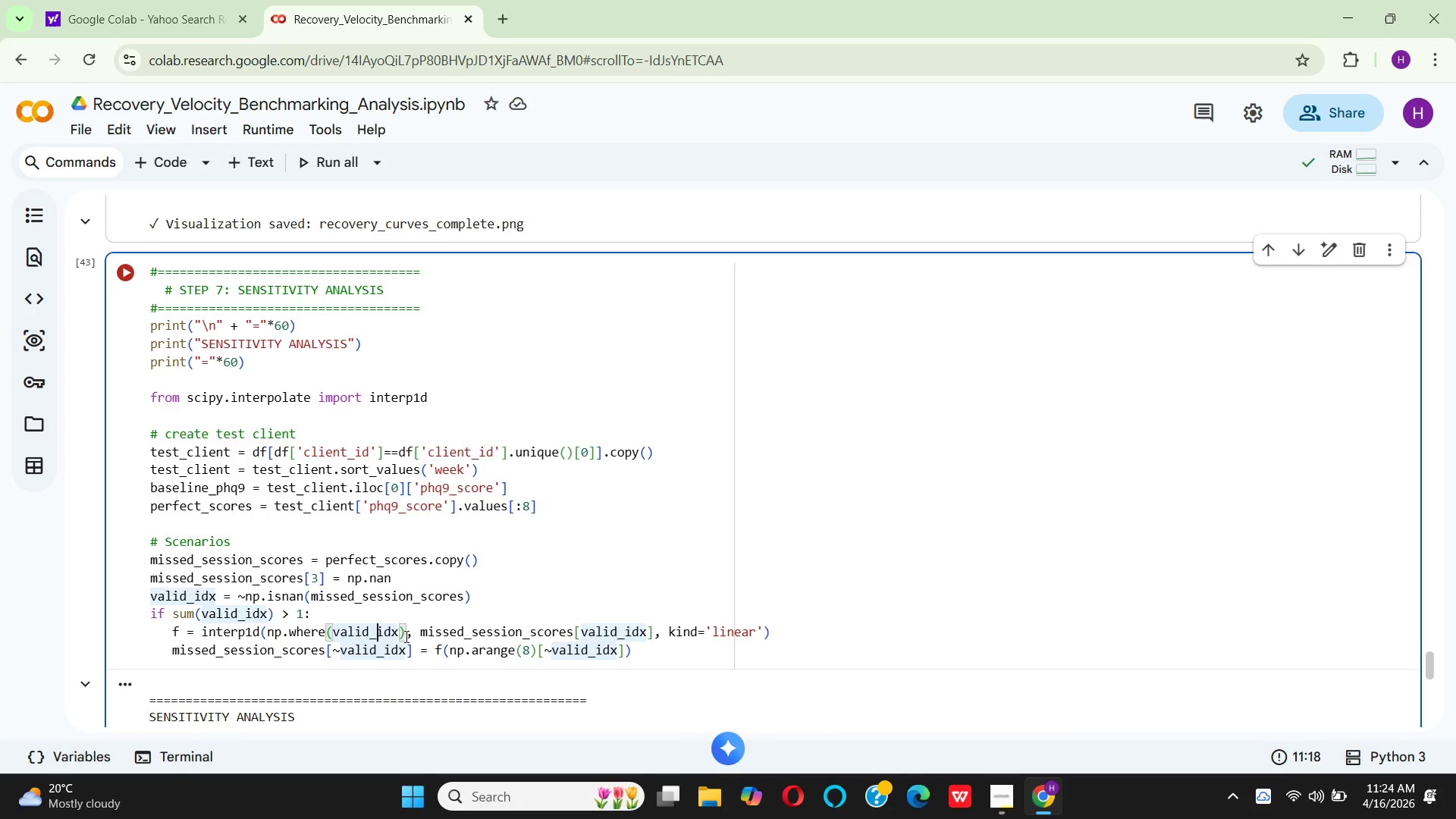 
key(ArrowRight)
 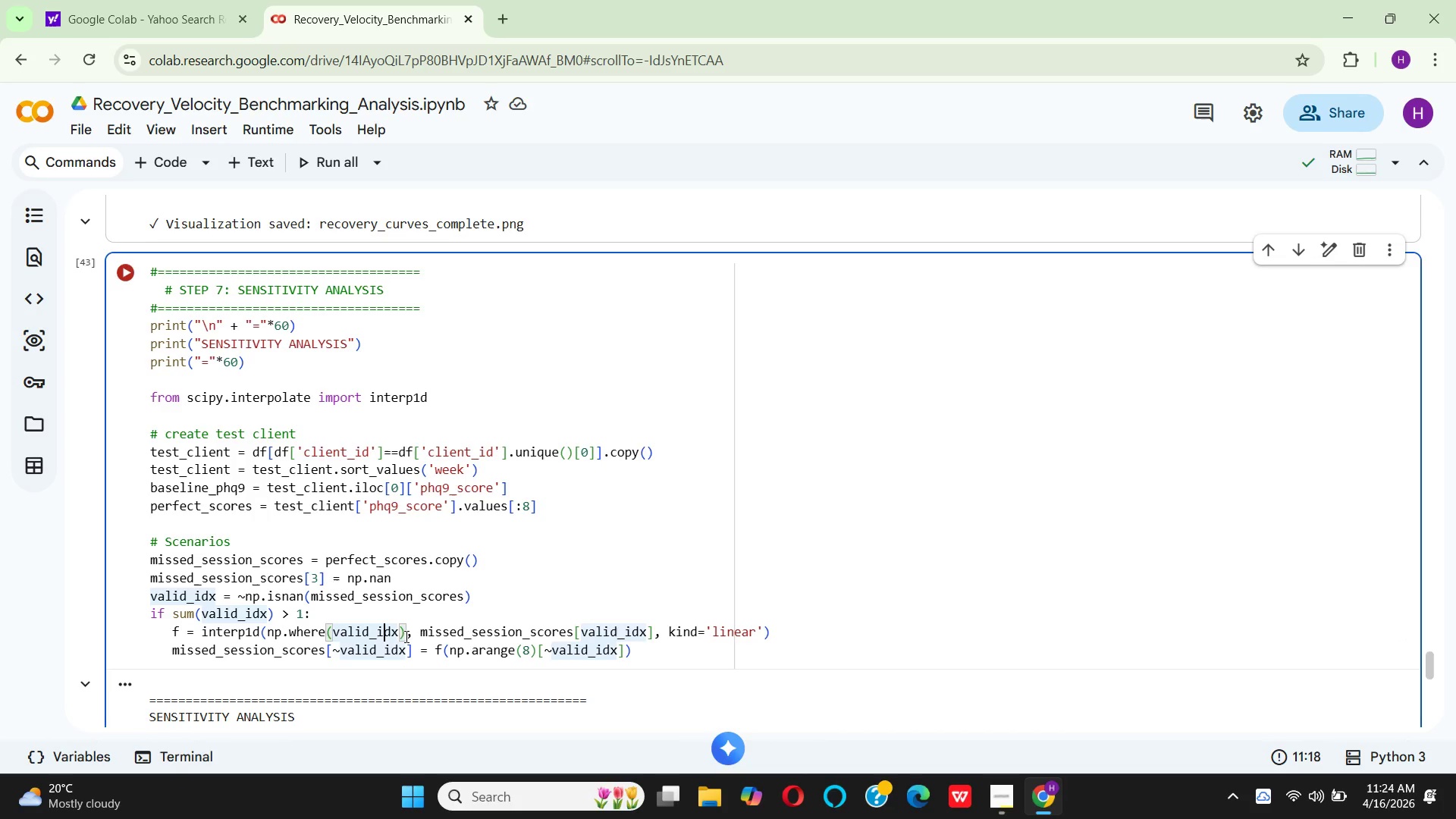 
key(ArrowRight)
 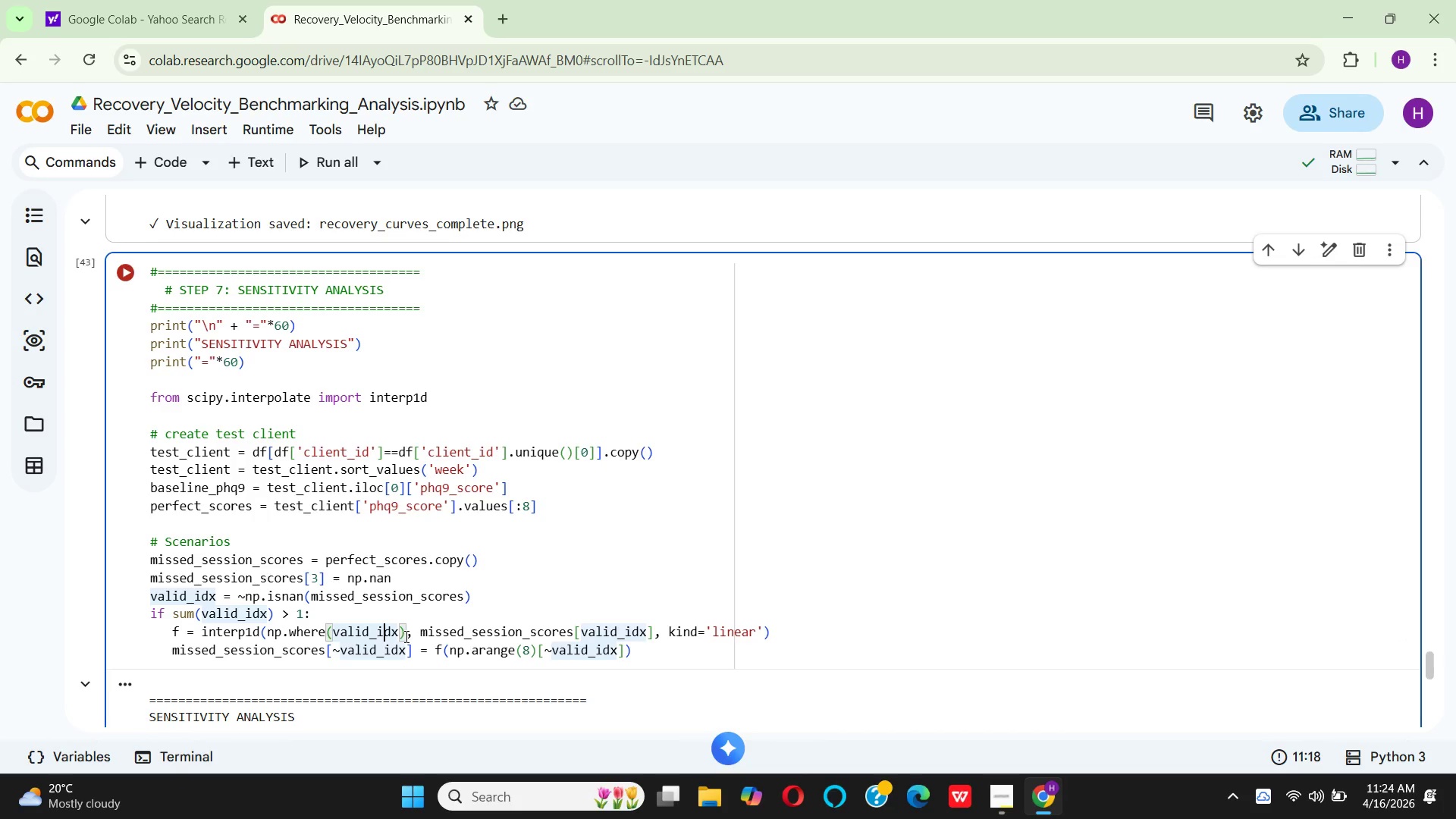 
key(ArrowRight)
 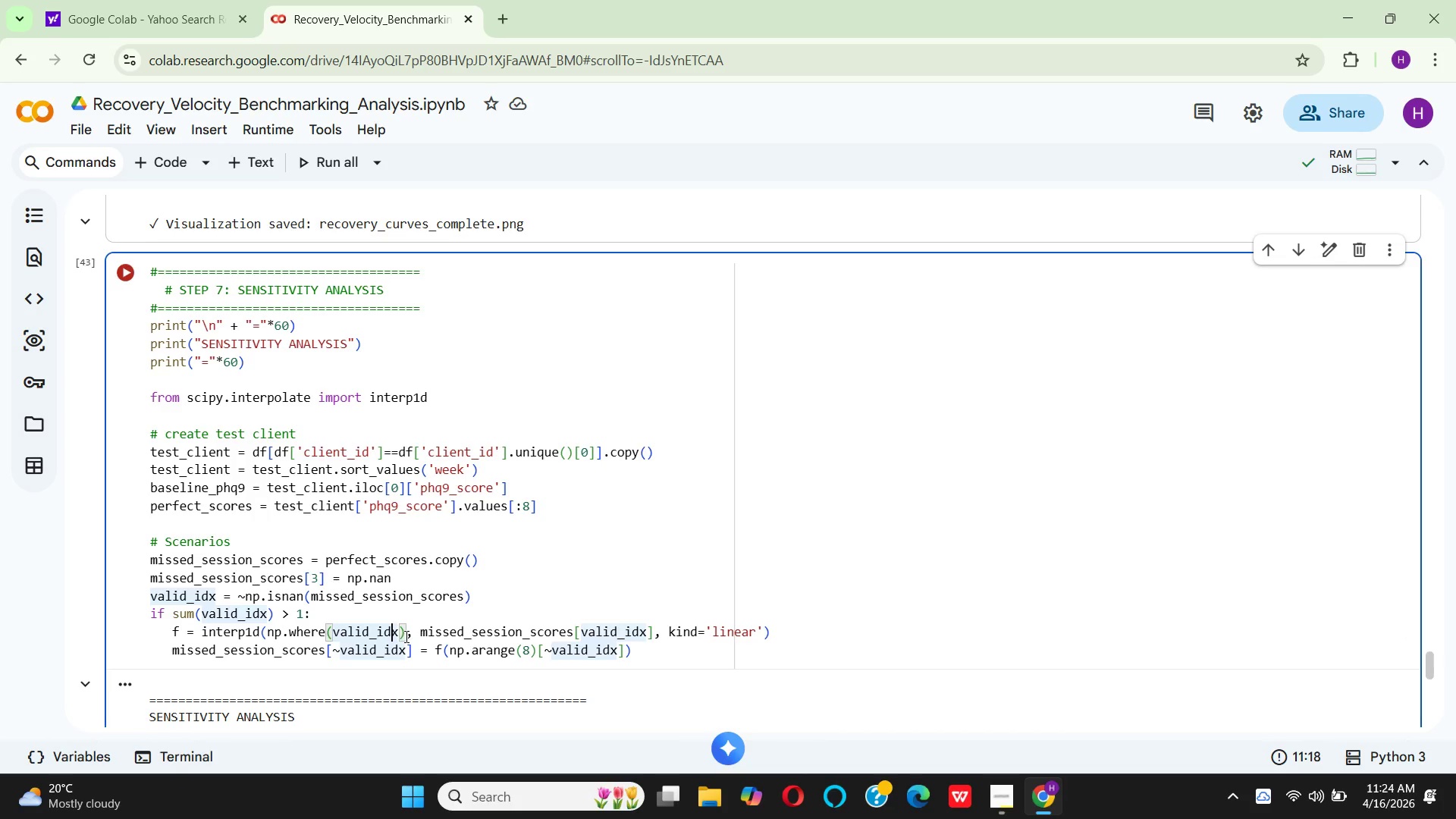 
key(ArrowRight)
 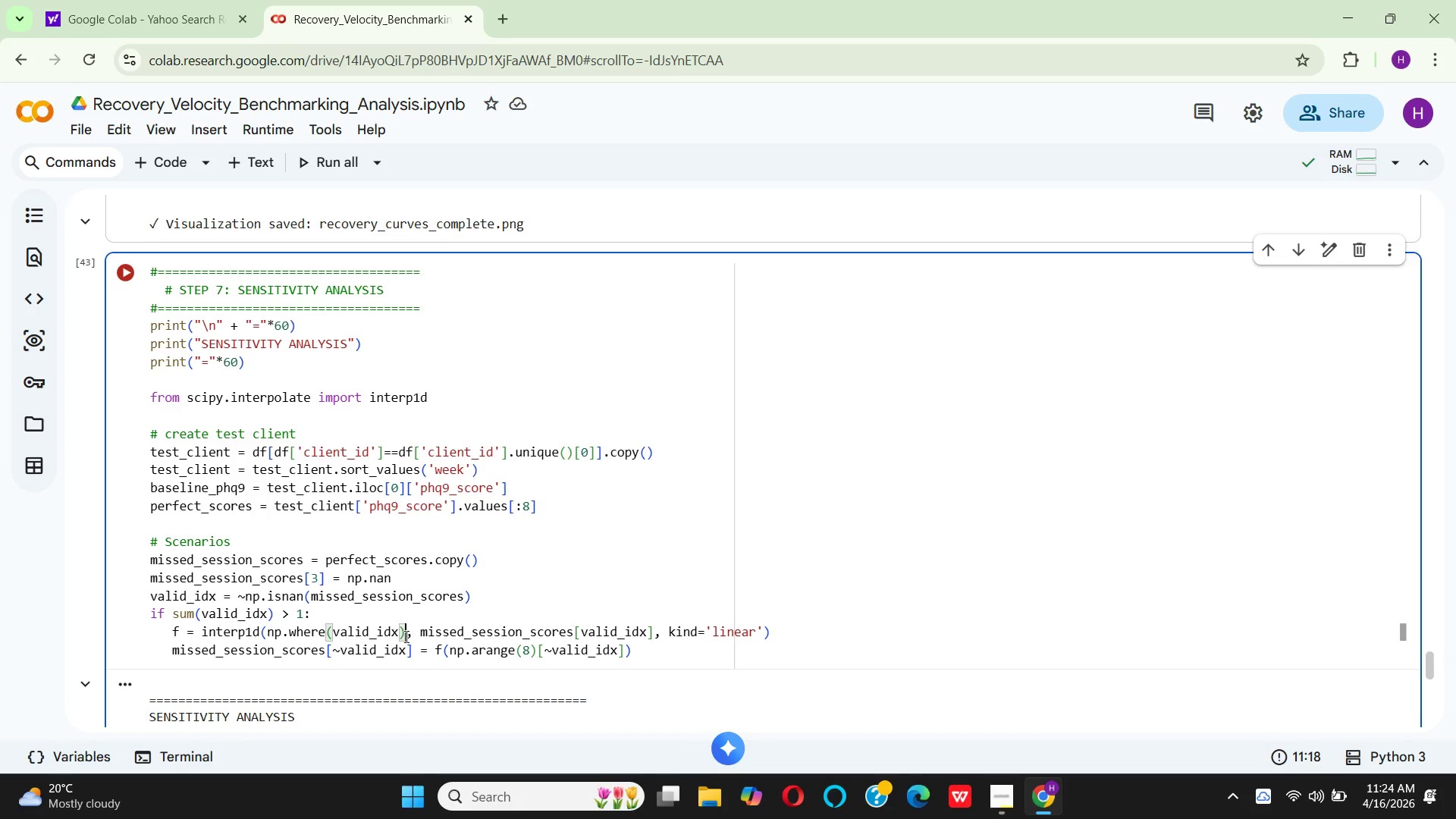 
key(ArrowRight)
 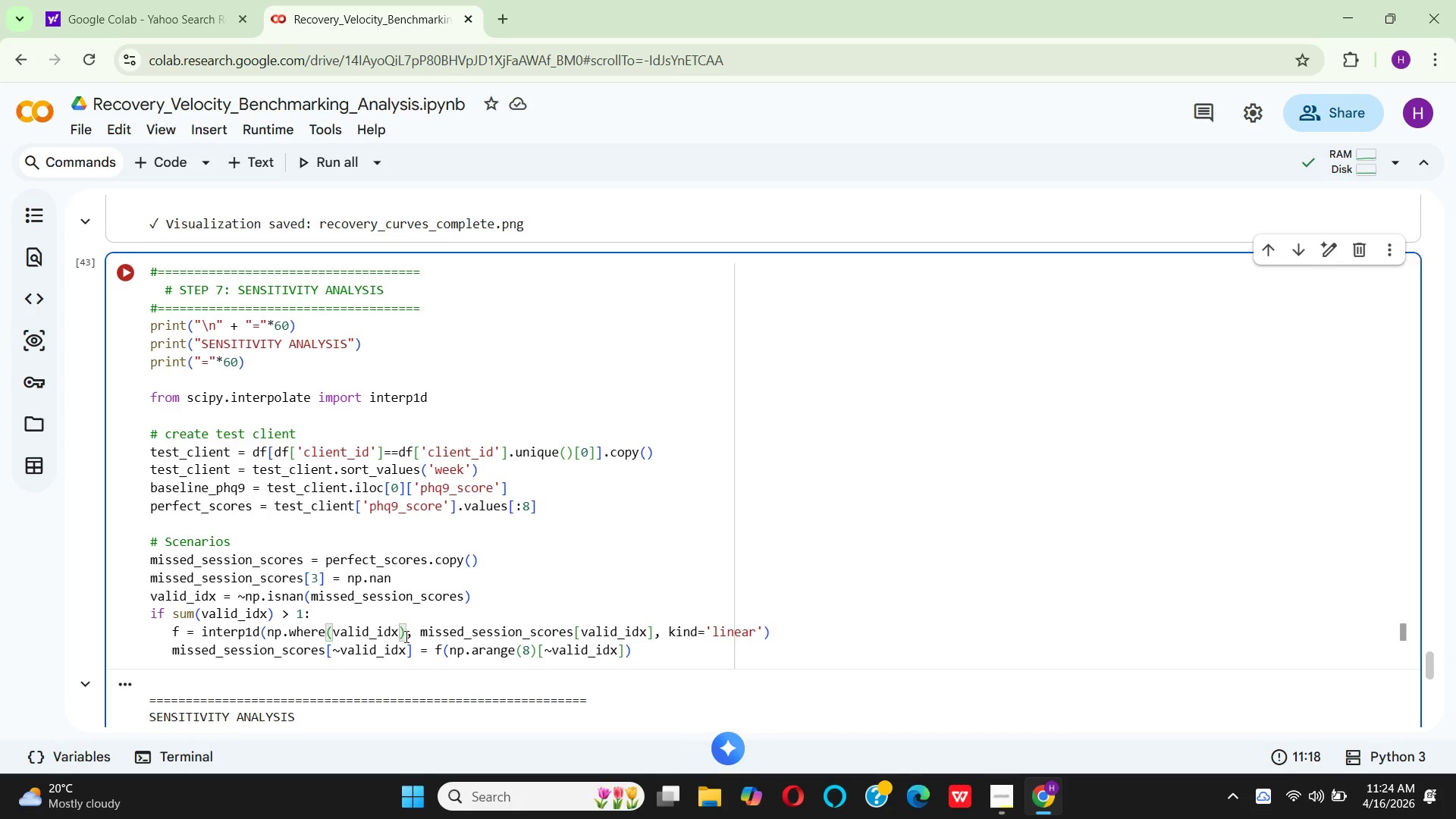 
key(BracketLeft)
 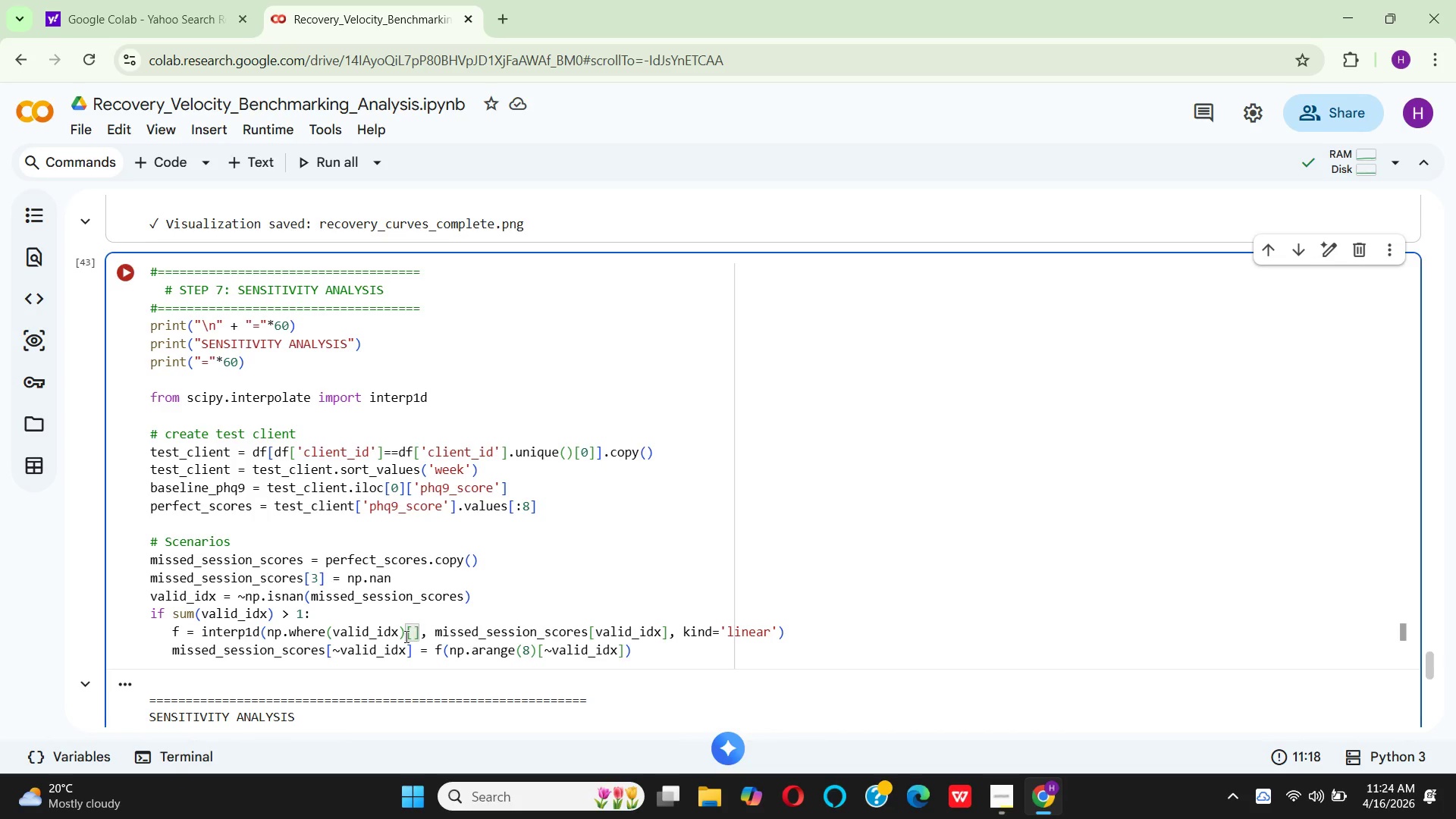 
key(0)
 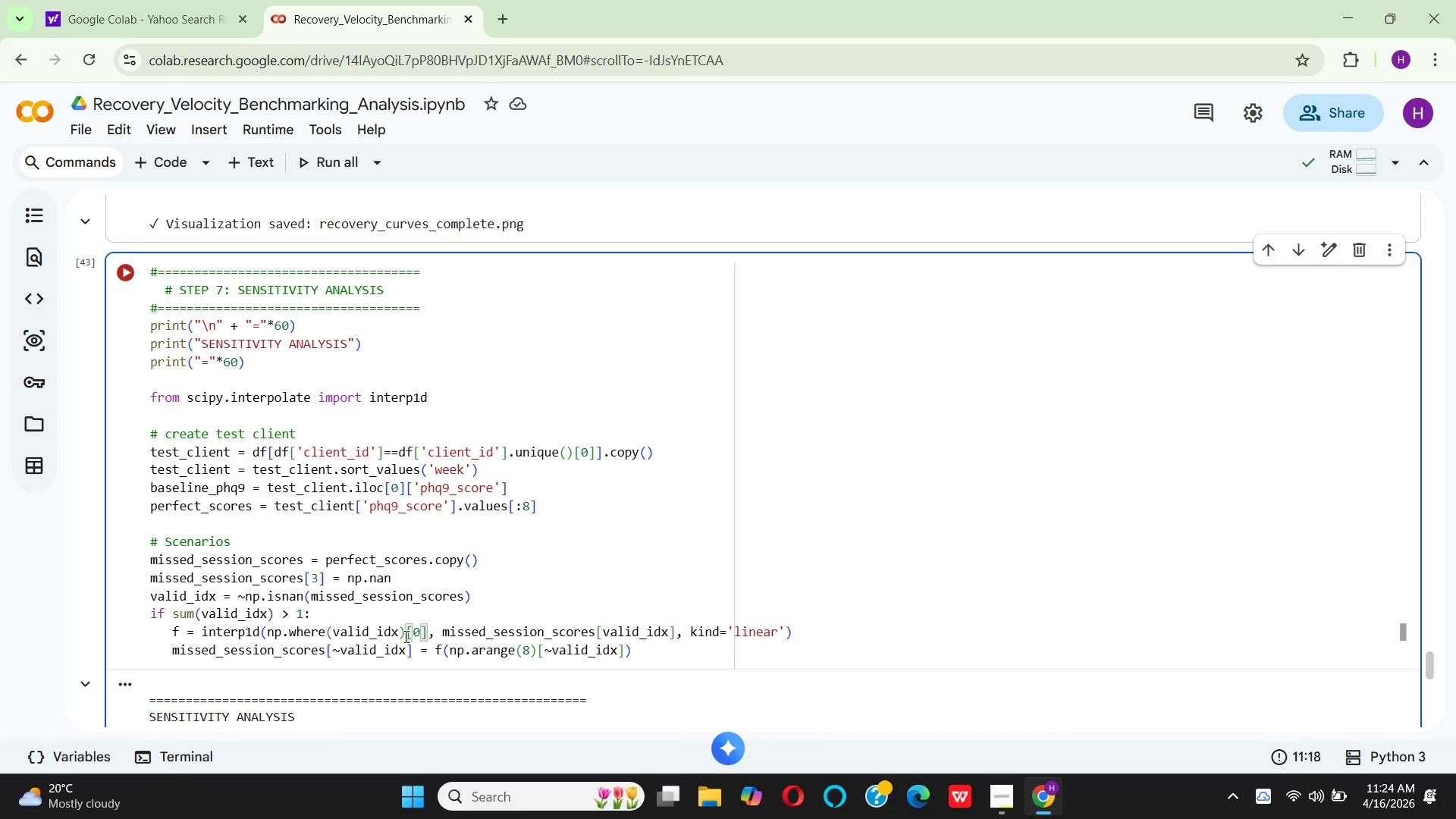 
key(Space)
 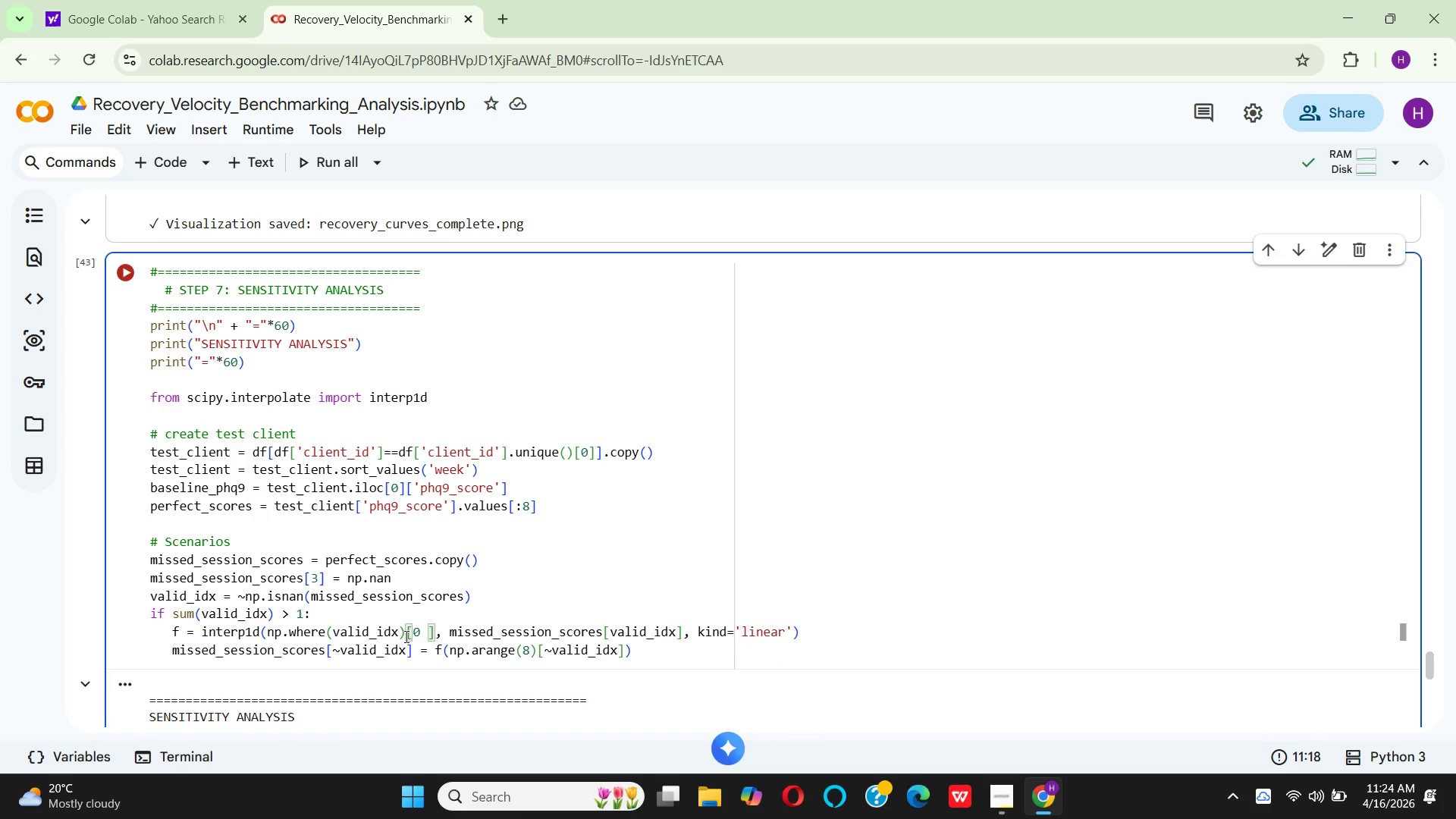 
key(Backspace)
 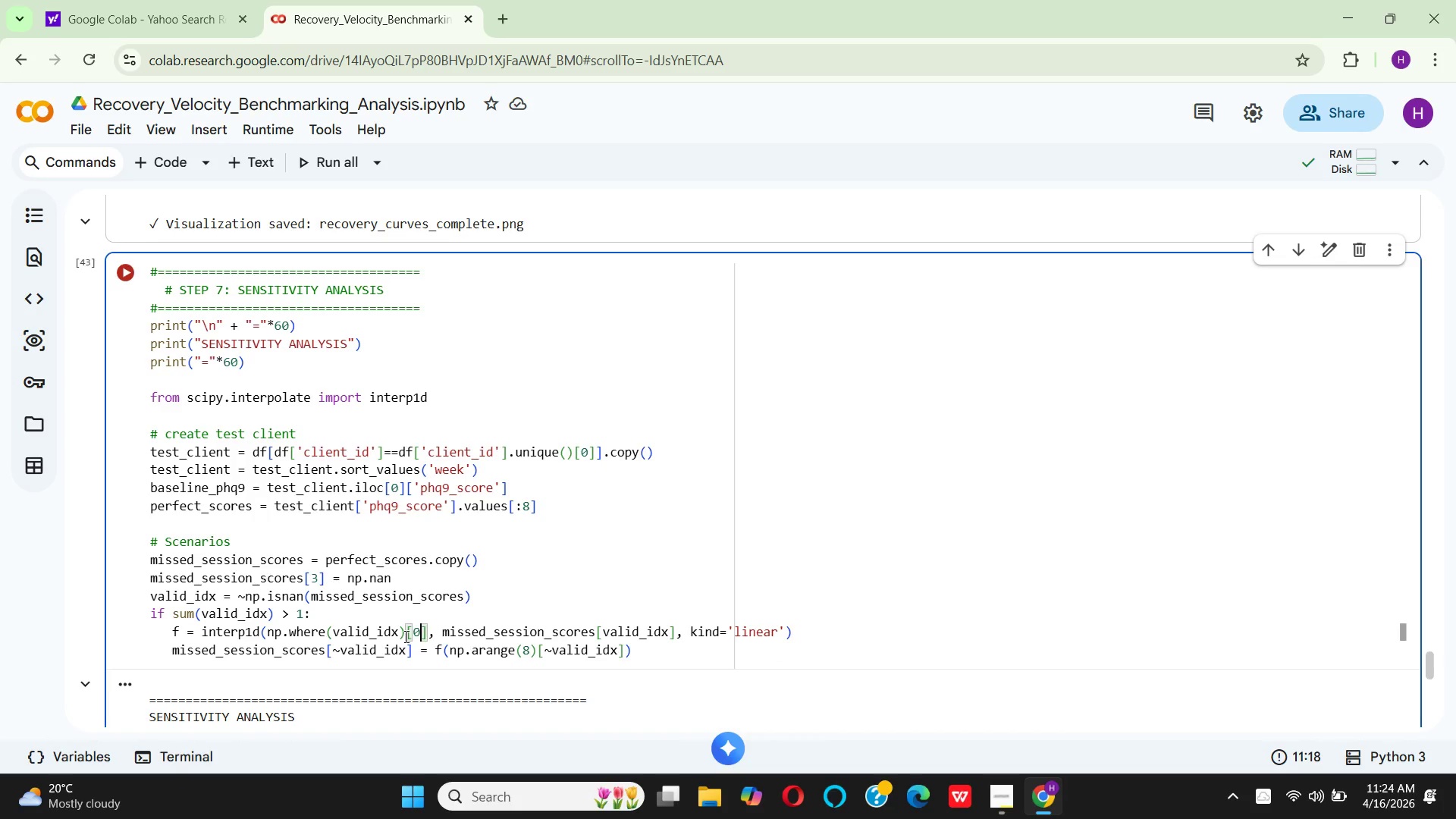 
key(ArrowRight)
 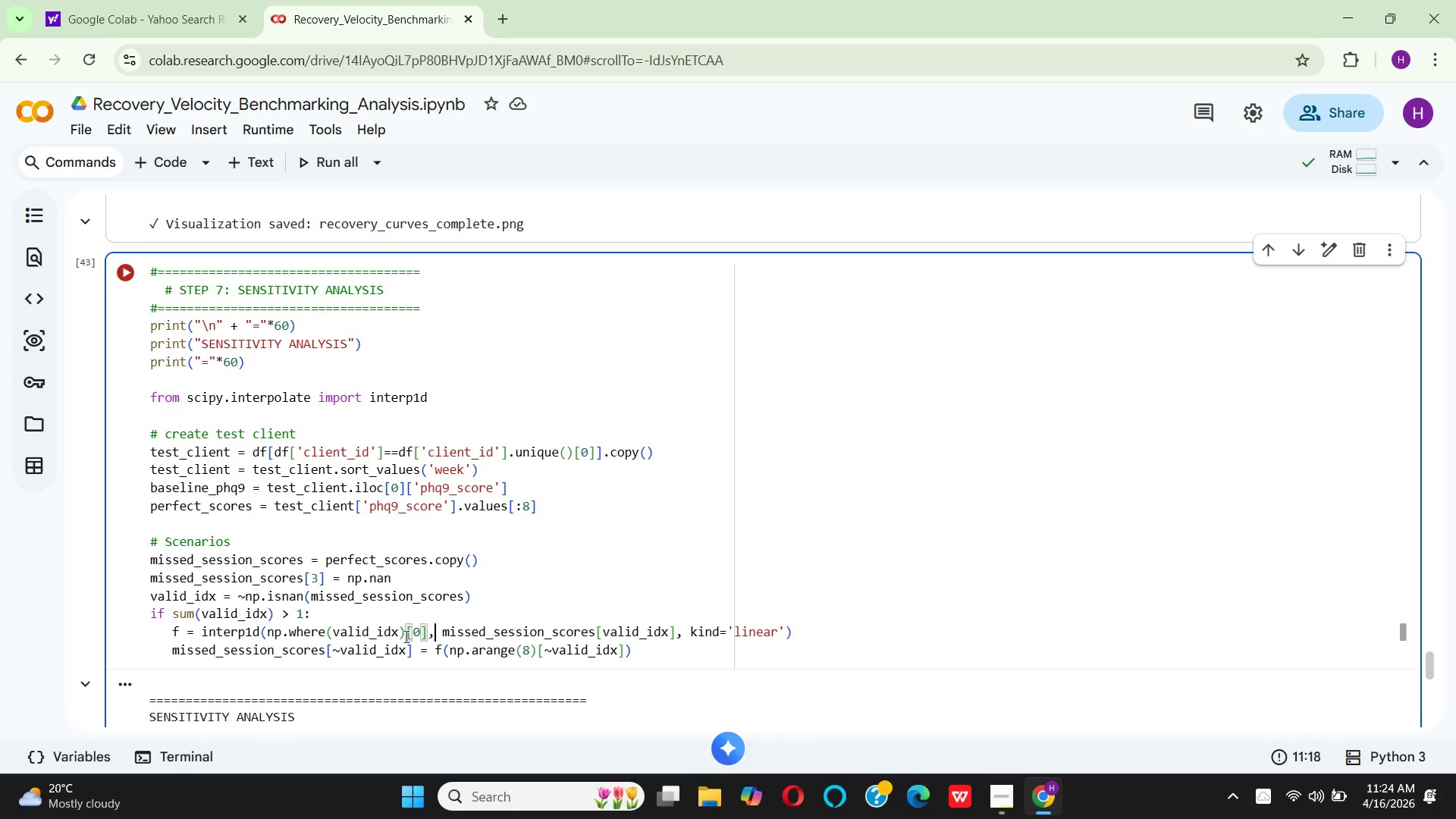 
key(ArrowRight)
 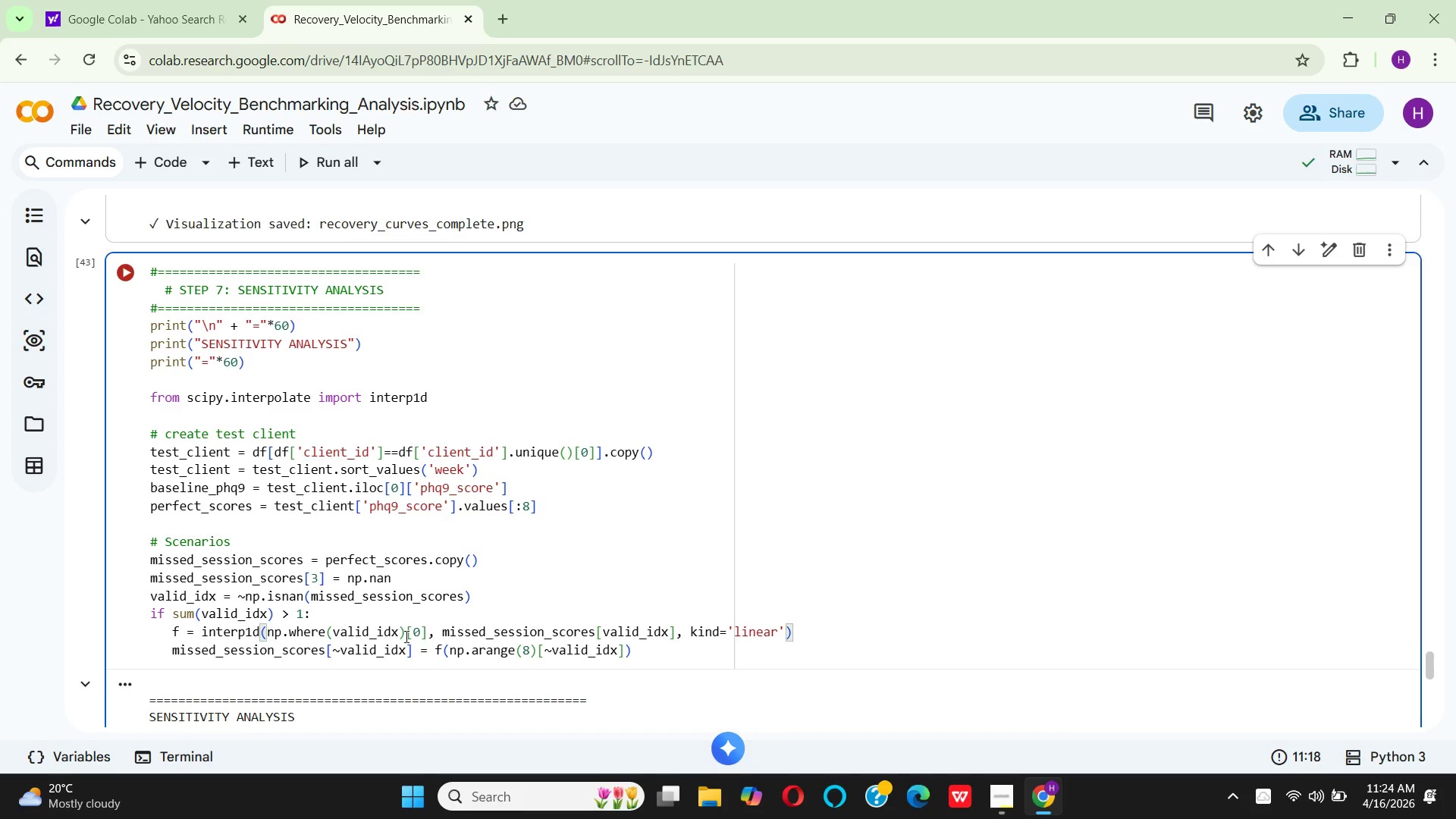 
key(Backspace)
 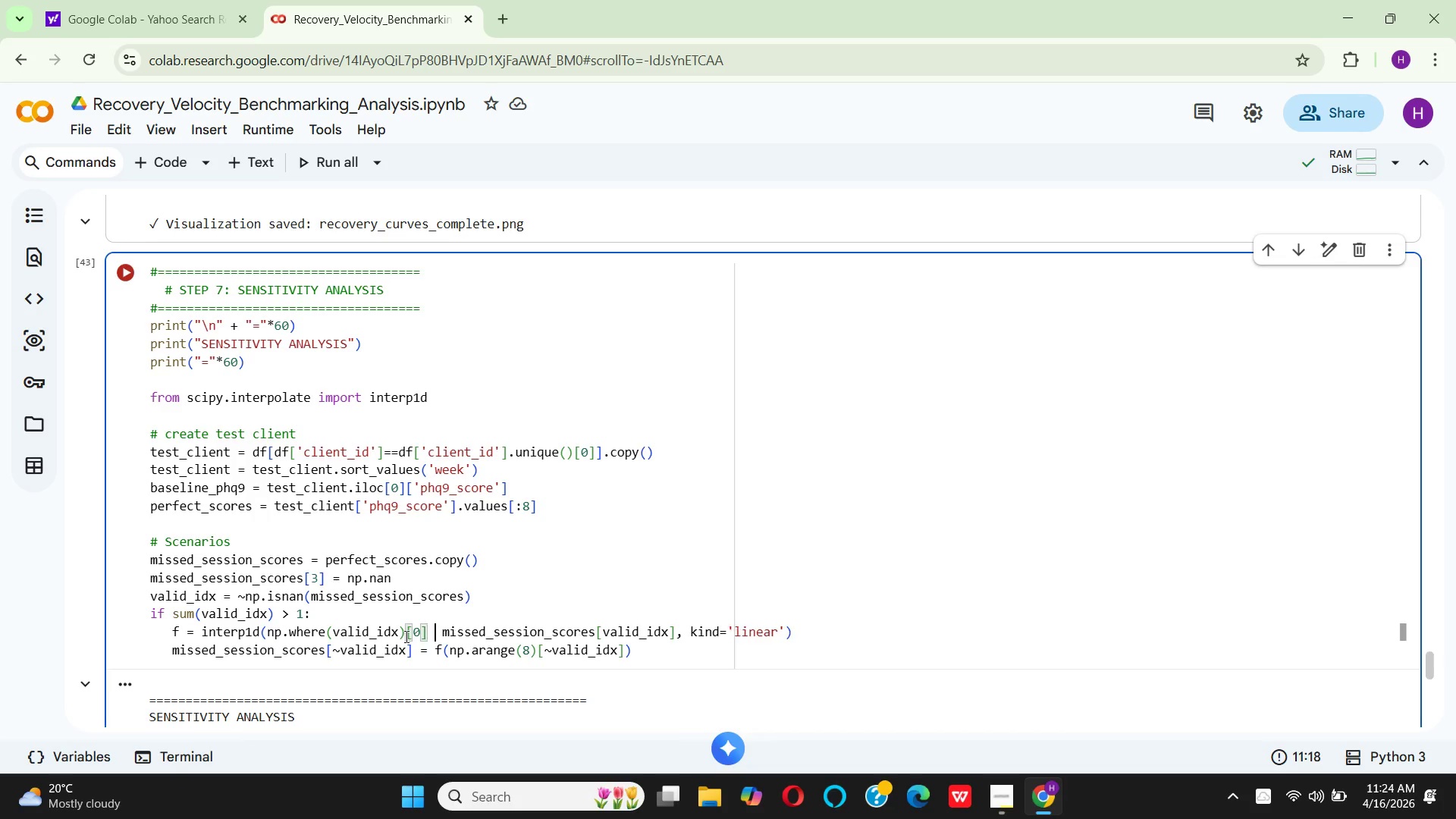 
key(Space)
 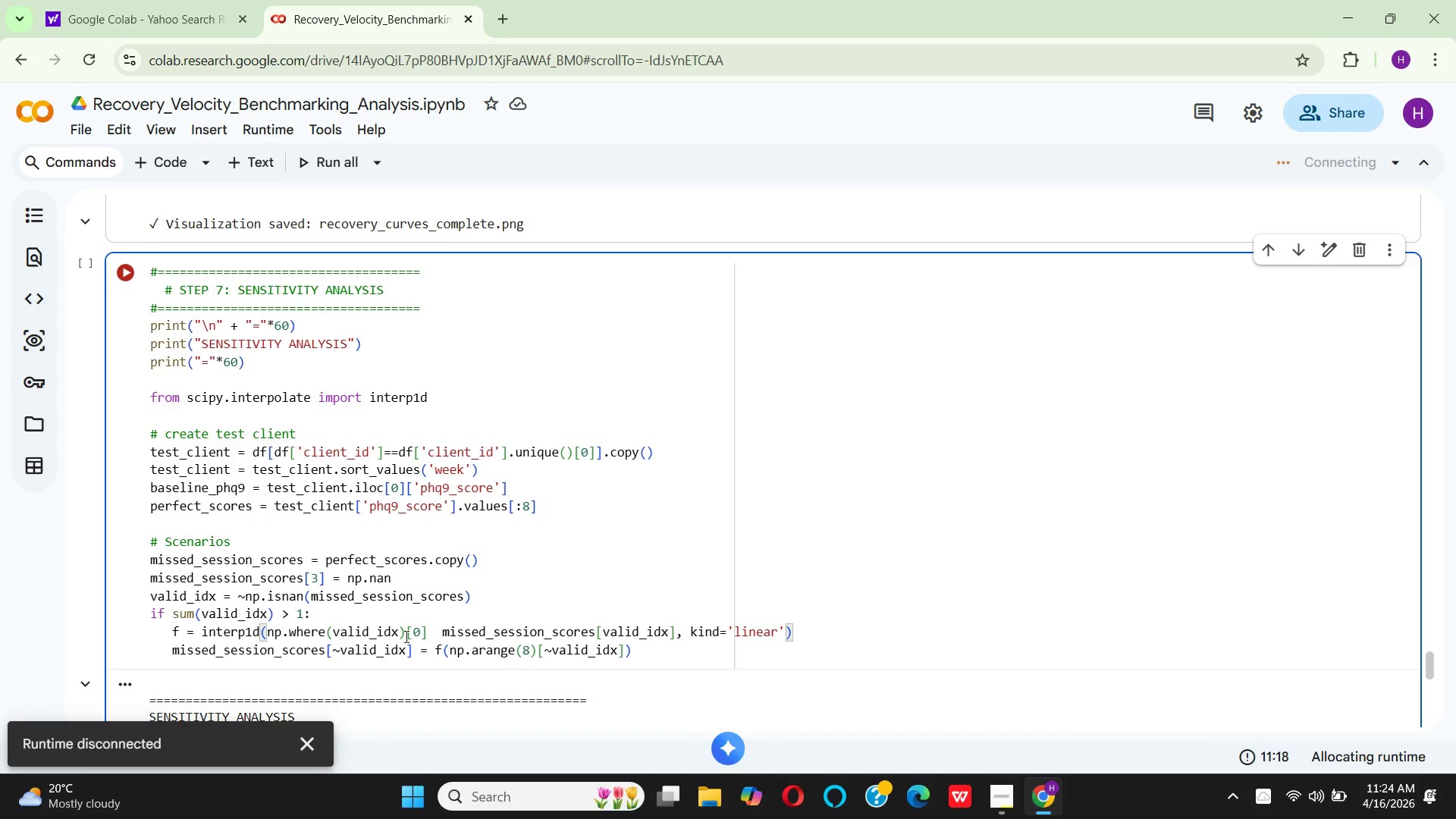 
key(Shift+Equal)
 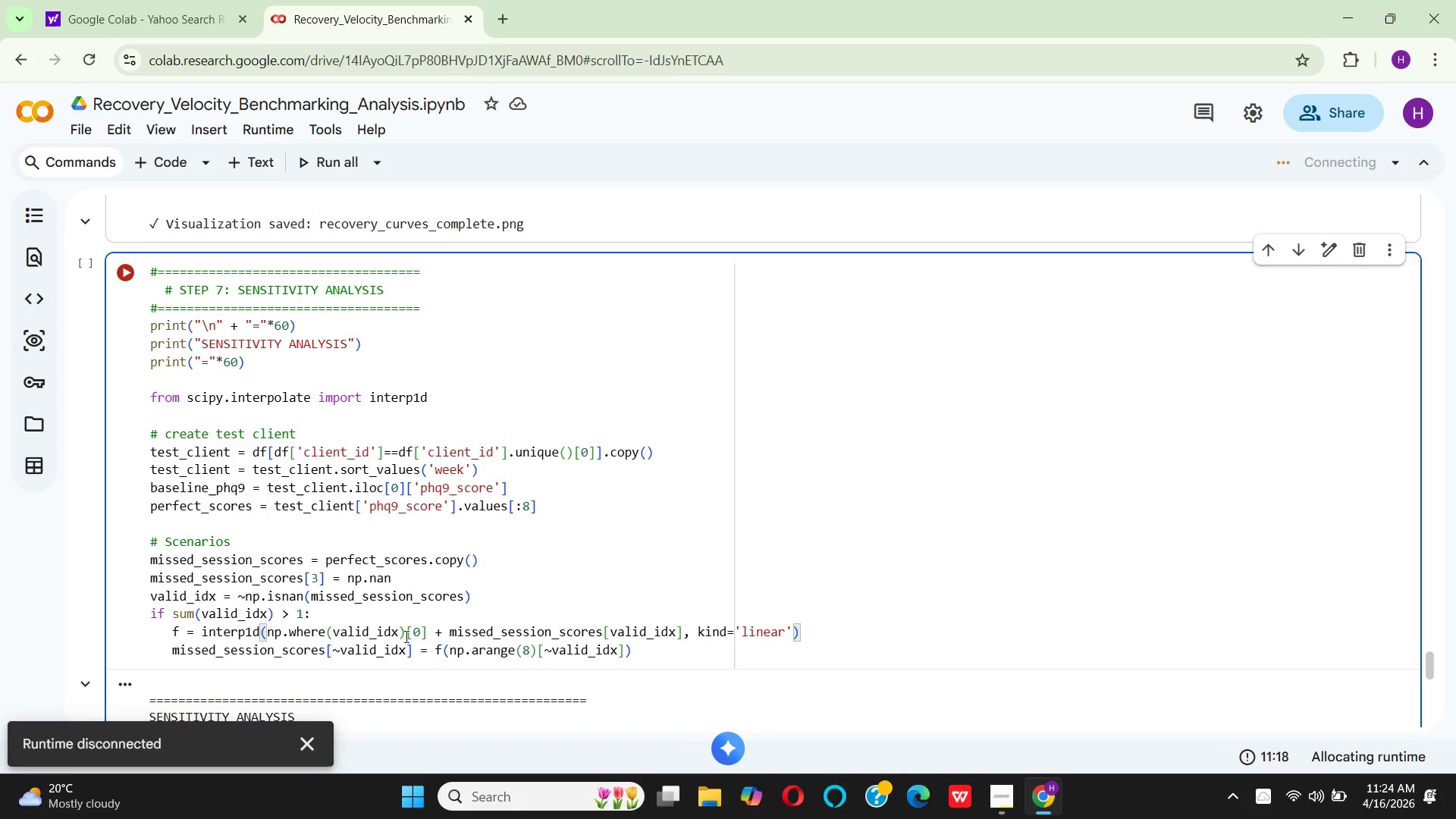 
key(Space)
 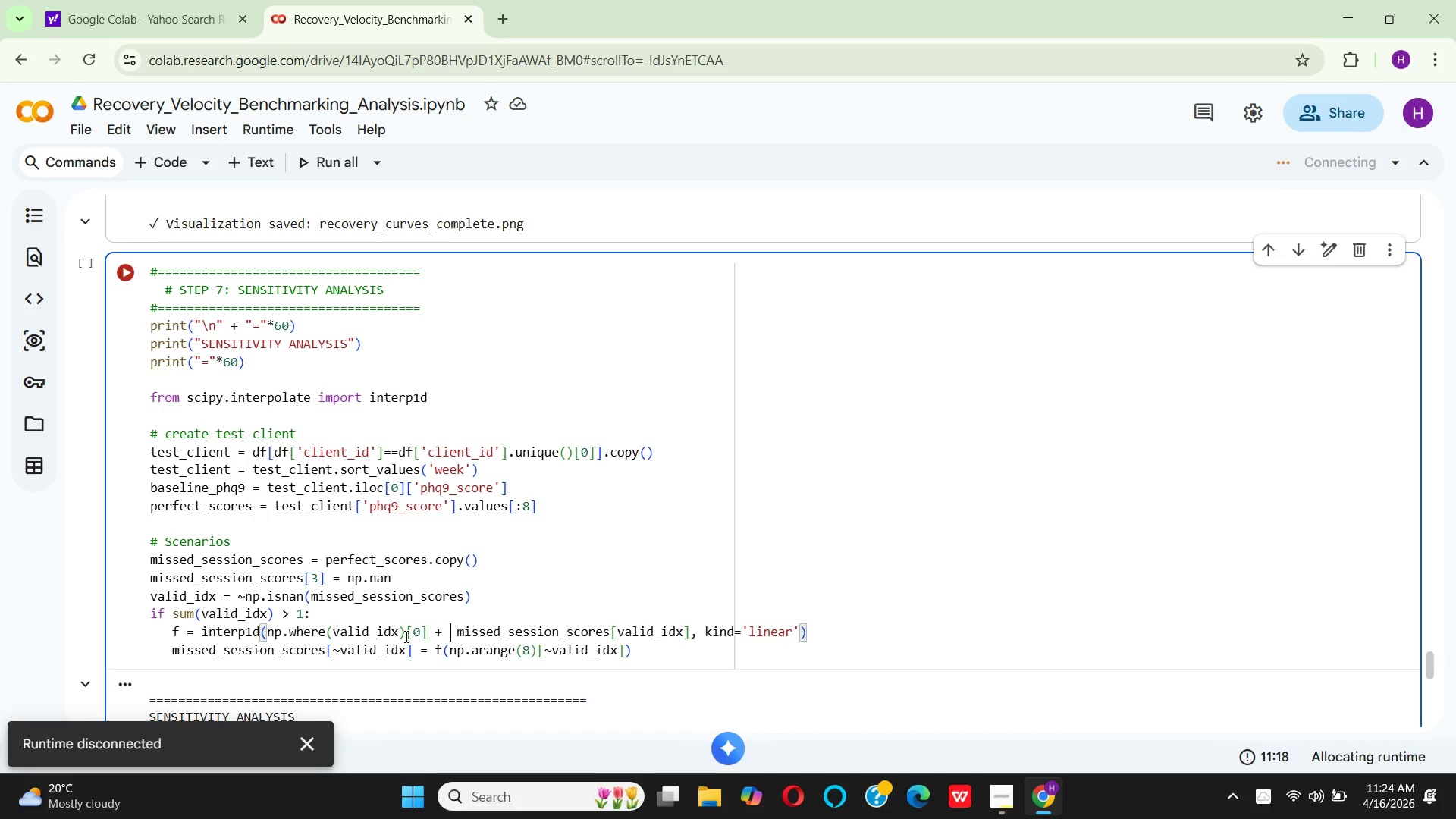 
key(1)
 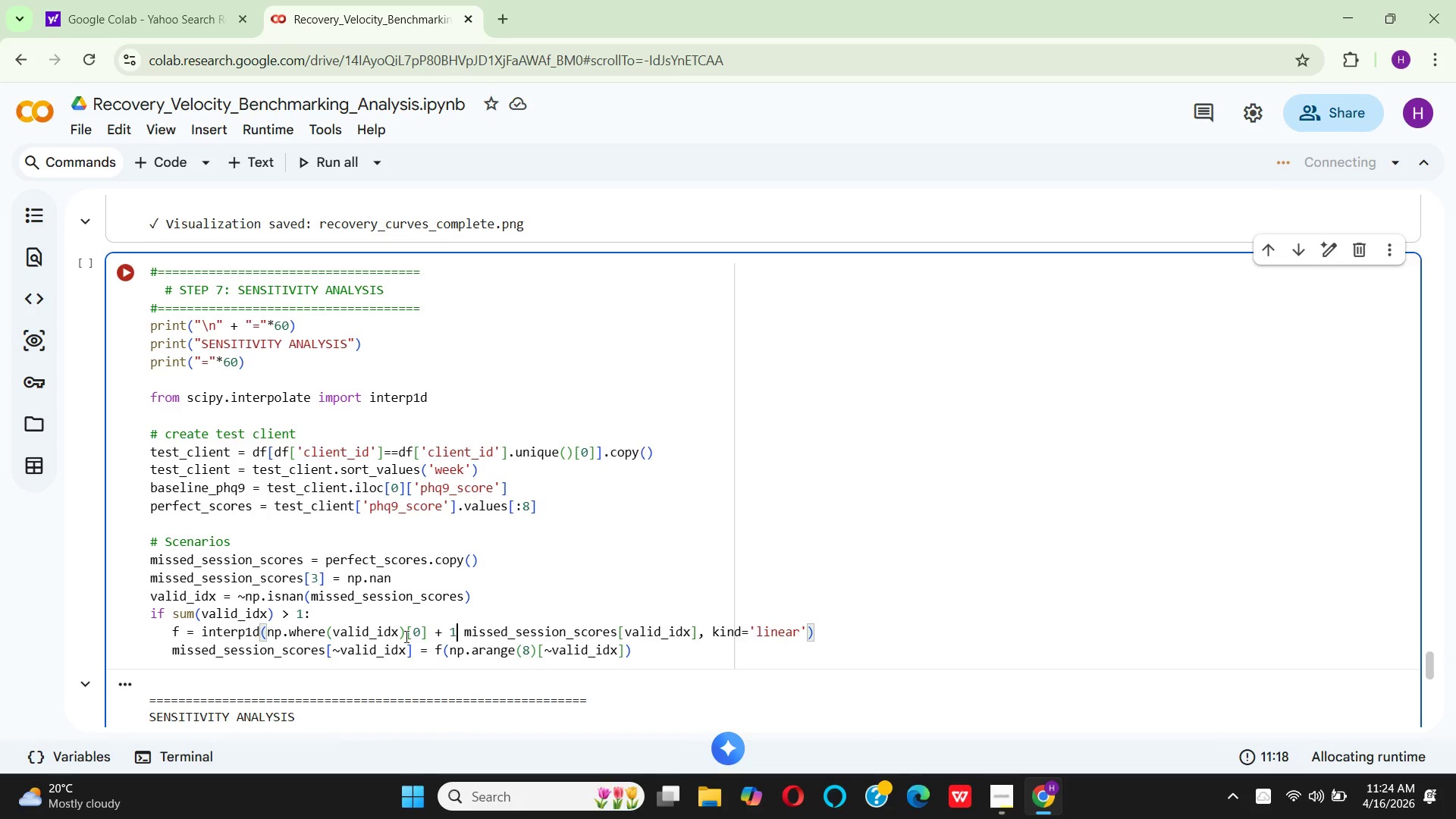 
key(Comma)
 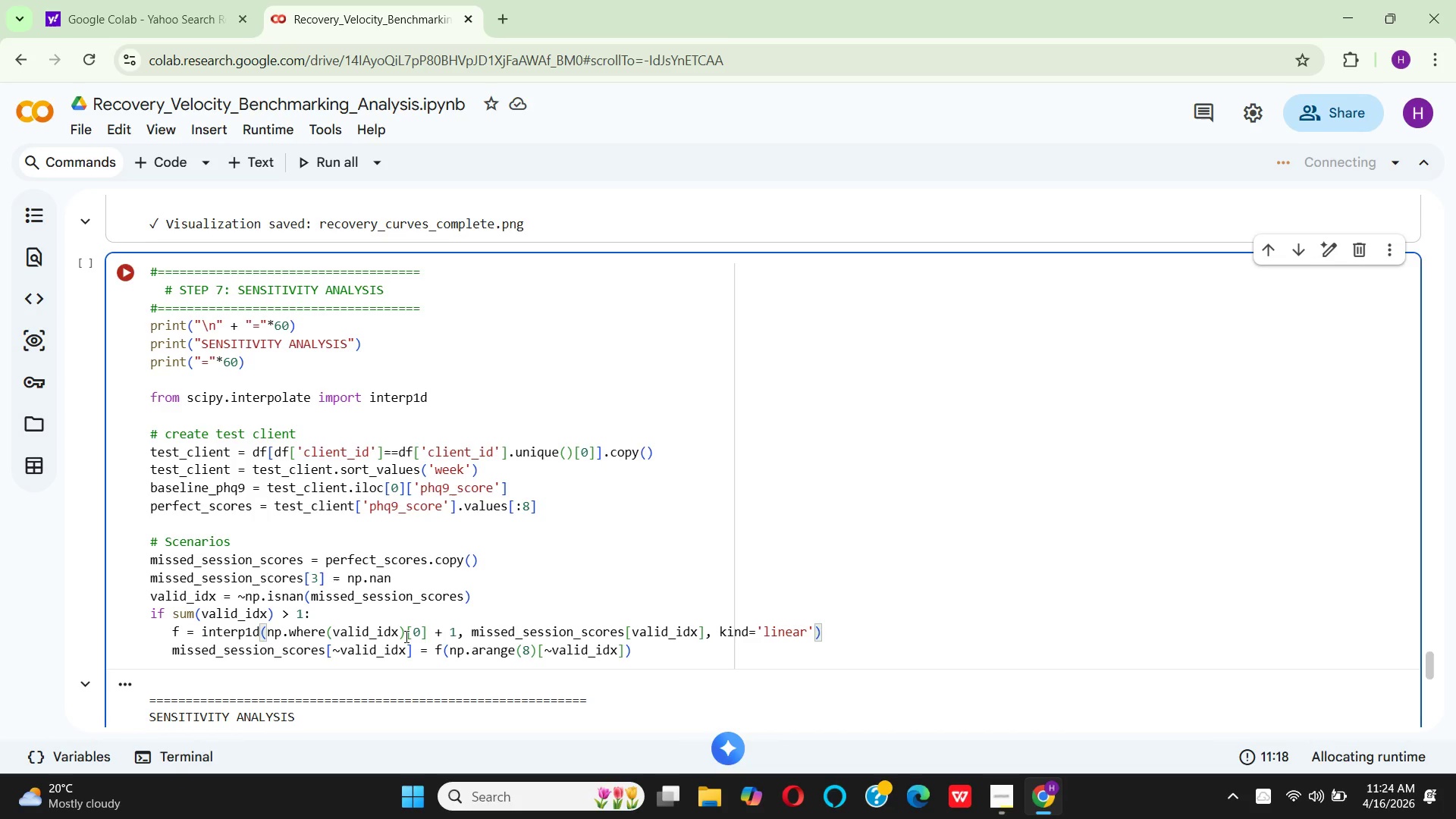 
wait(7.47)
 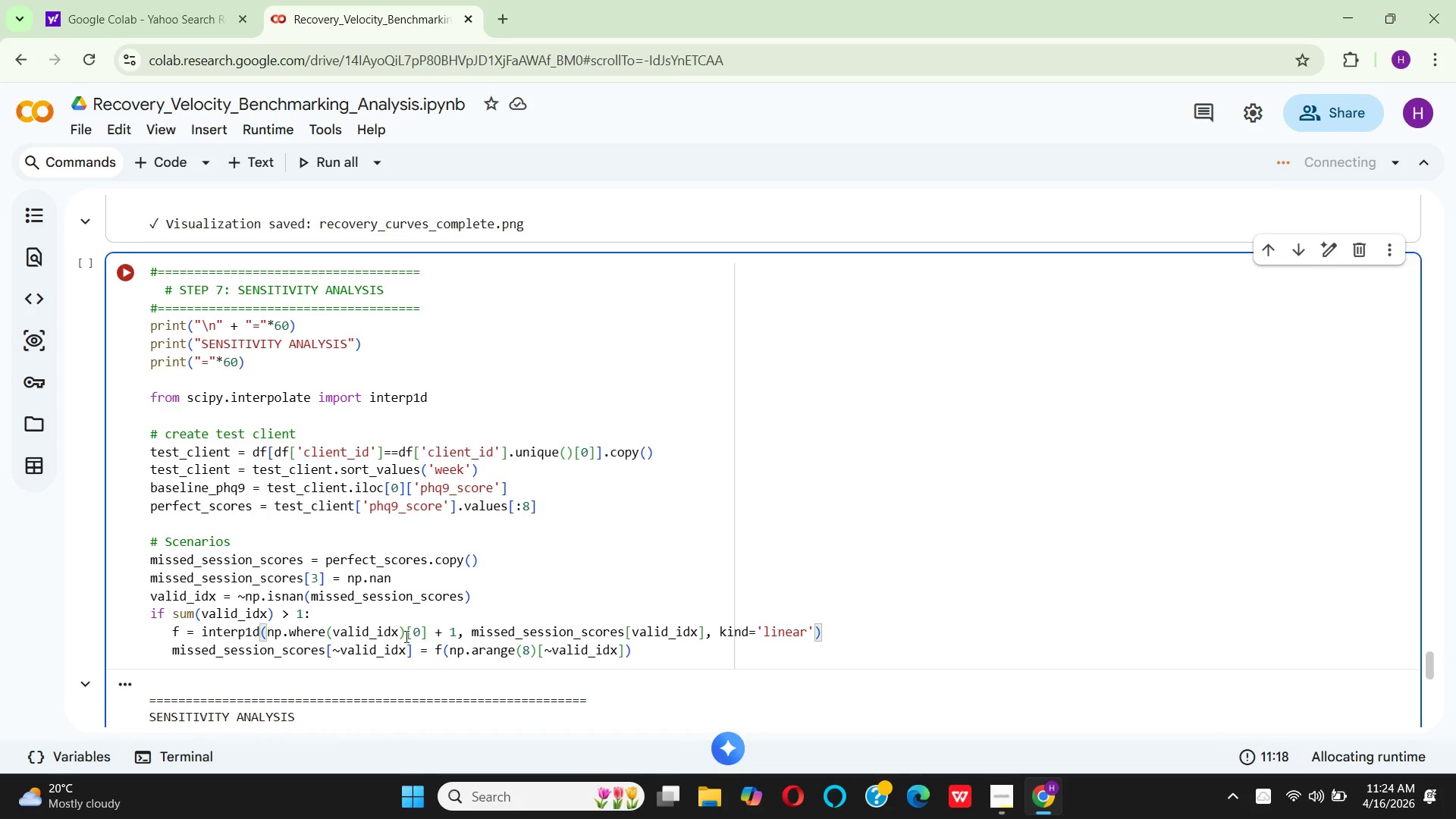 
left_click([720, 642])
 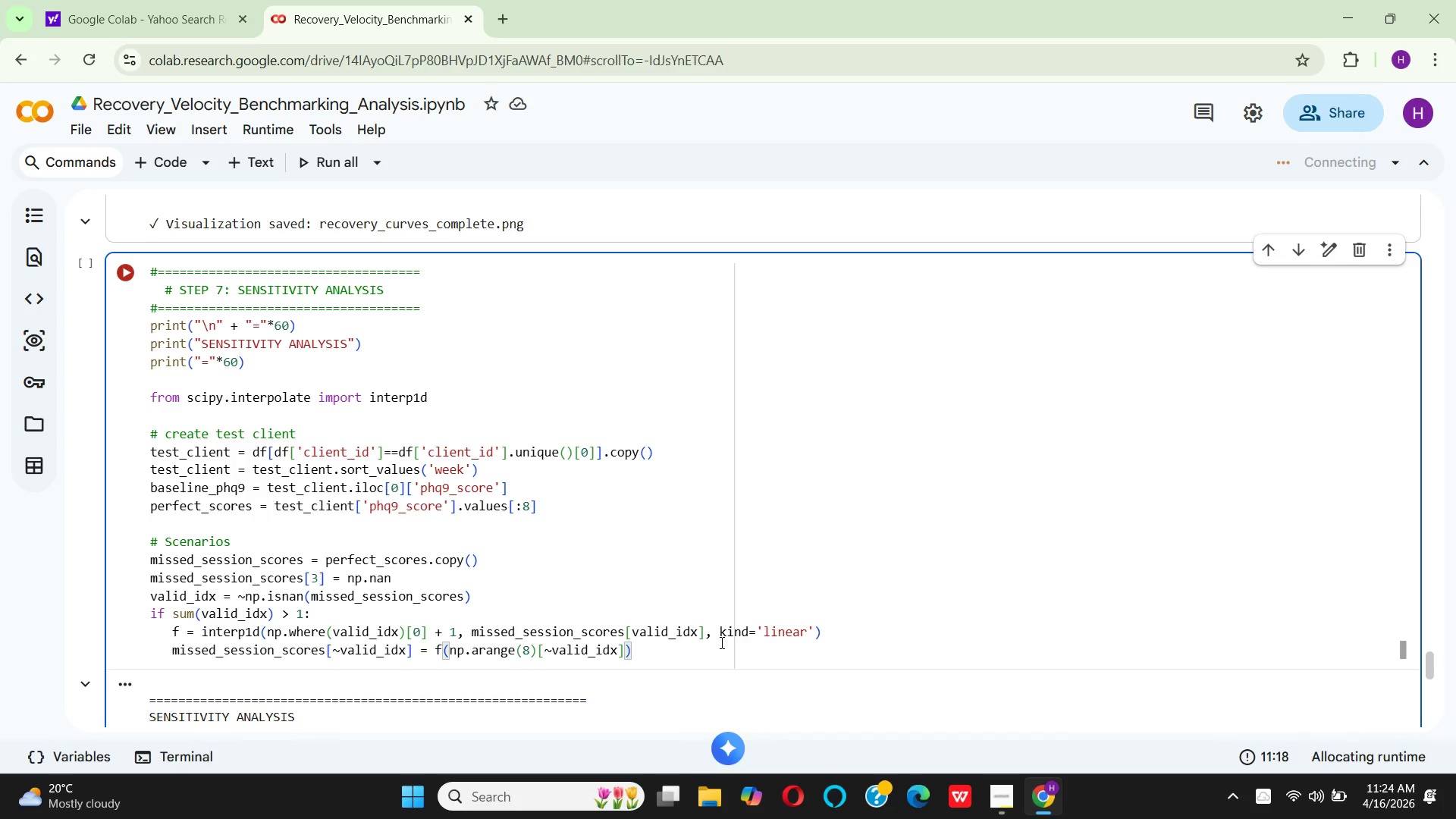 
hold_key(key=Enter, duration=0.41)
 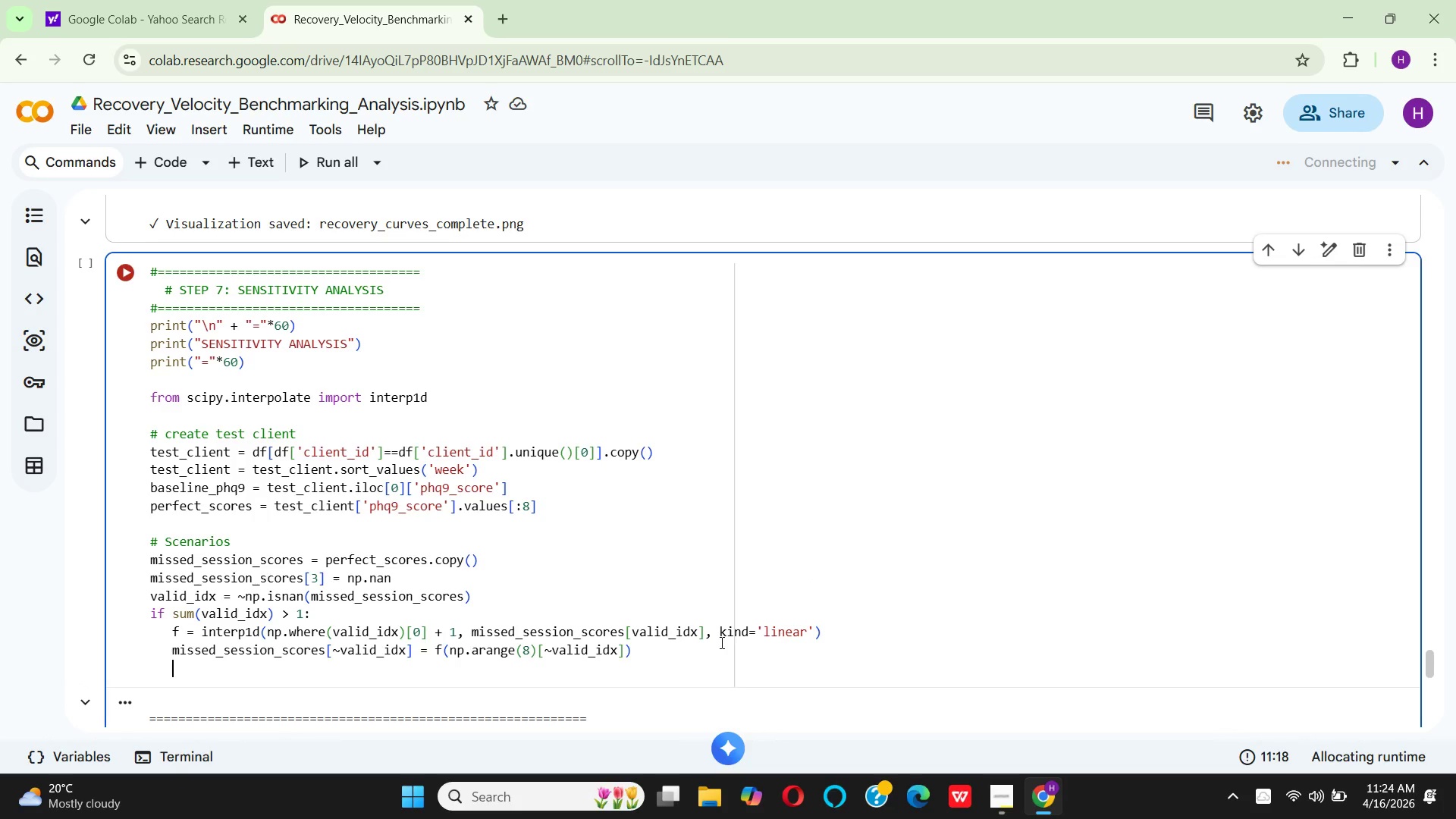 
left_click([713, 635])
 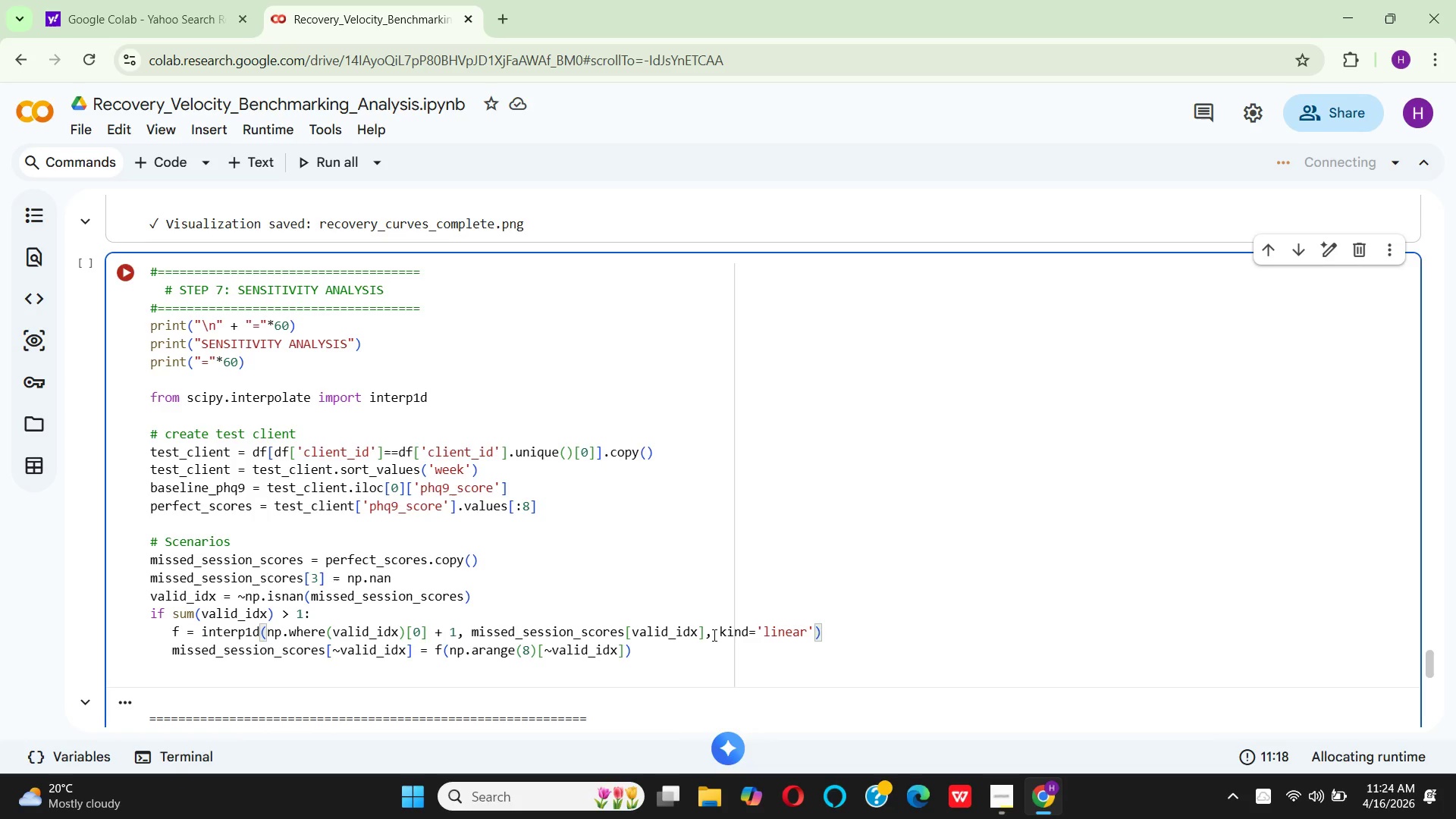 
key(Enter)
 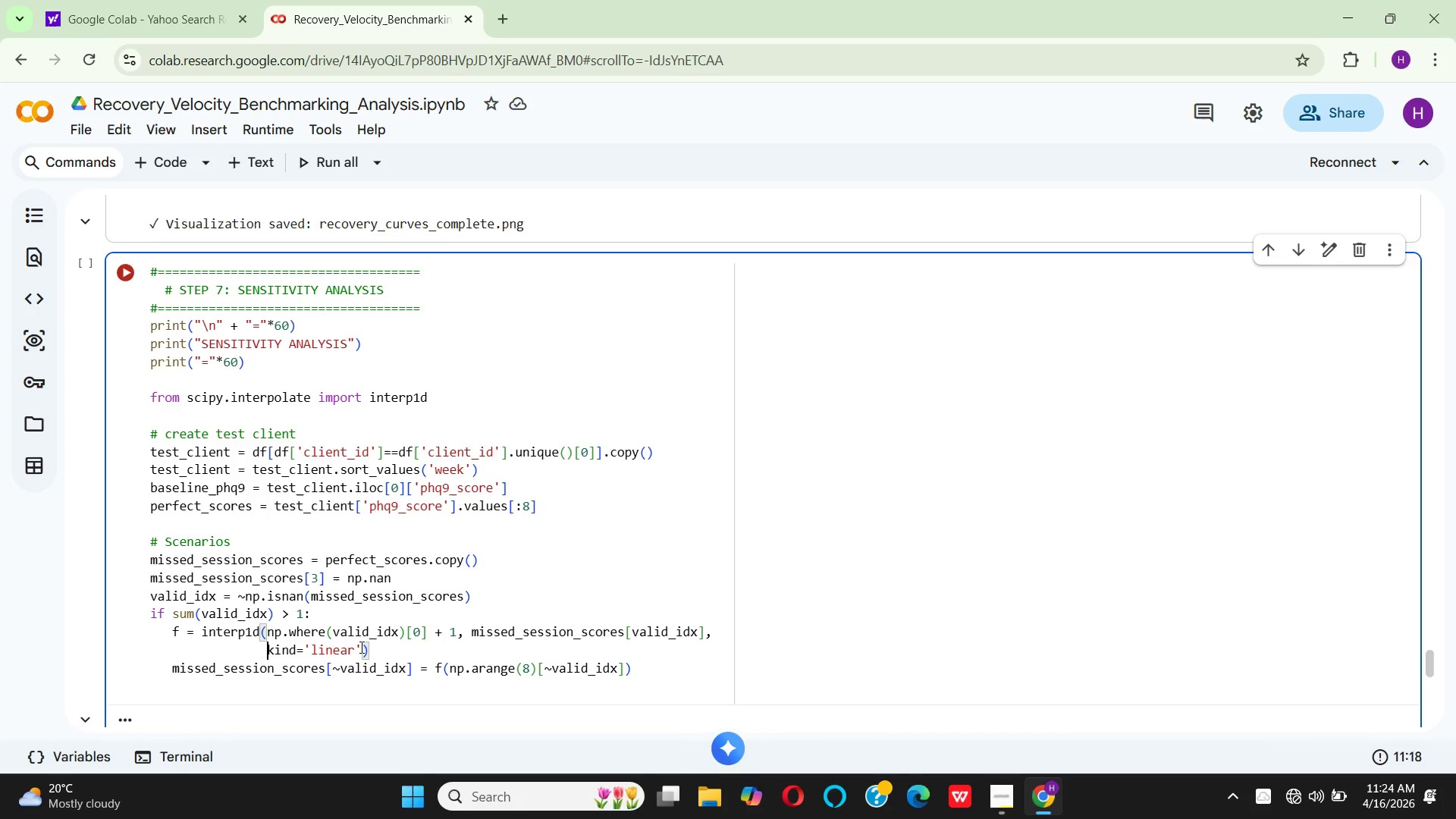 
wait(6.88)
 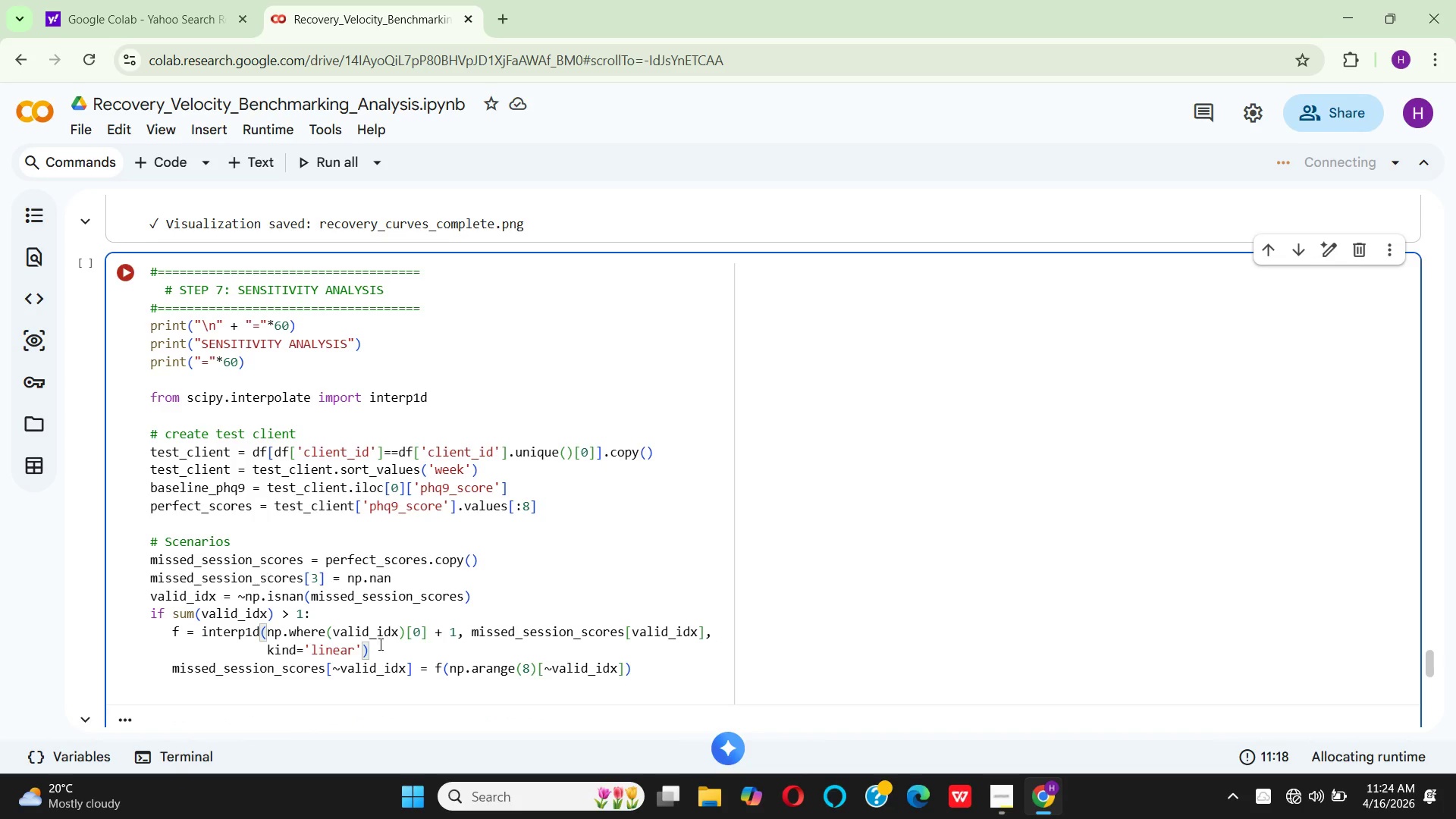 
left_click([360, 647])
 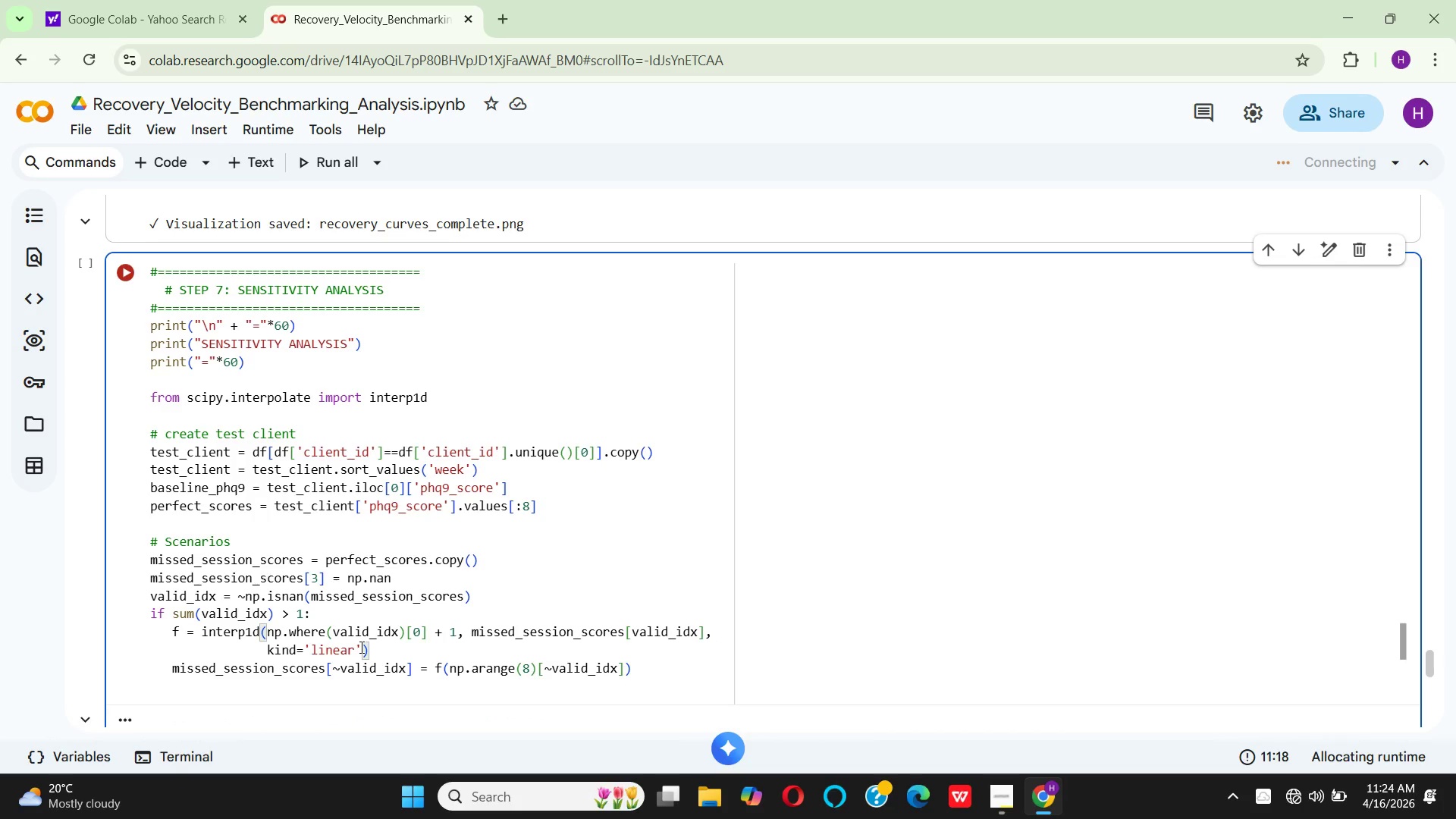 
key(Comma)
 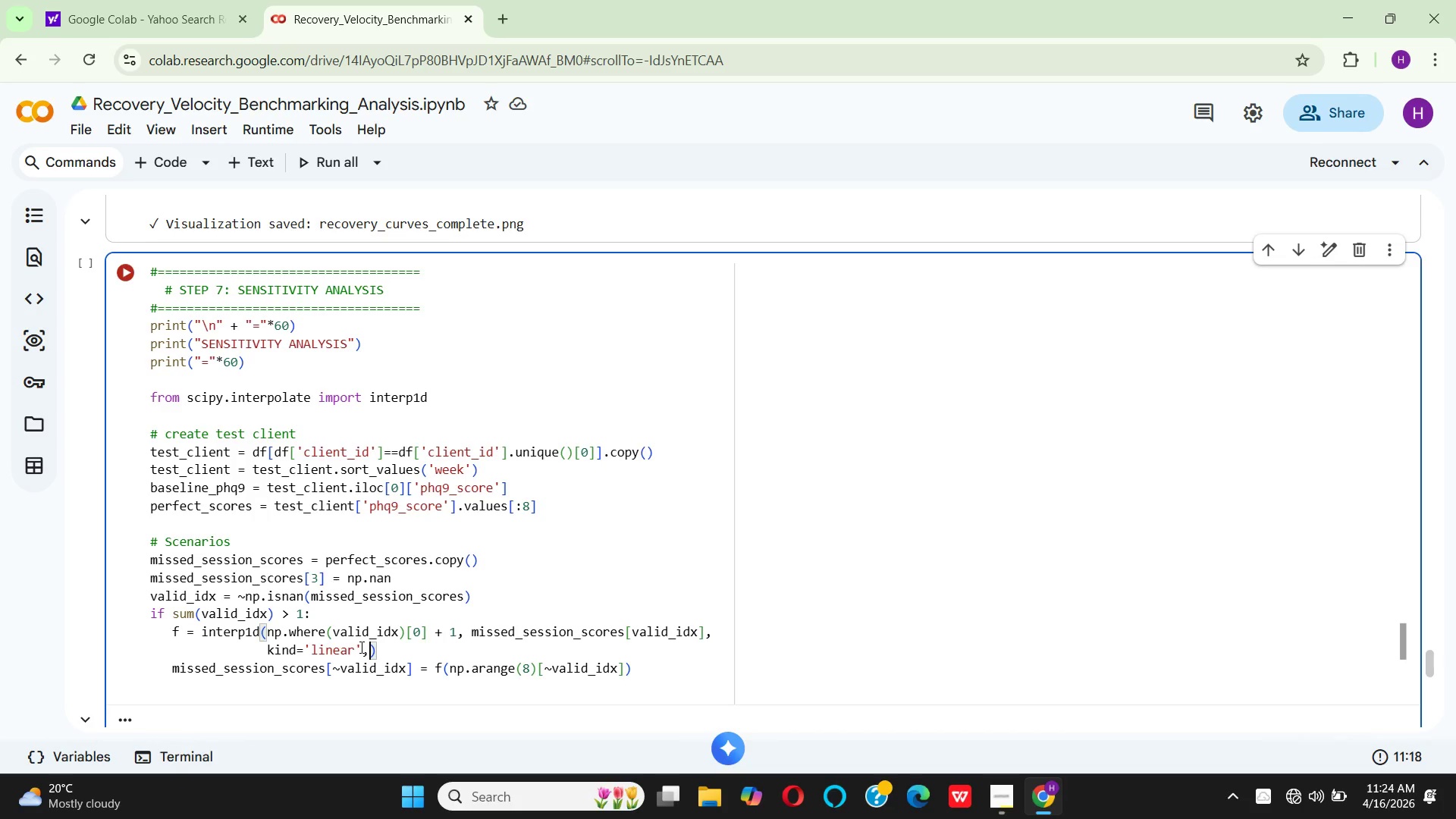 
type(fill_value = 'ex)
 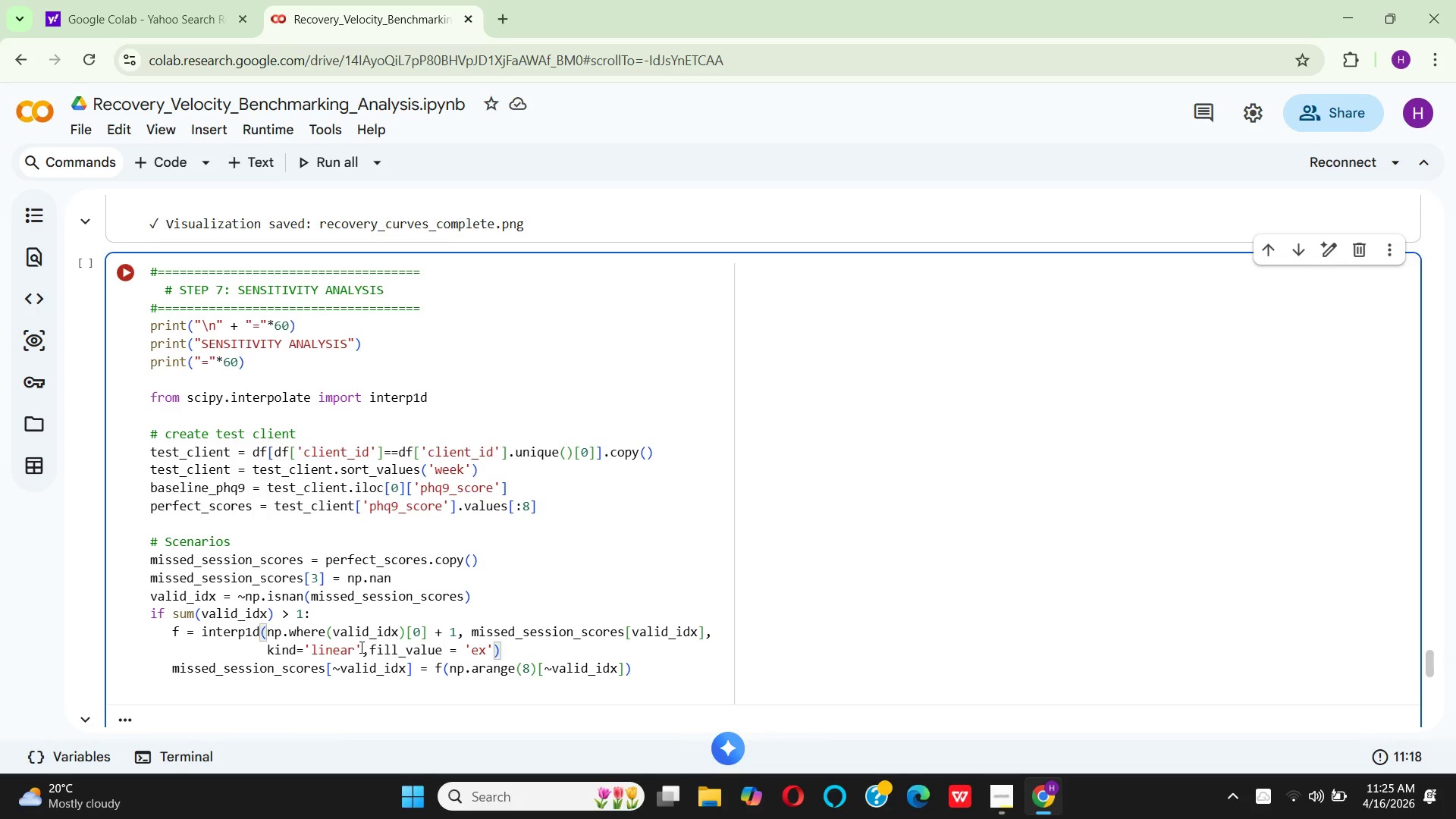 
type(trapolate)
 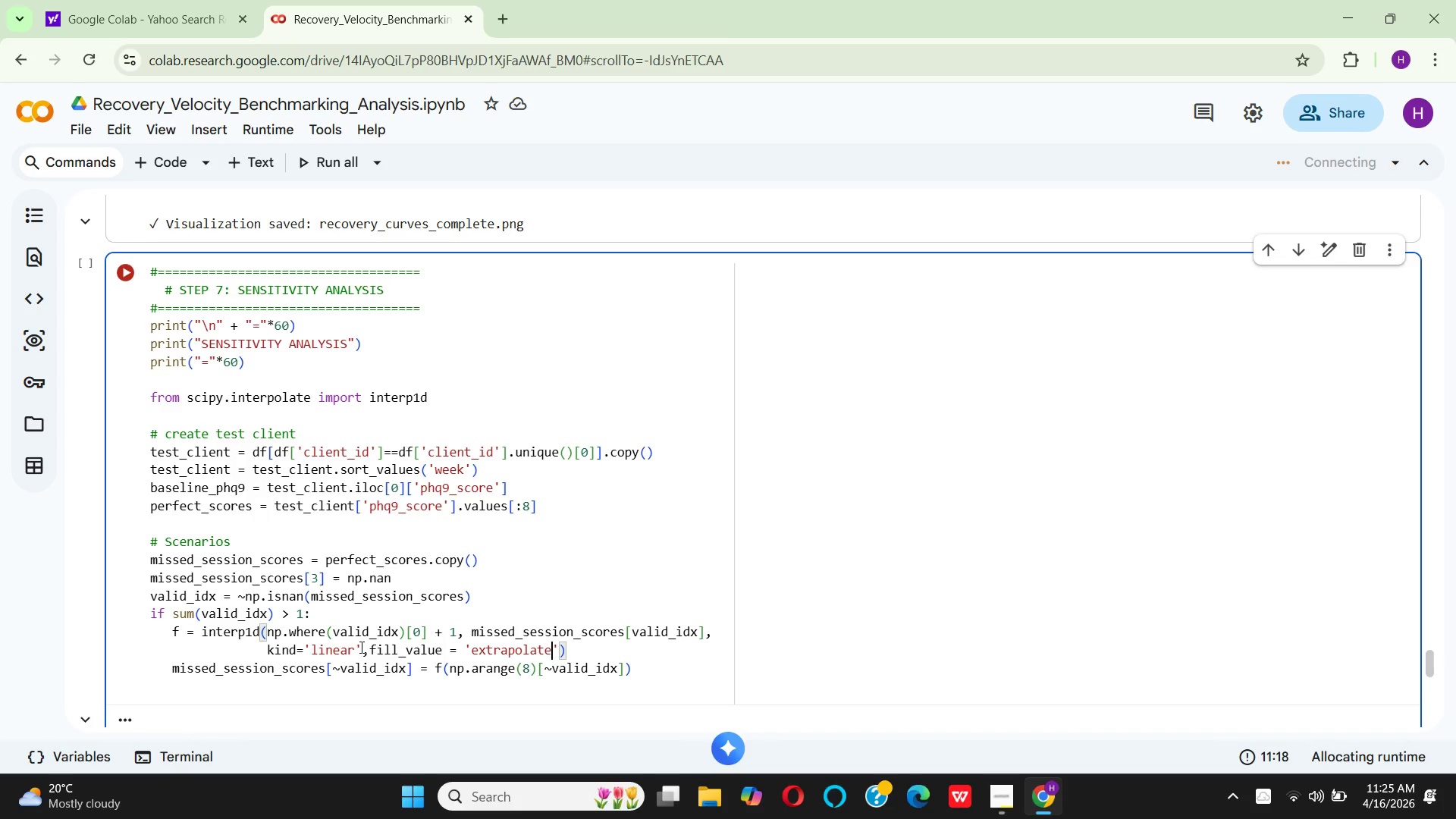 
wait(8.05)
 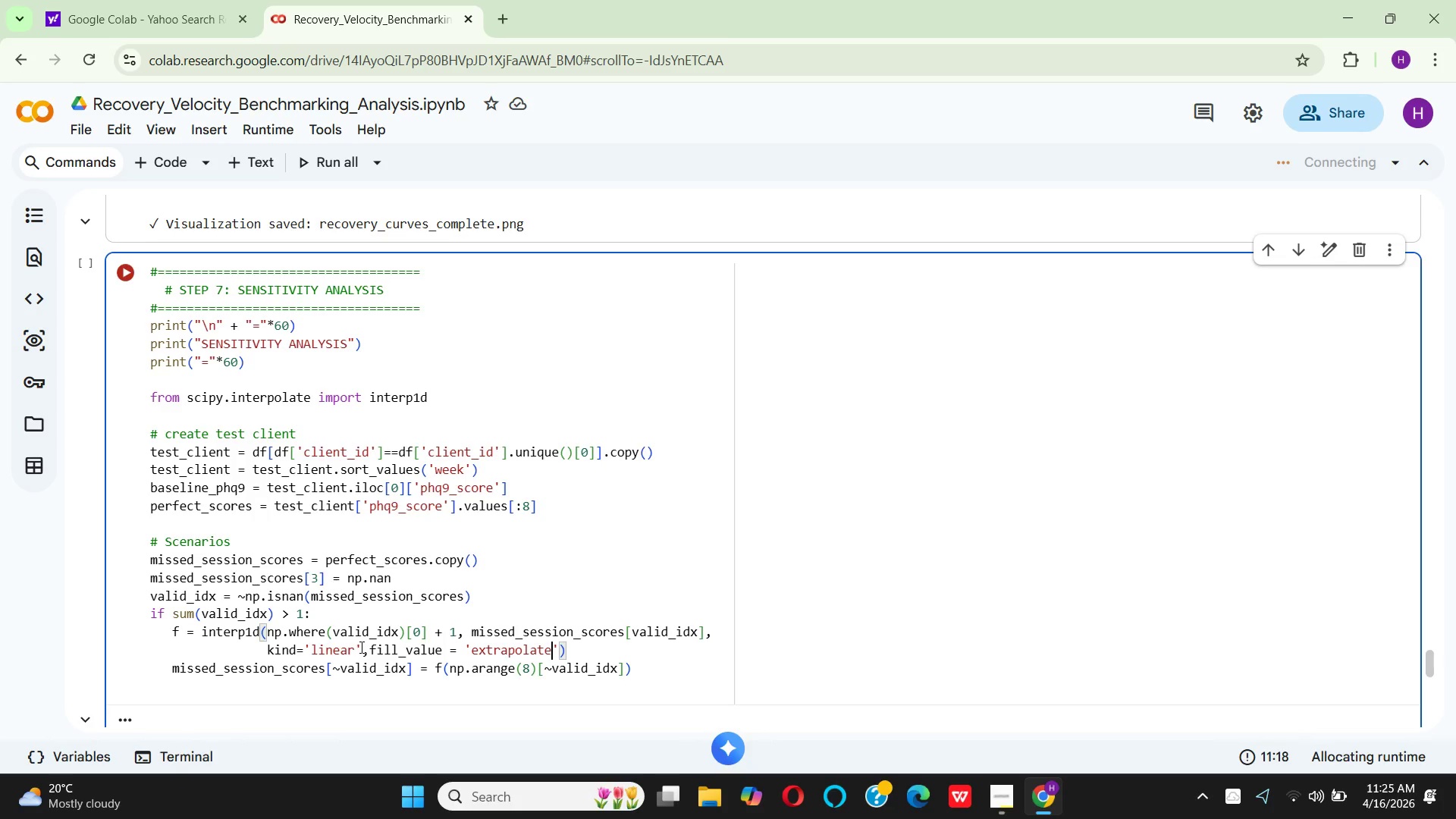 
key(ArrowRight)
 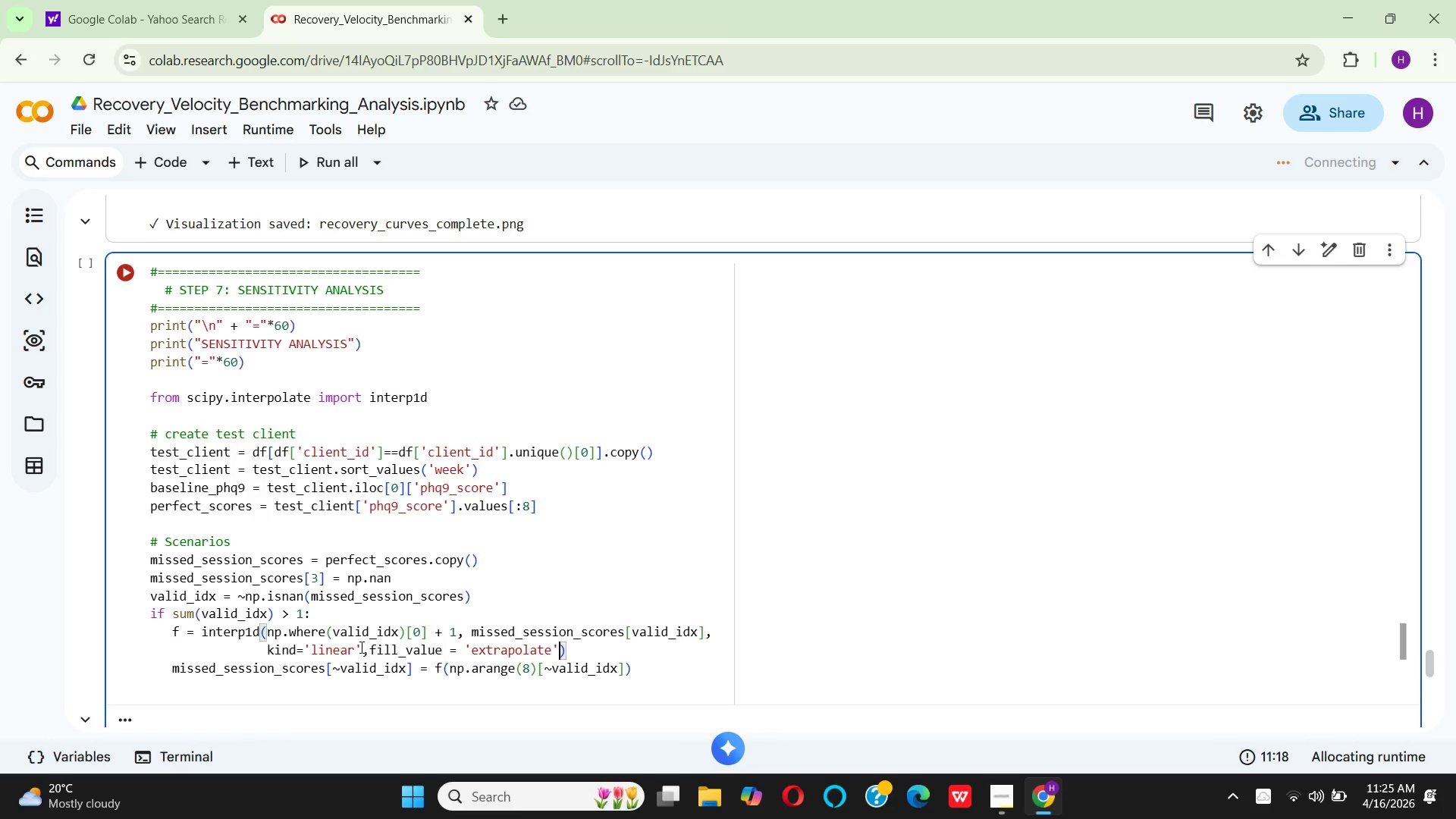 
key(ArrowRight)
 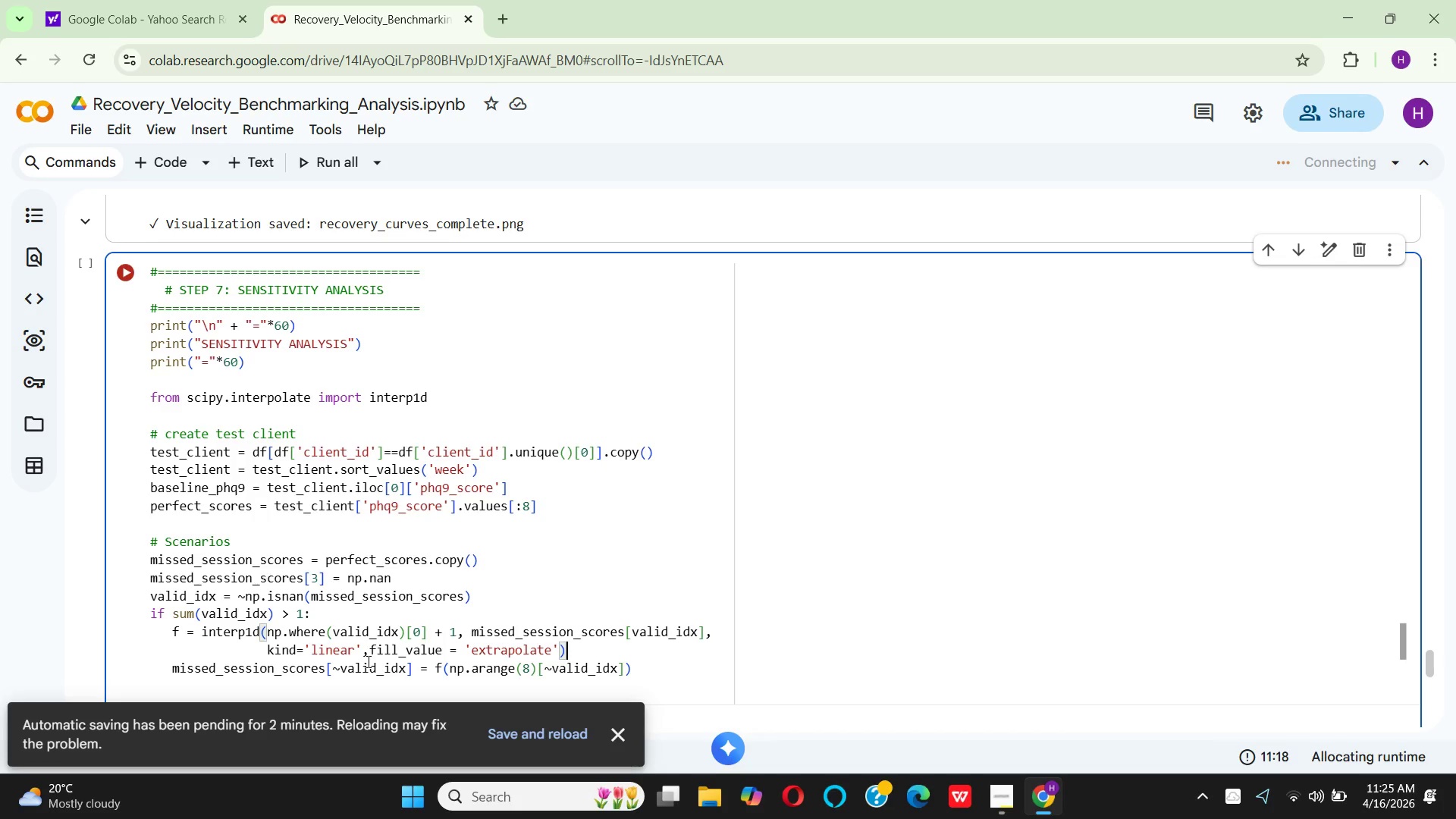 
wait(12.27)
 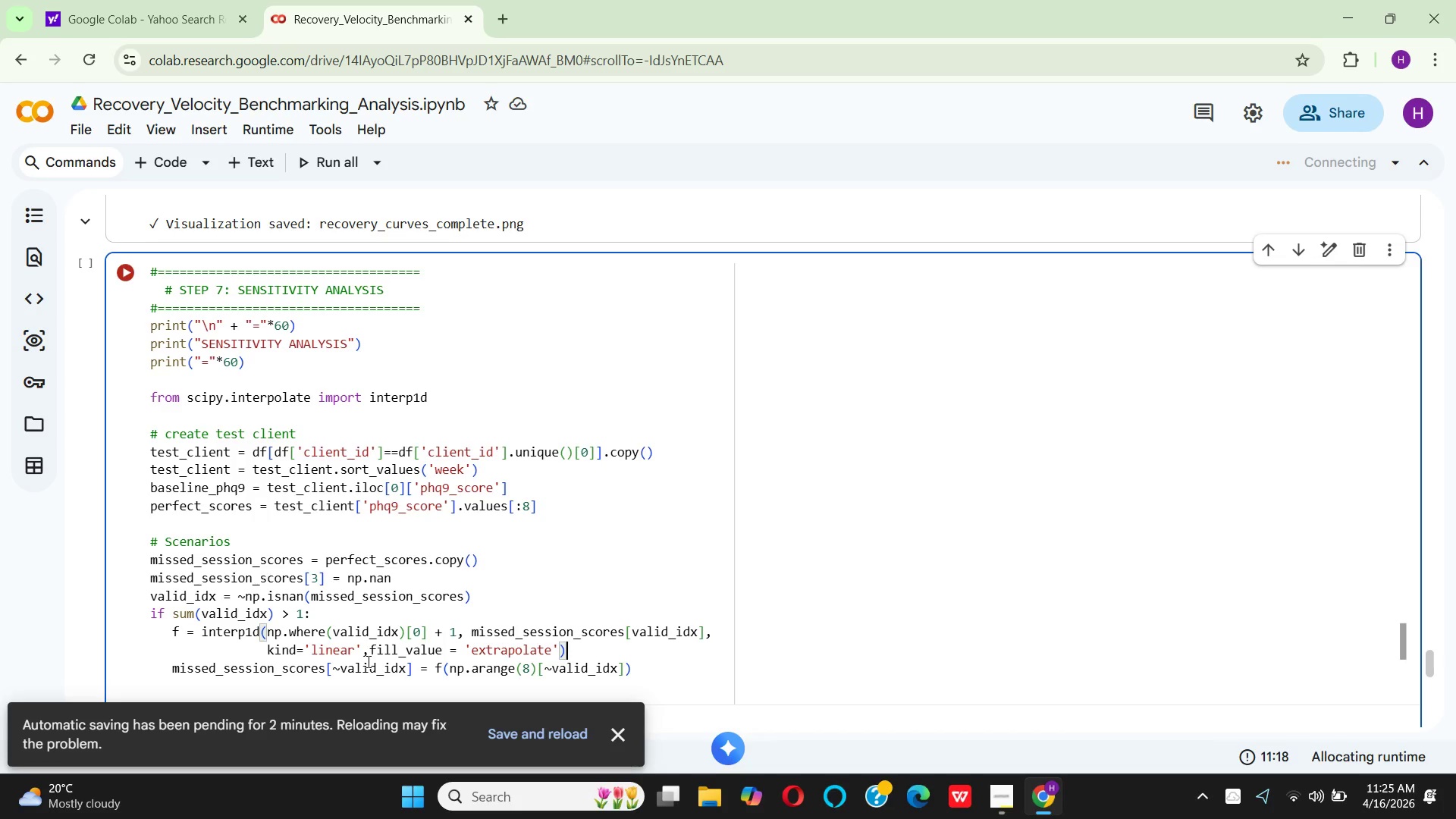 
left_click_drag(start_coordinate=[413, 670], to_coordinate=[327, 669])
 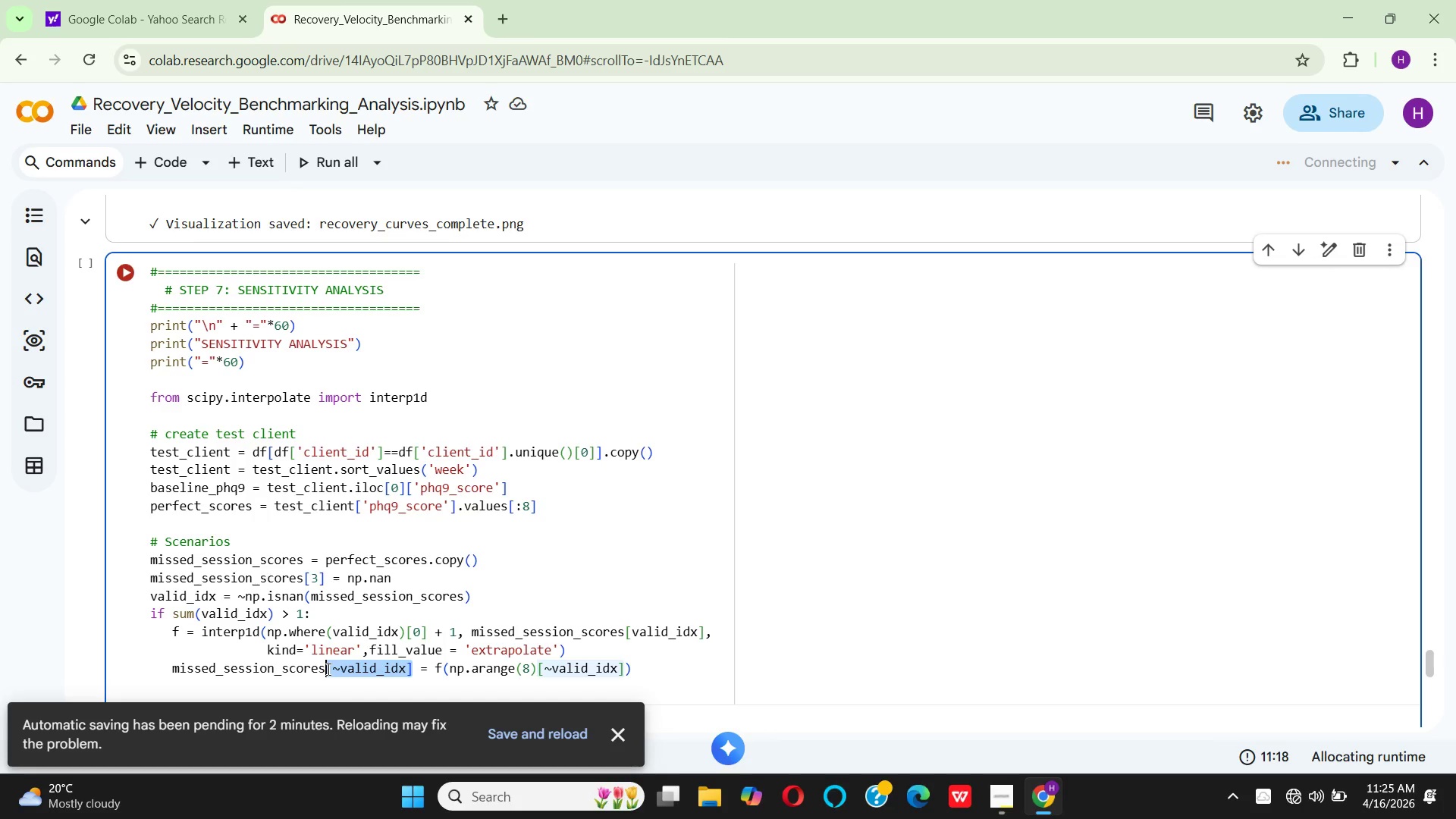 
key(Backspace)
 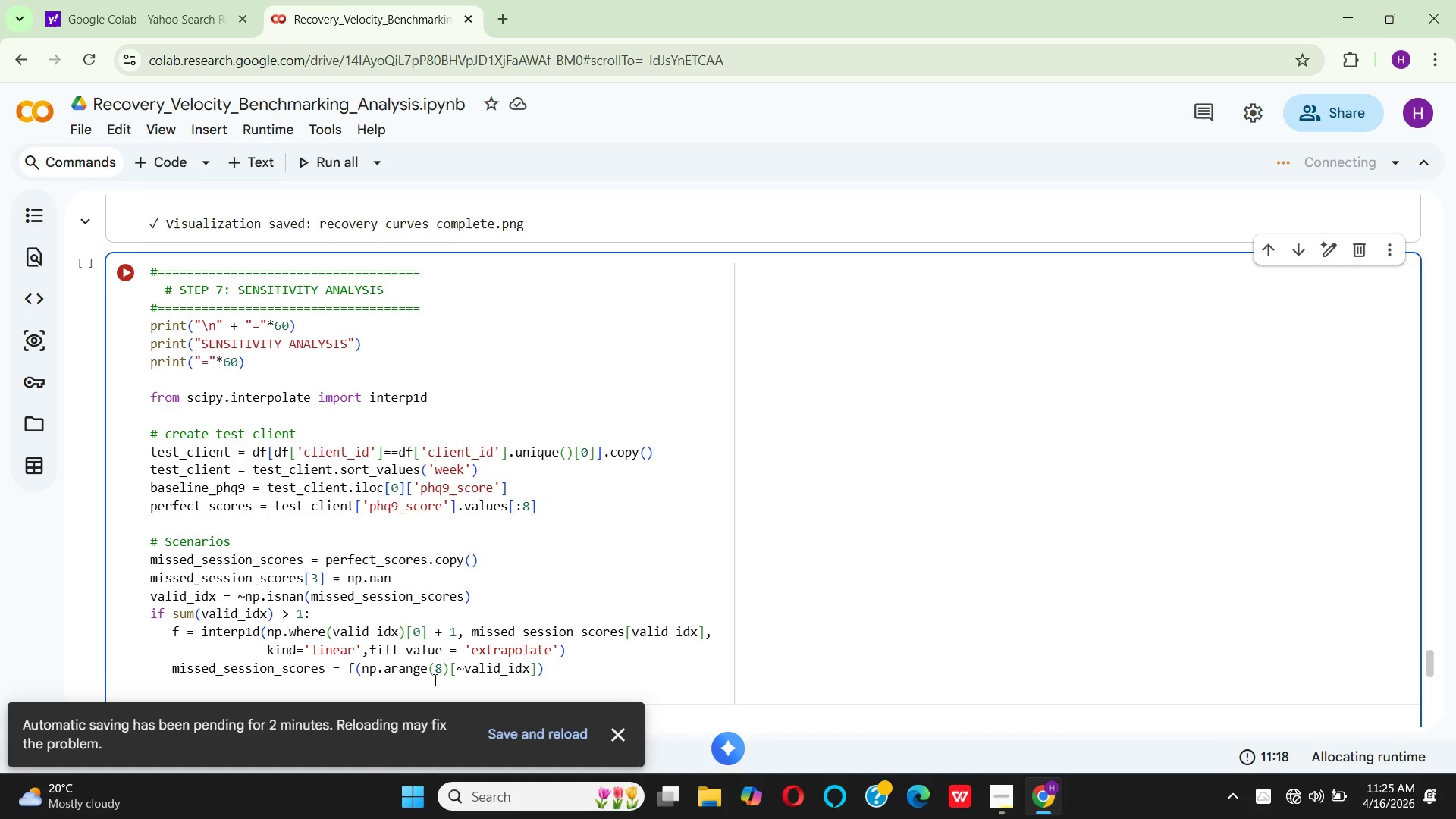 
wait(5.98)
 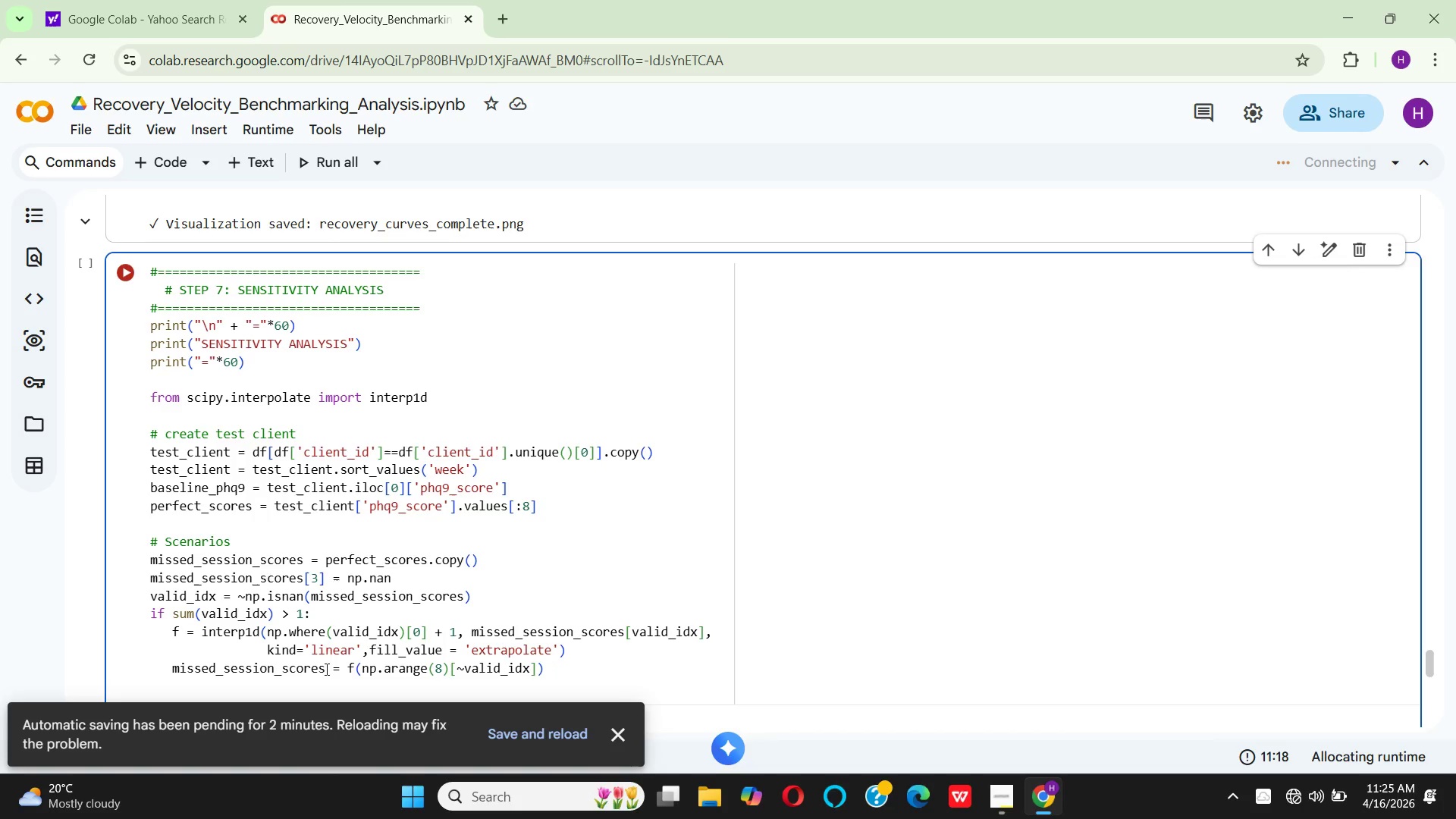 
left_click([445, 675])
 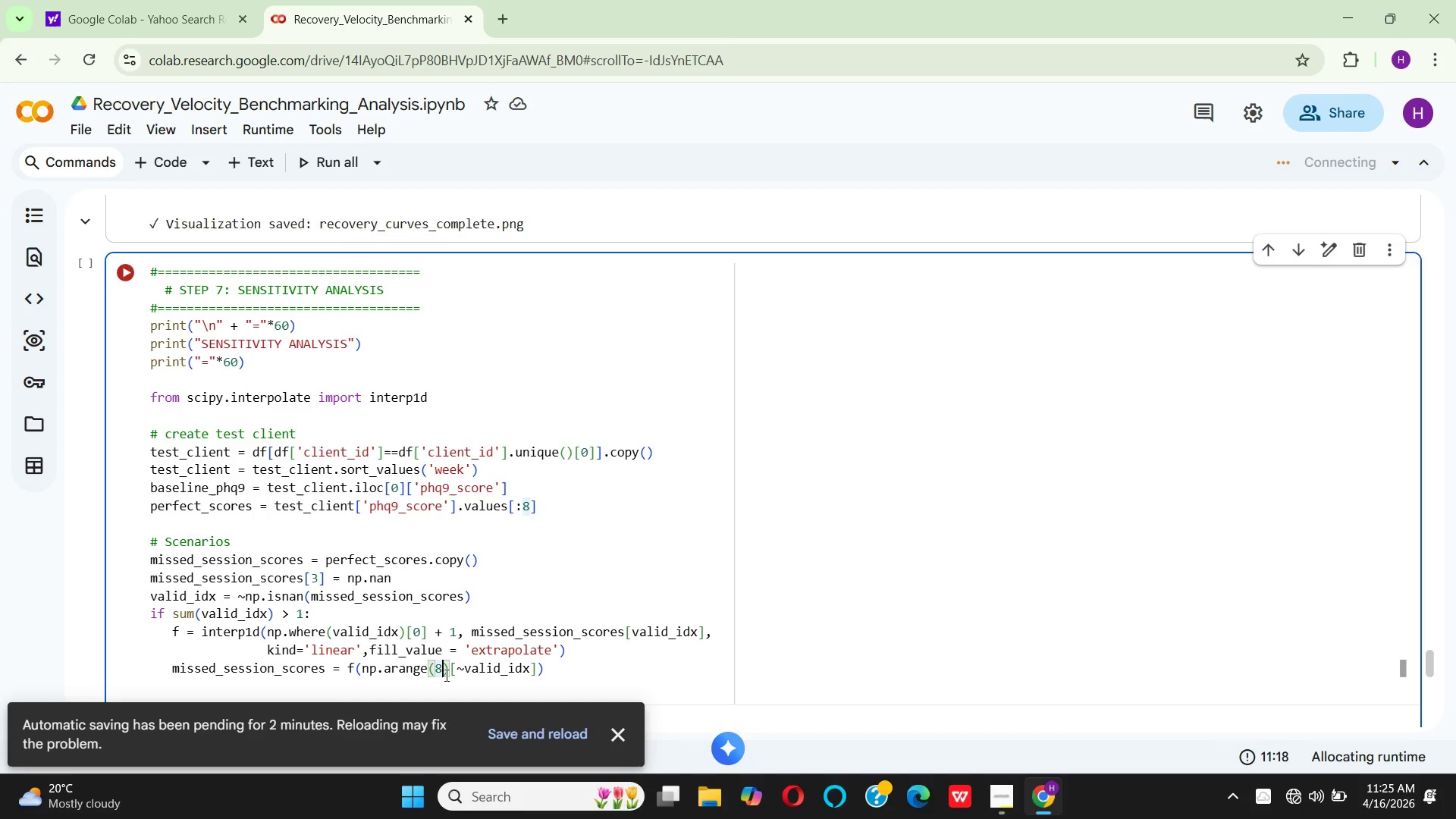 
key(Backspace)
 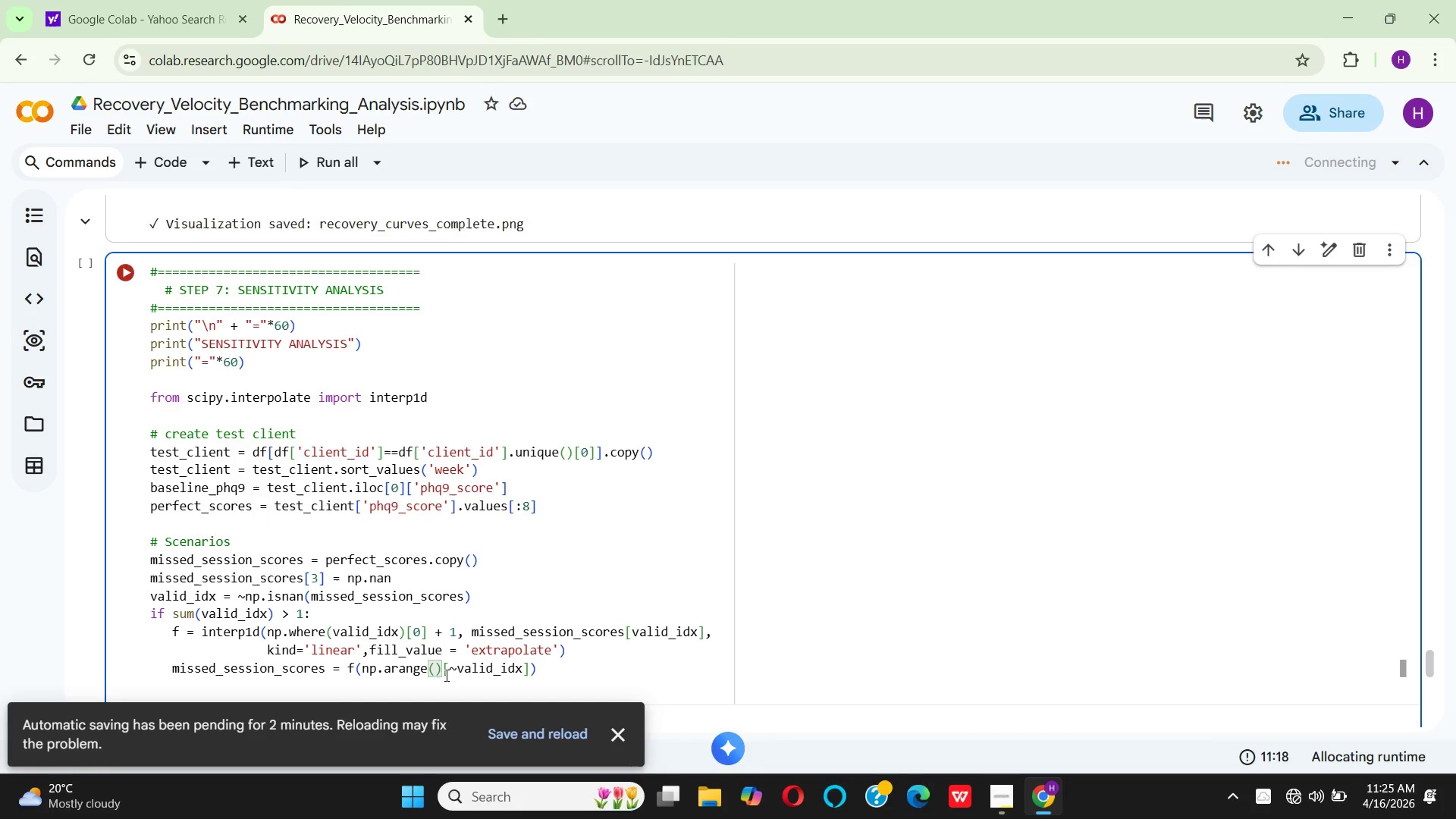 
key(1)
 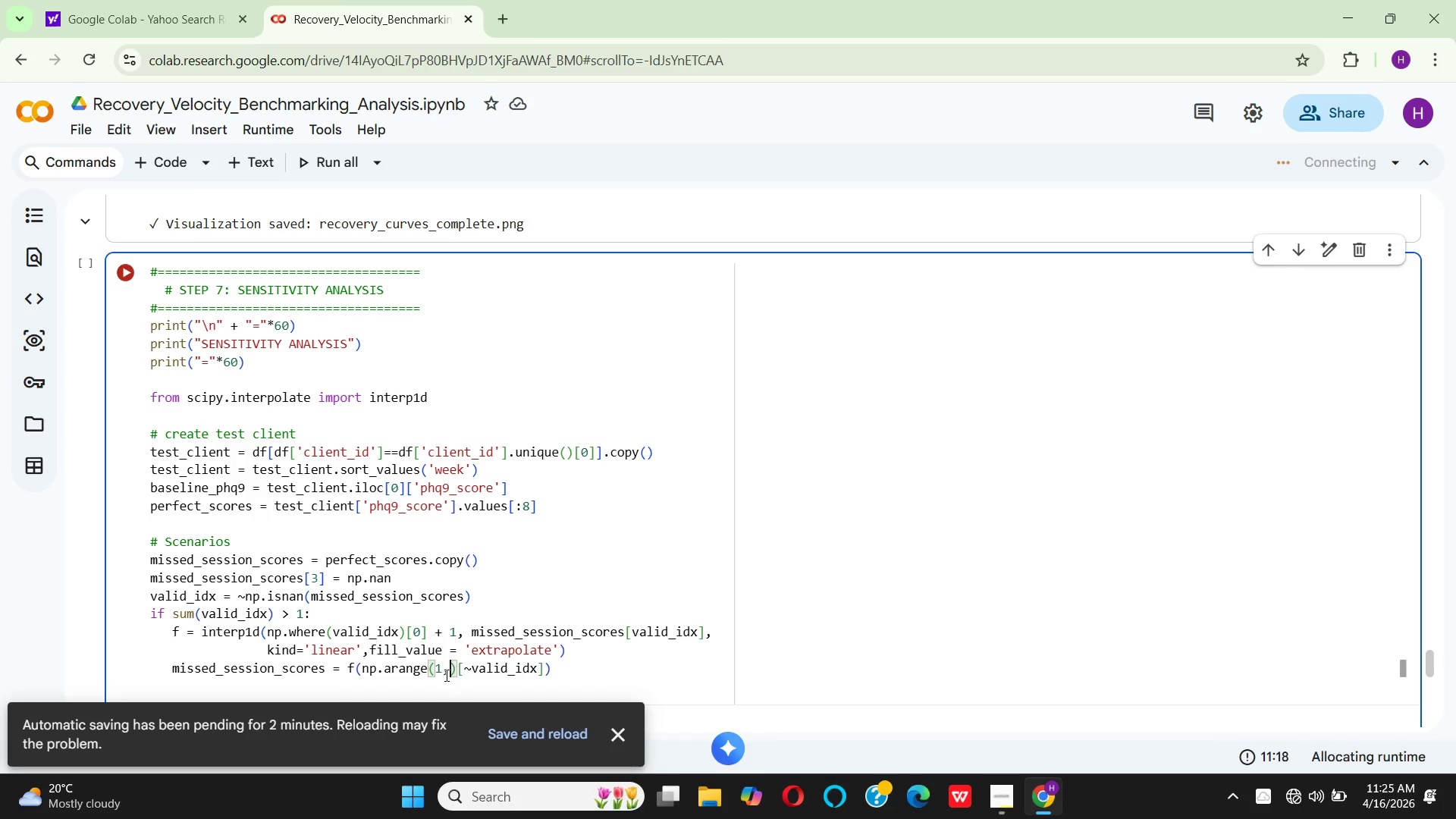 
key(Comma)
 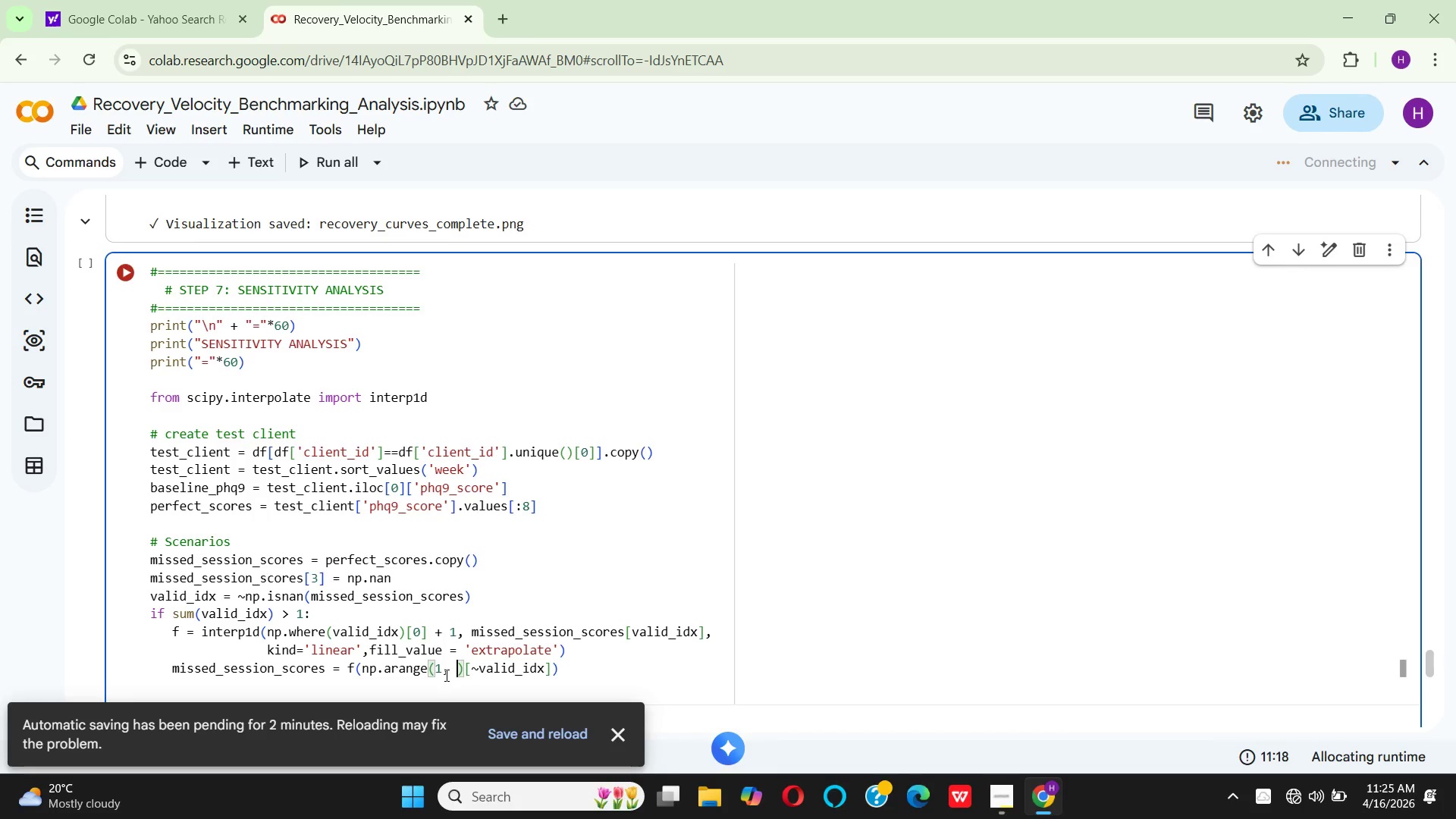 
key(Space)
 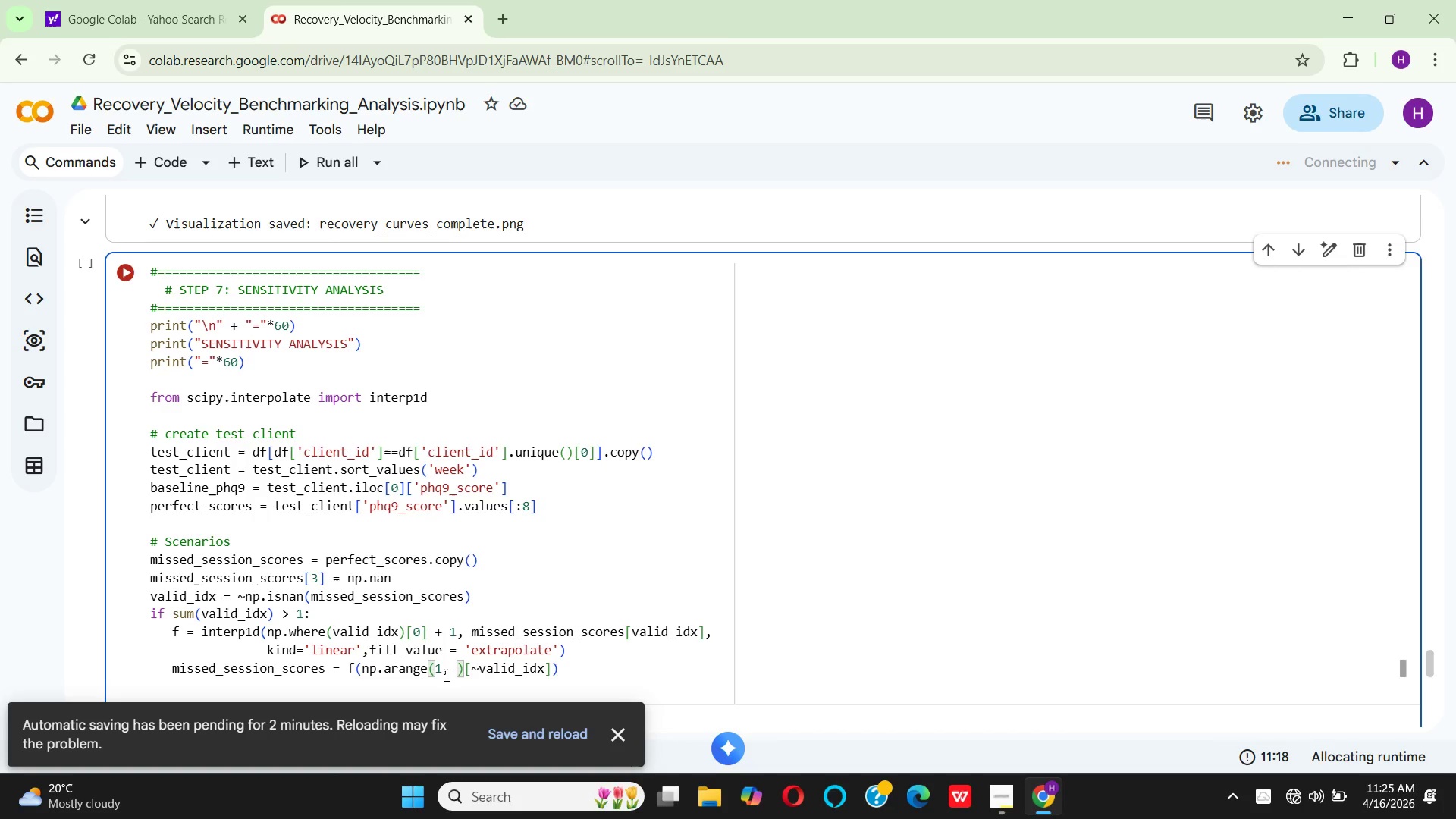 
key(9)
 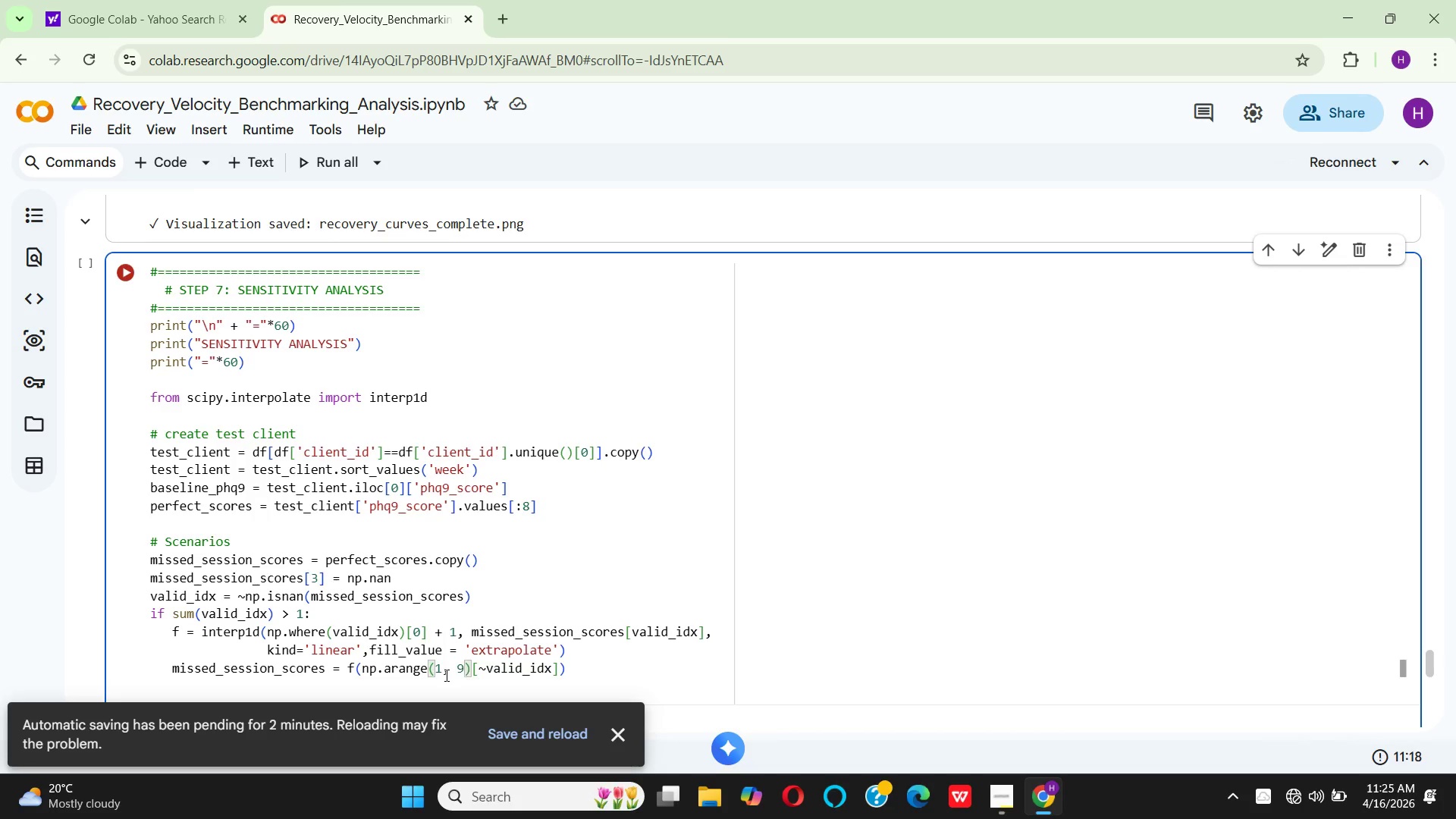 
key(ArrowRight)
 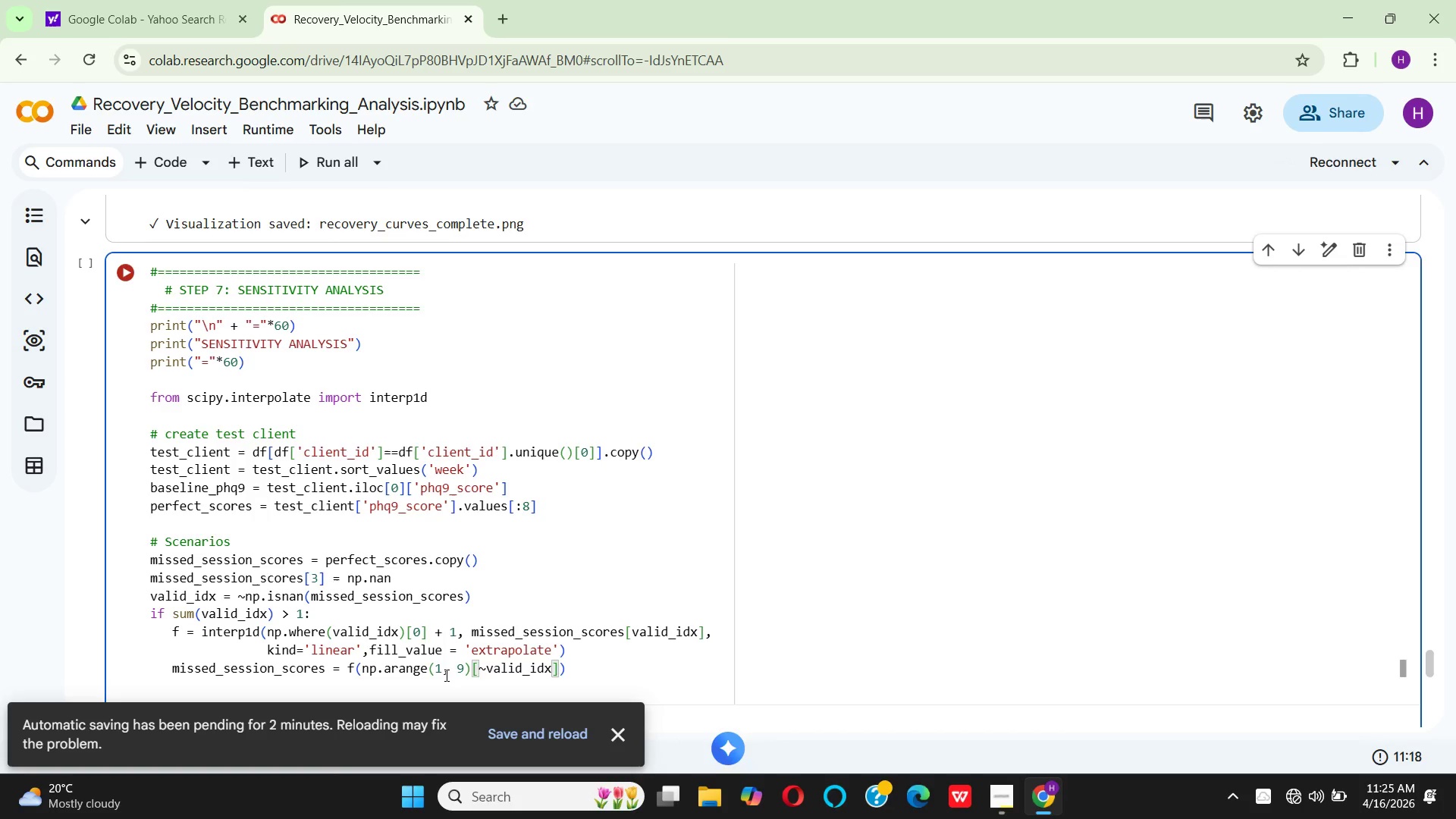 
key(ArrowRight)
 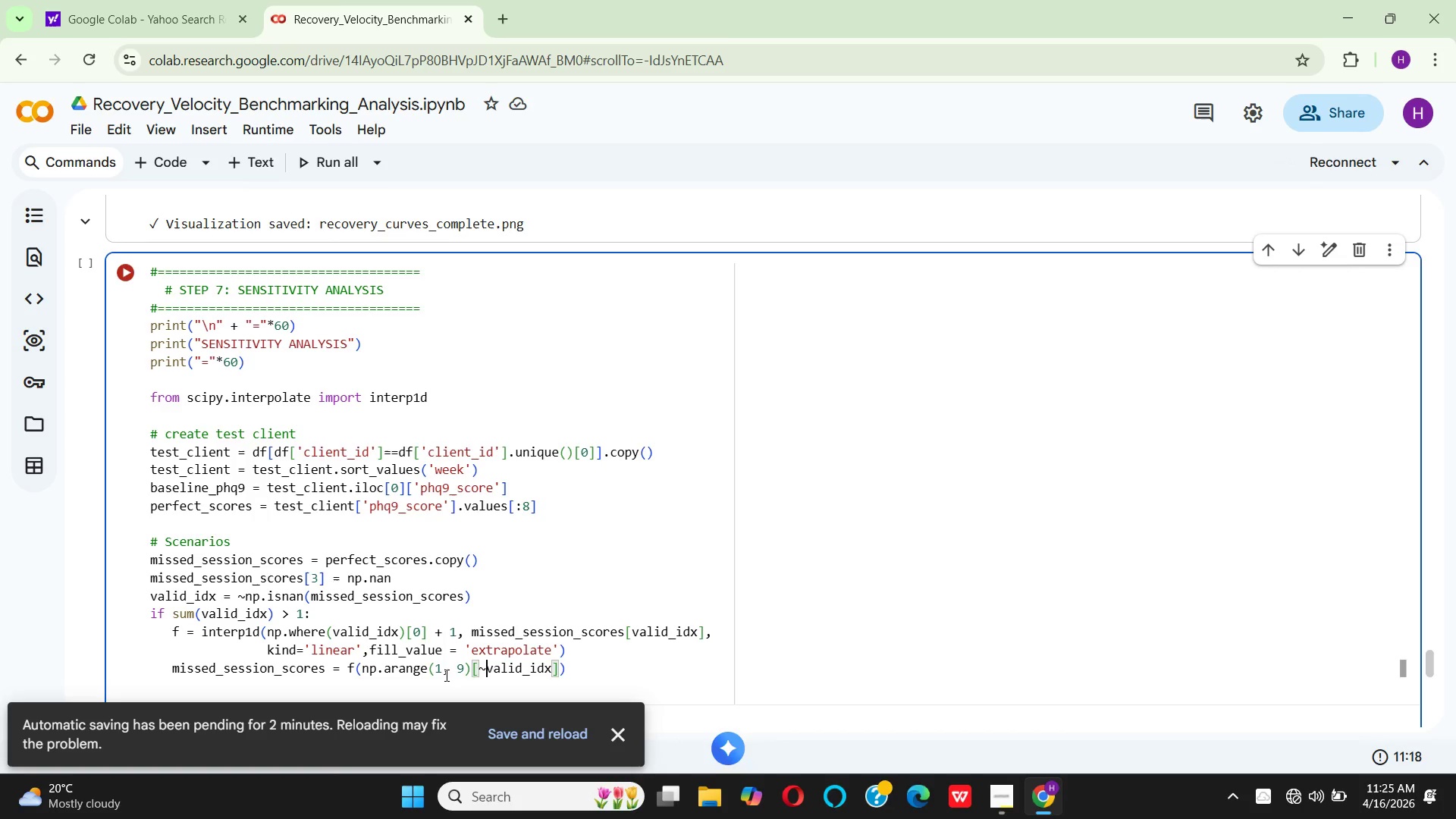 
key(ArrowRight)
 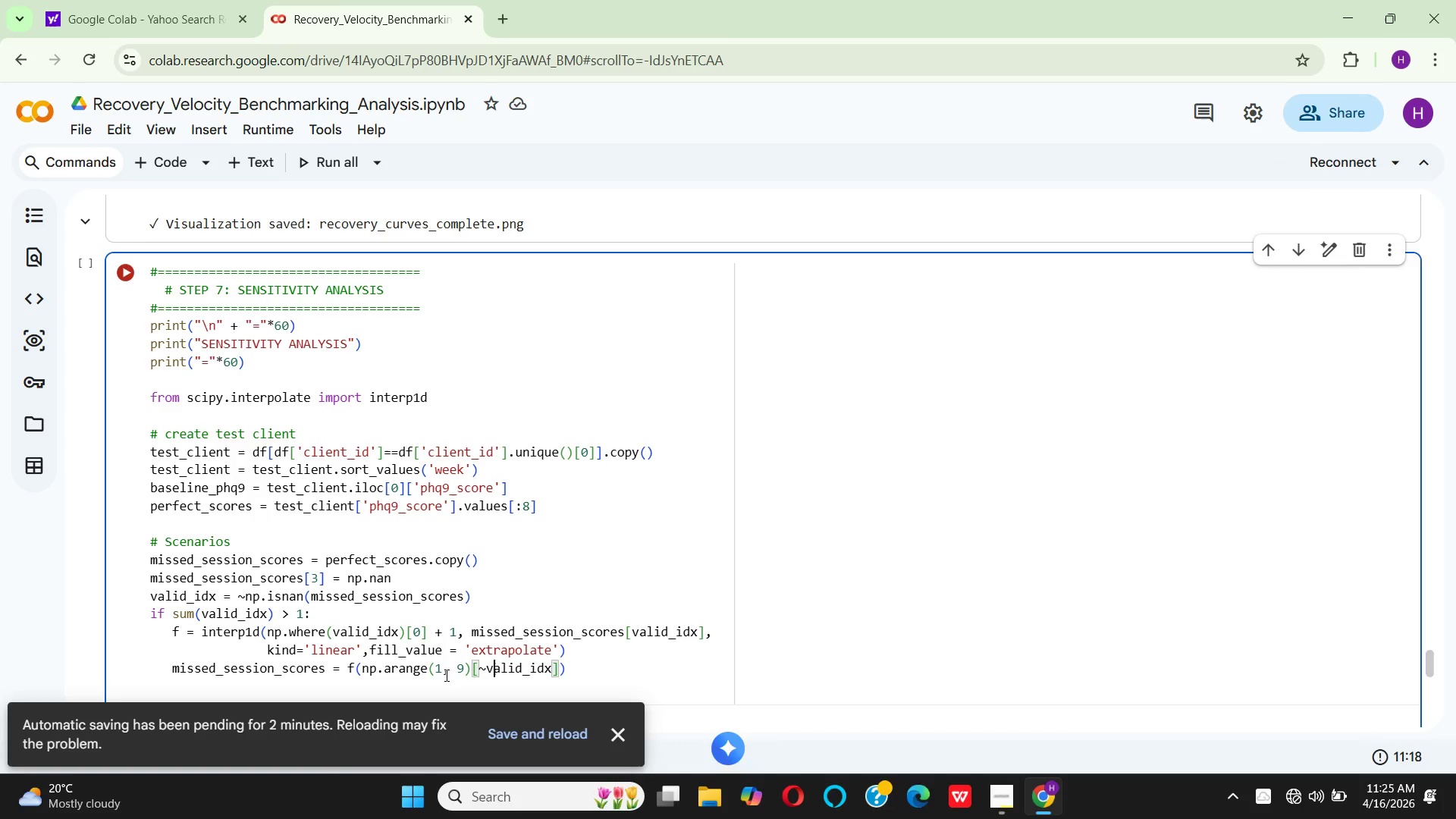 
key(ArrowRight)
 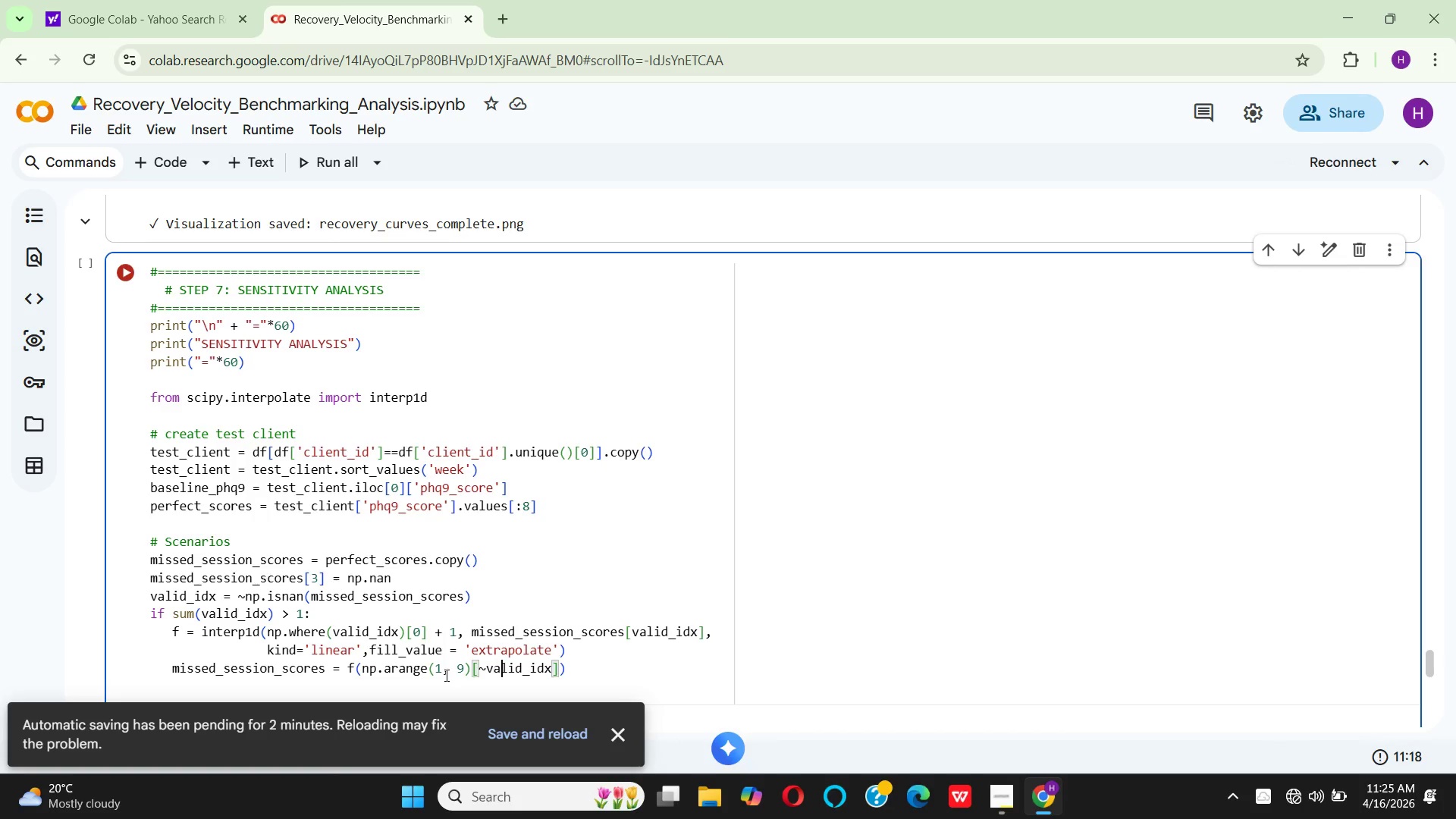 
key(ArrowRight)
 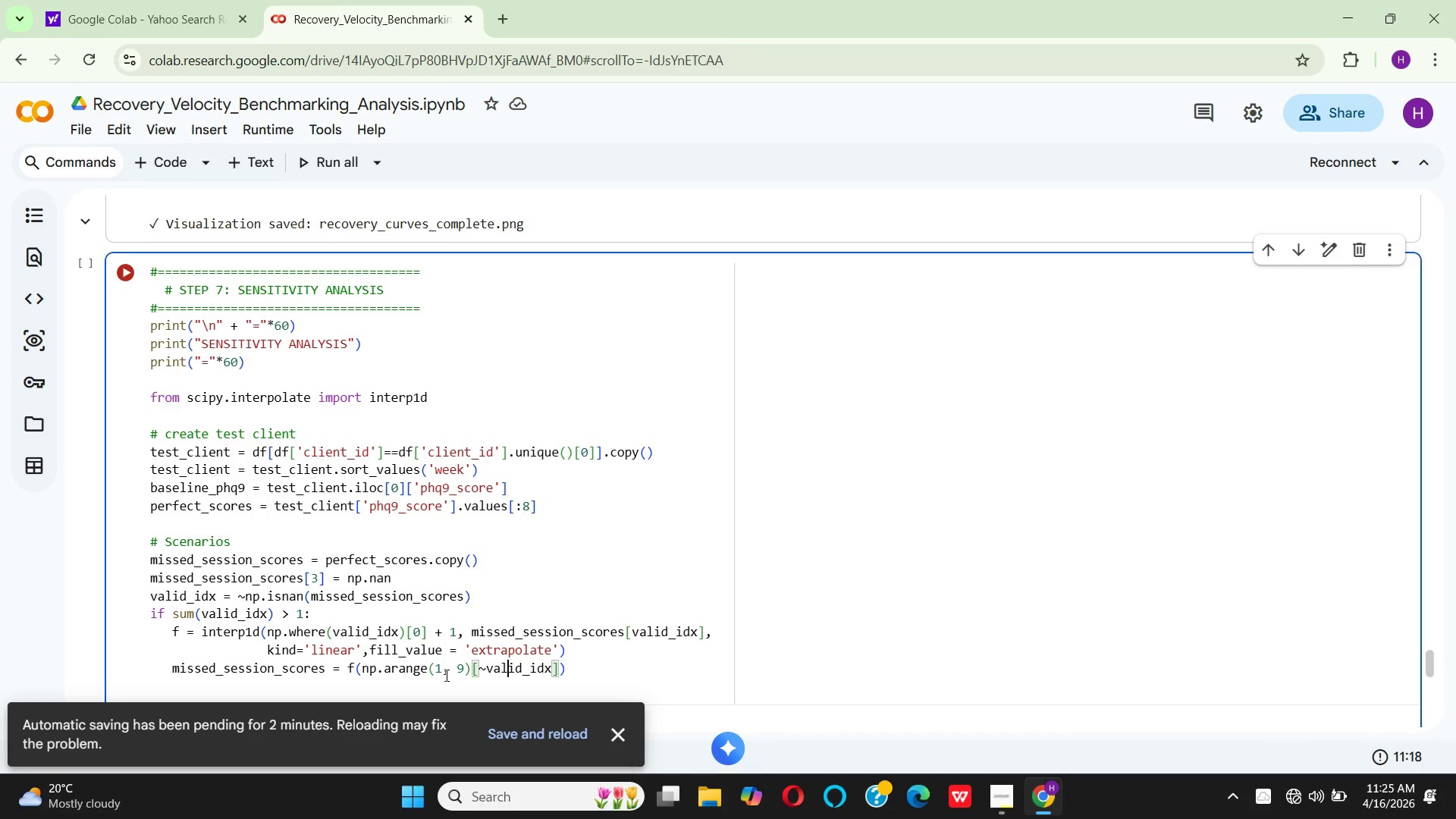 
key(ArrowRight)
 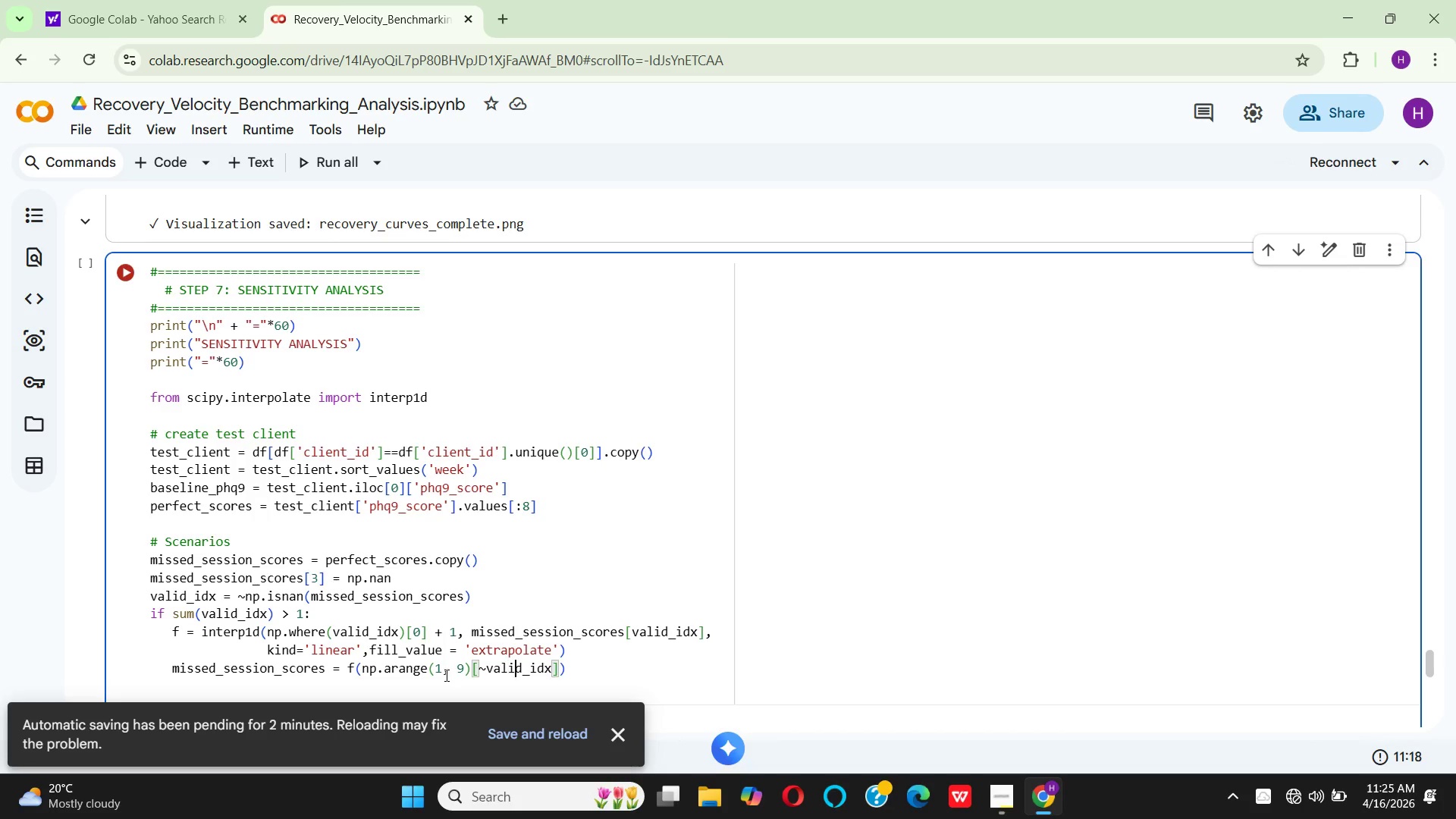 
key(ArrowRight)
 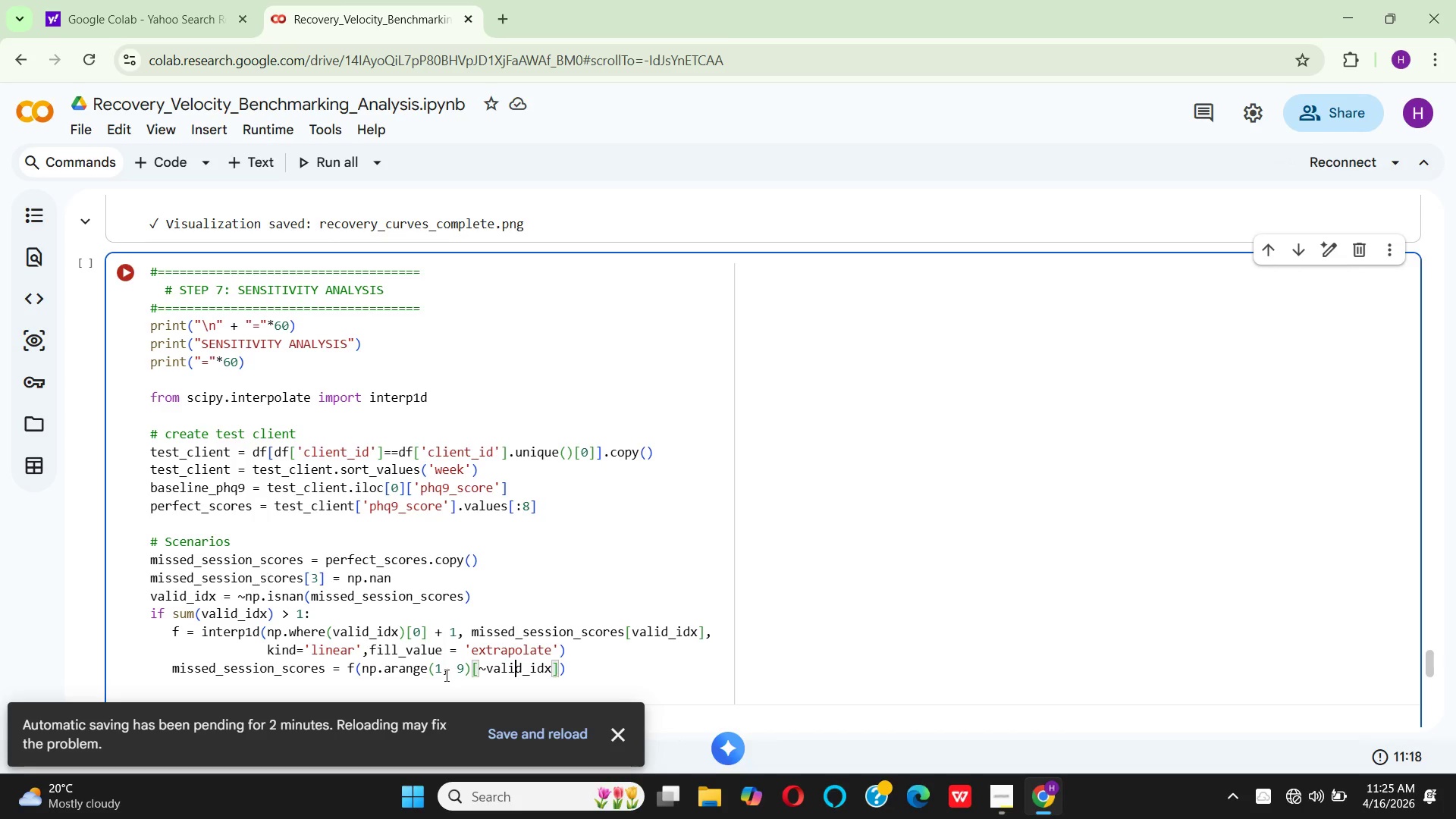 
key(ArrowRight)
 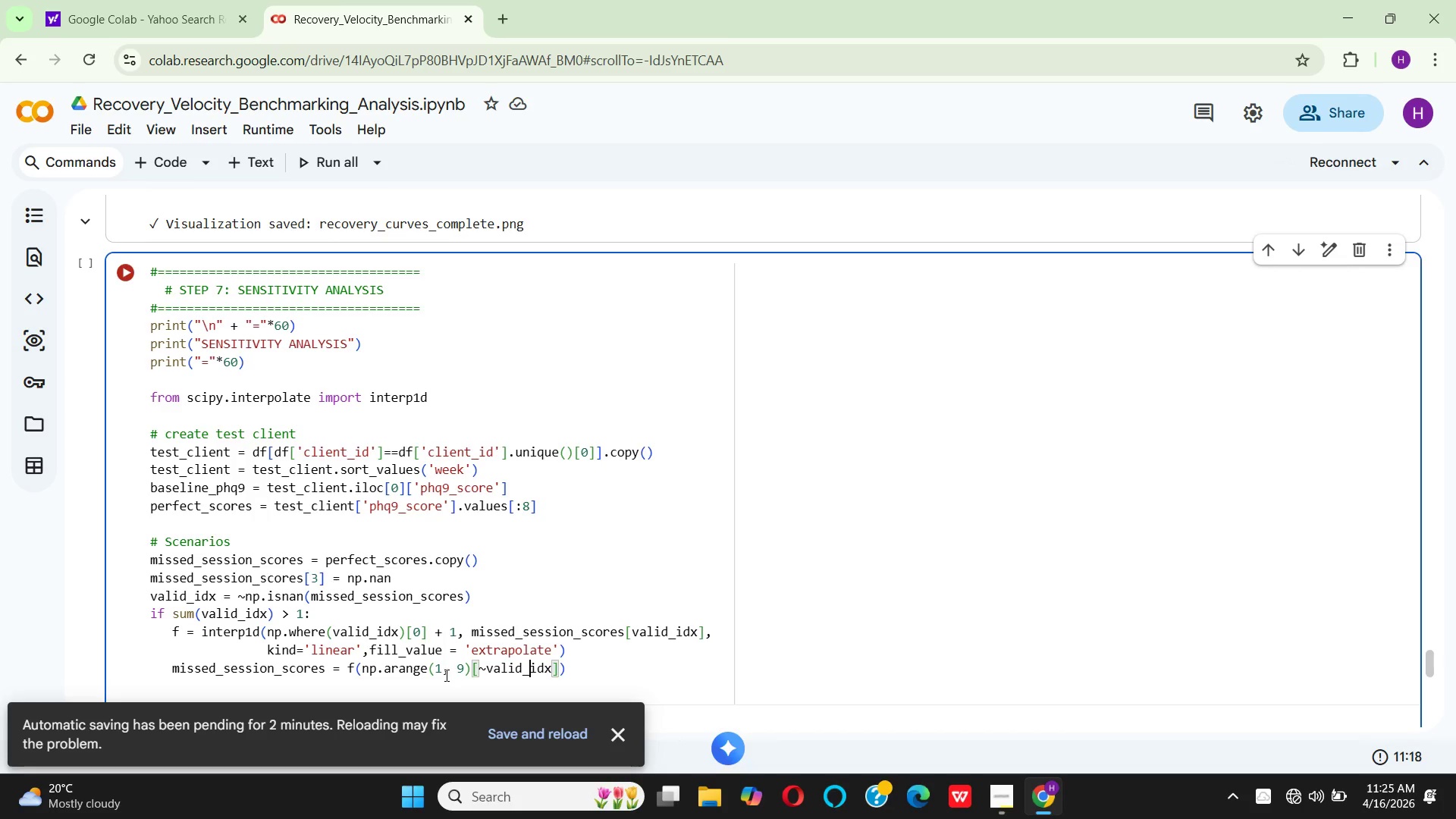 
key(ArrowRight)
 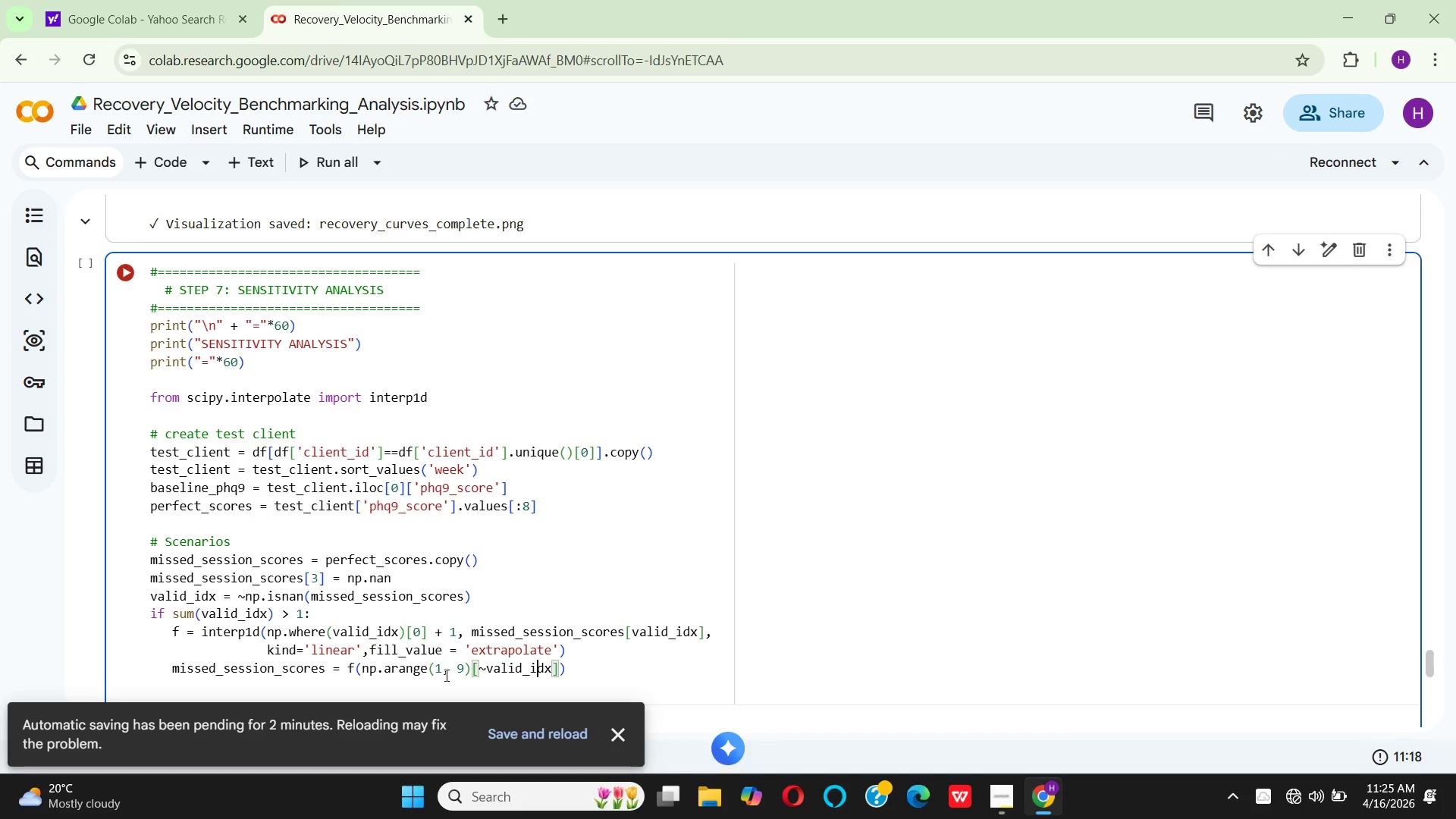 
key(ArrowRight)
 